 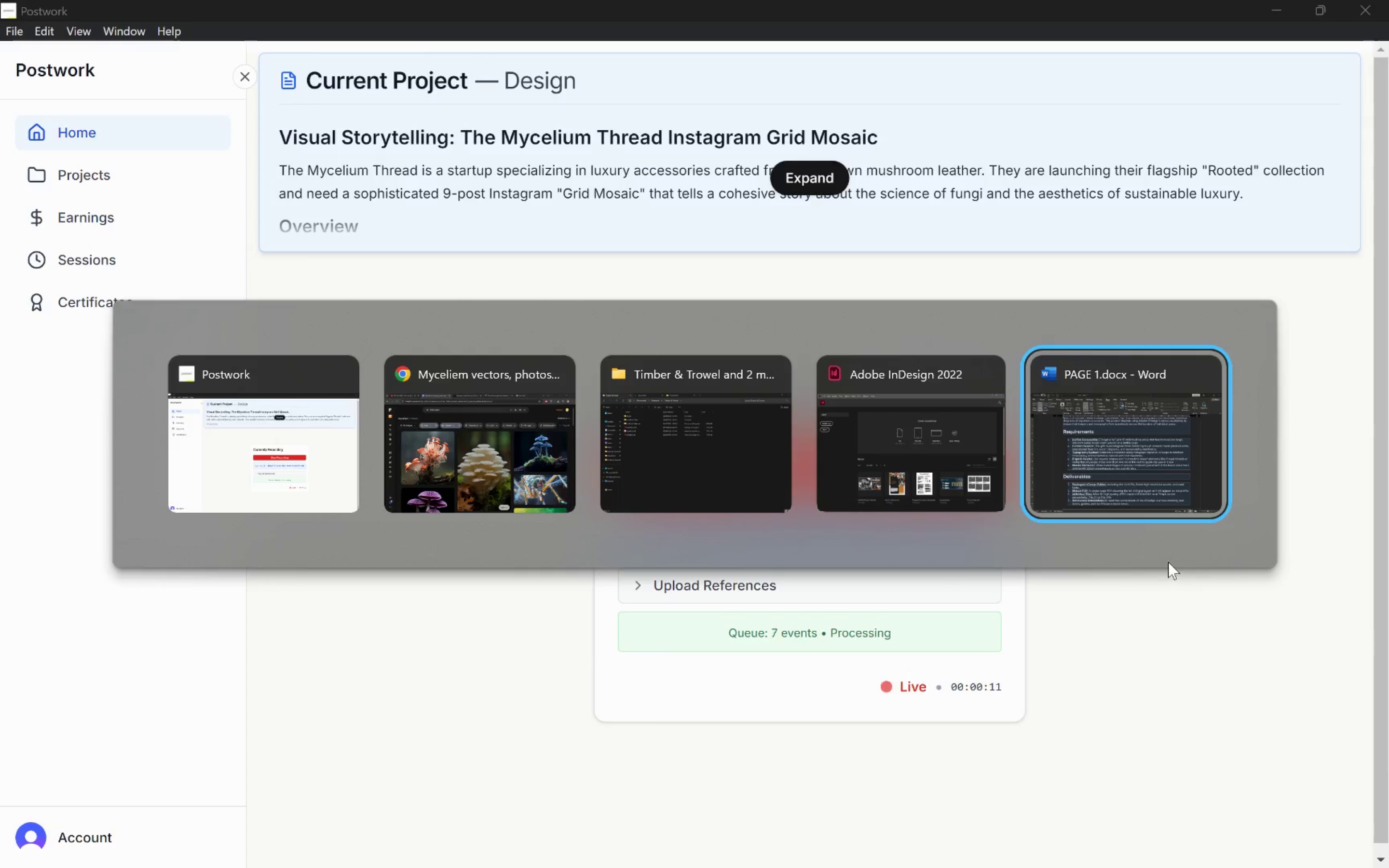 
scroll: coordinate [626, 466], scroll_direction: up, amount: 10.0
 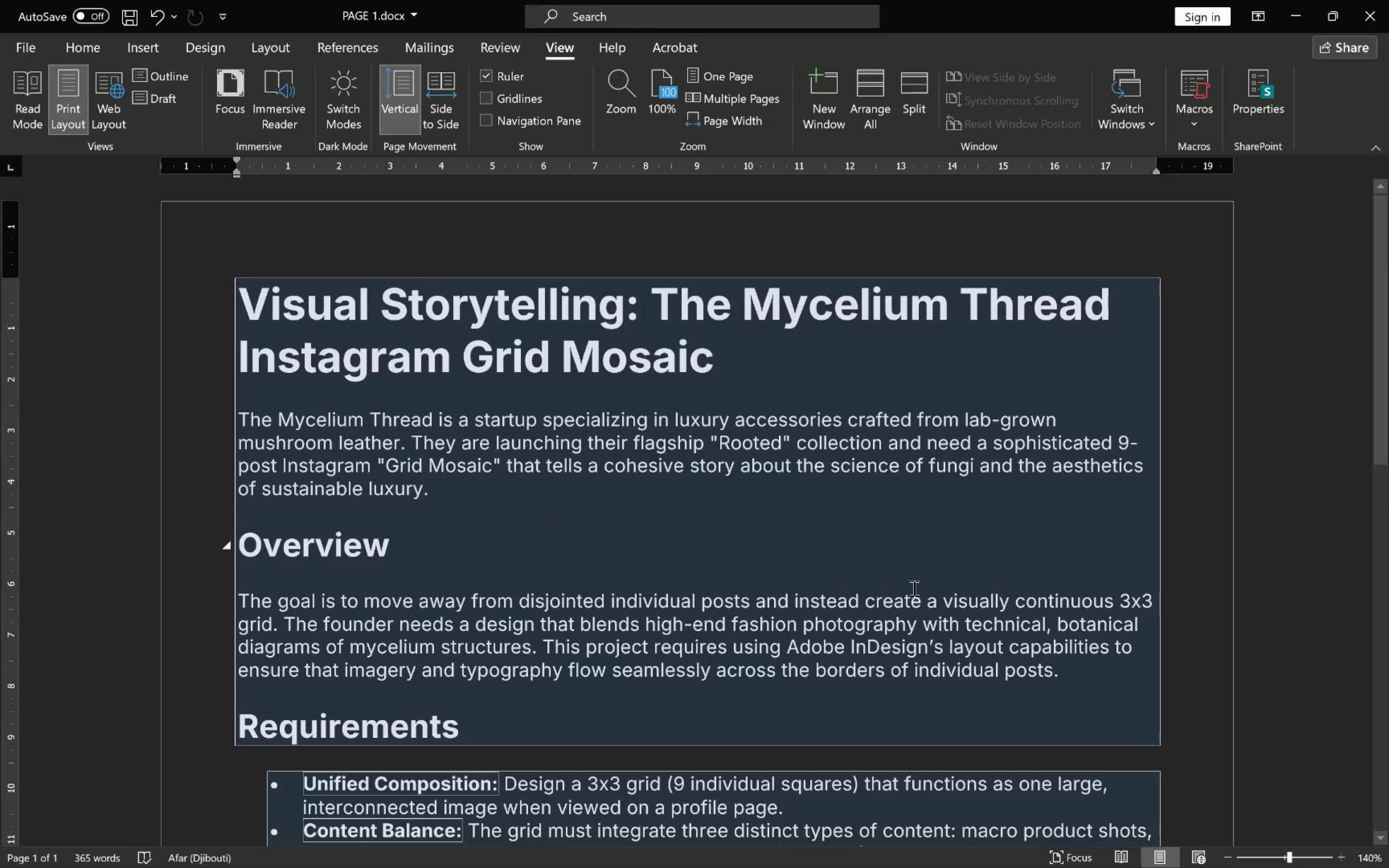 
scroll: coordinate [915, 586], scroll_direction: down, amount: 4.0
 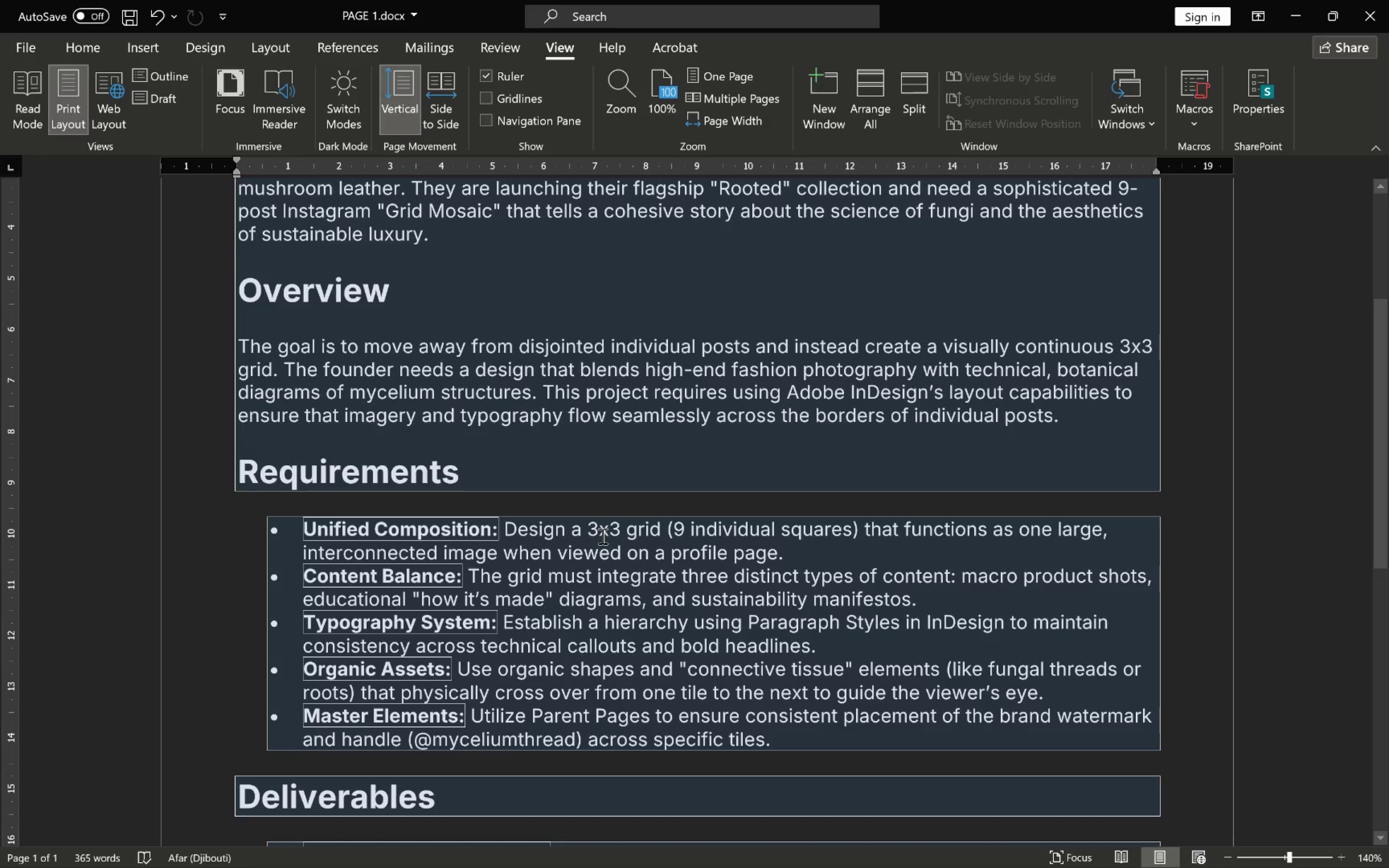 
wait(18.36)
 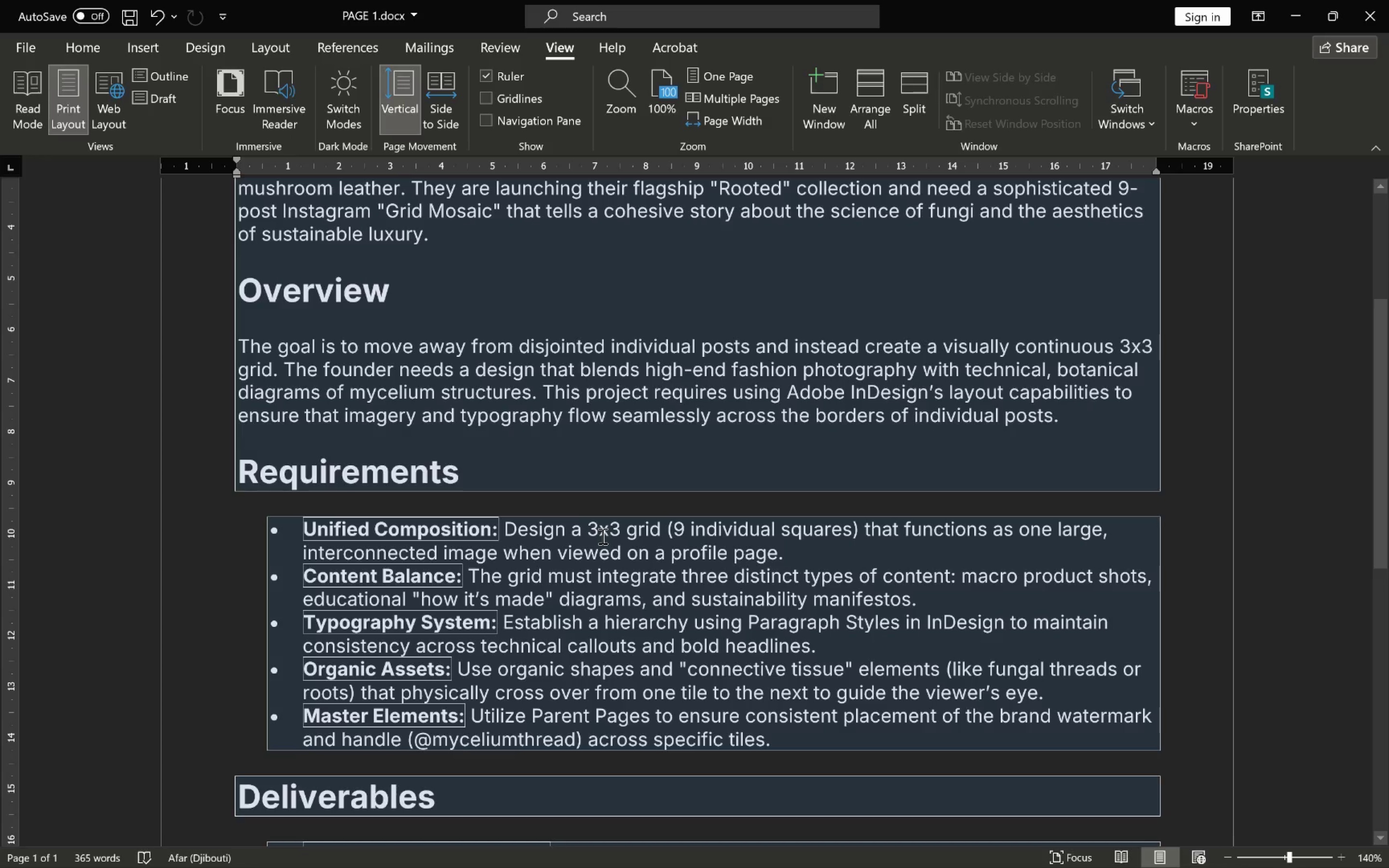 
scroll: coordinate [531, 618], scroll_direction: down, amount: 2.0
 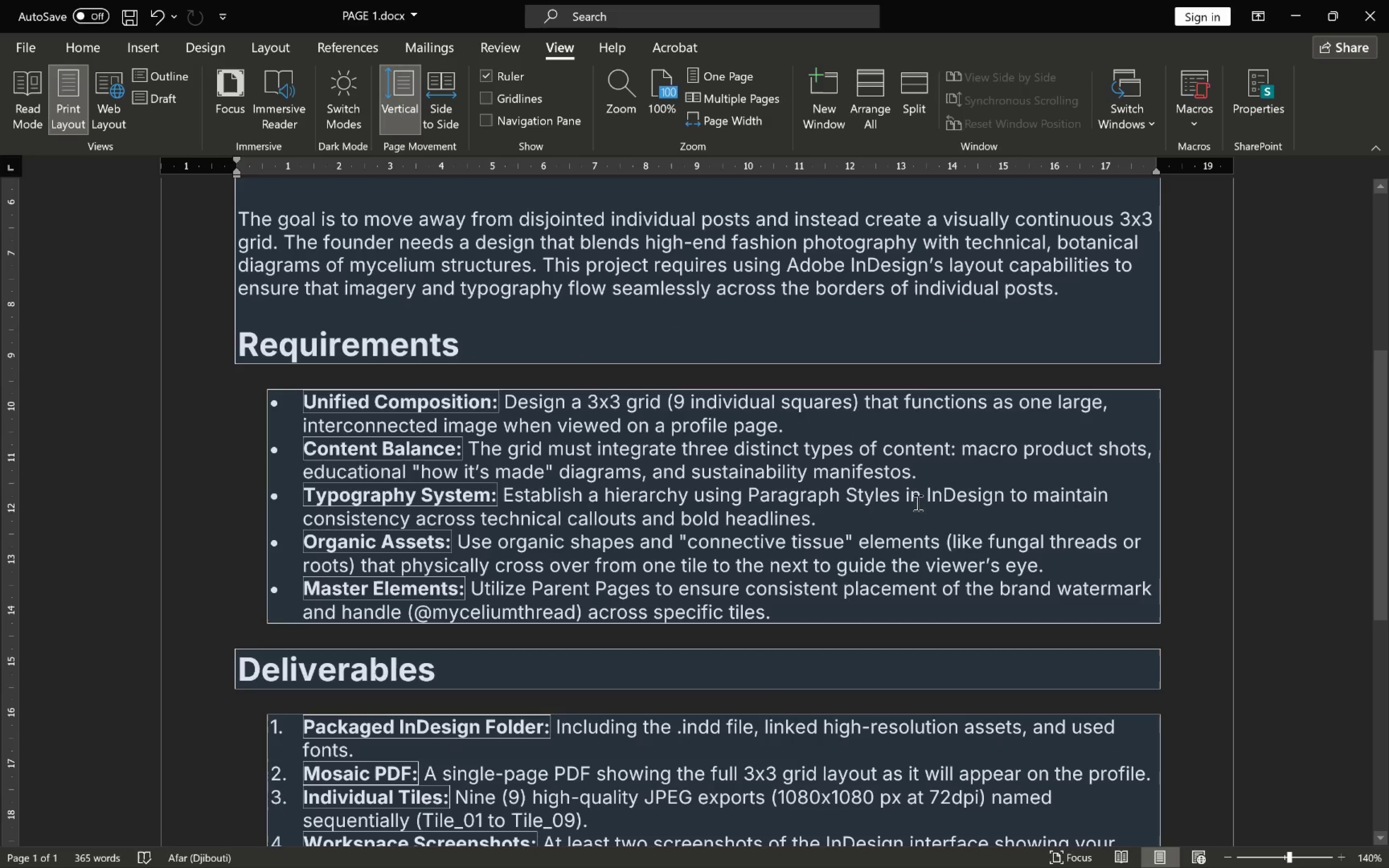 
hold_key(key=AltLeft, duration=1.33)
left_click([795, 469])
 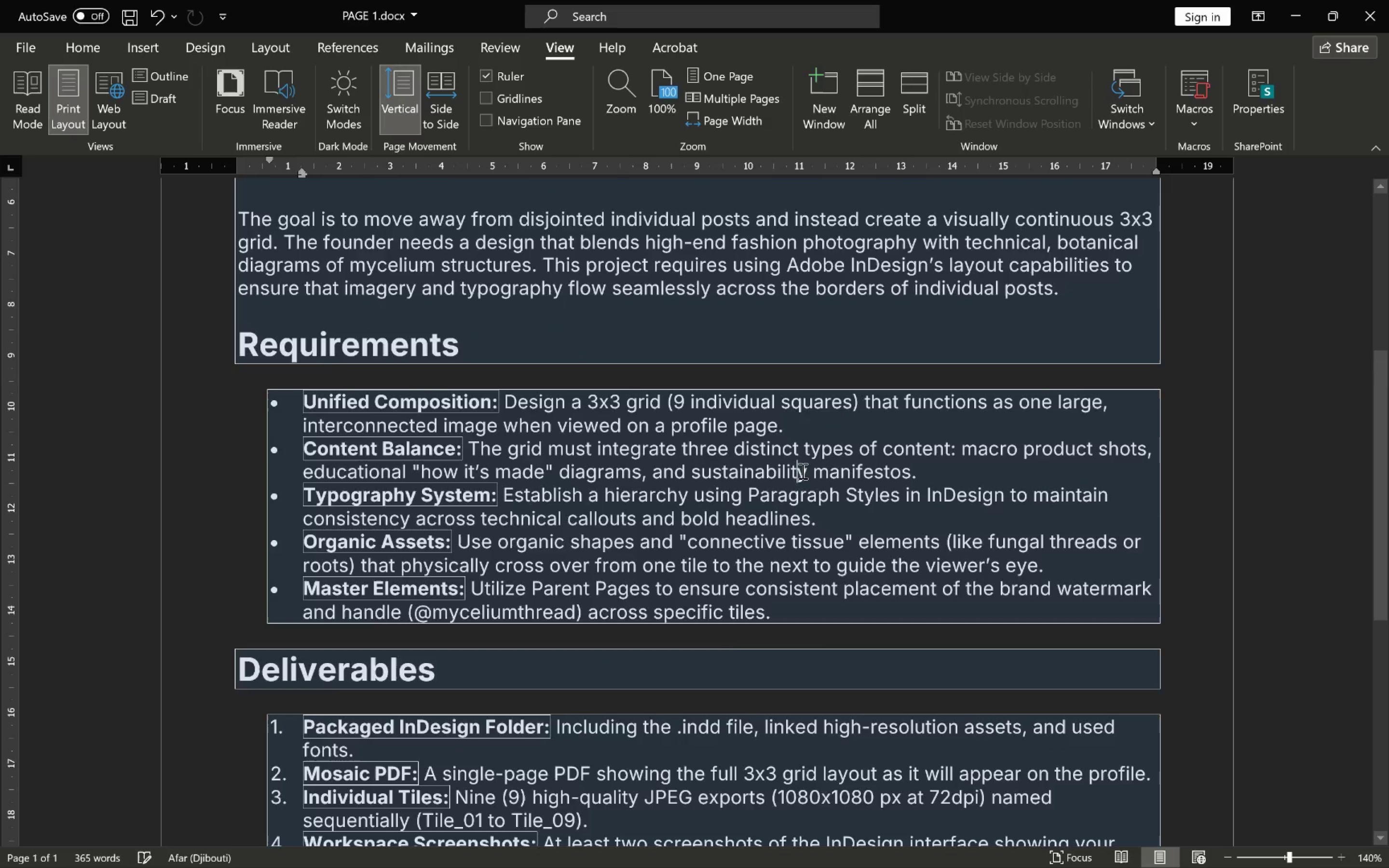 
scroll: coordinate [802, 471], scroll_direction: down, amount: 3.0
 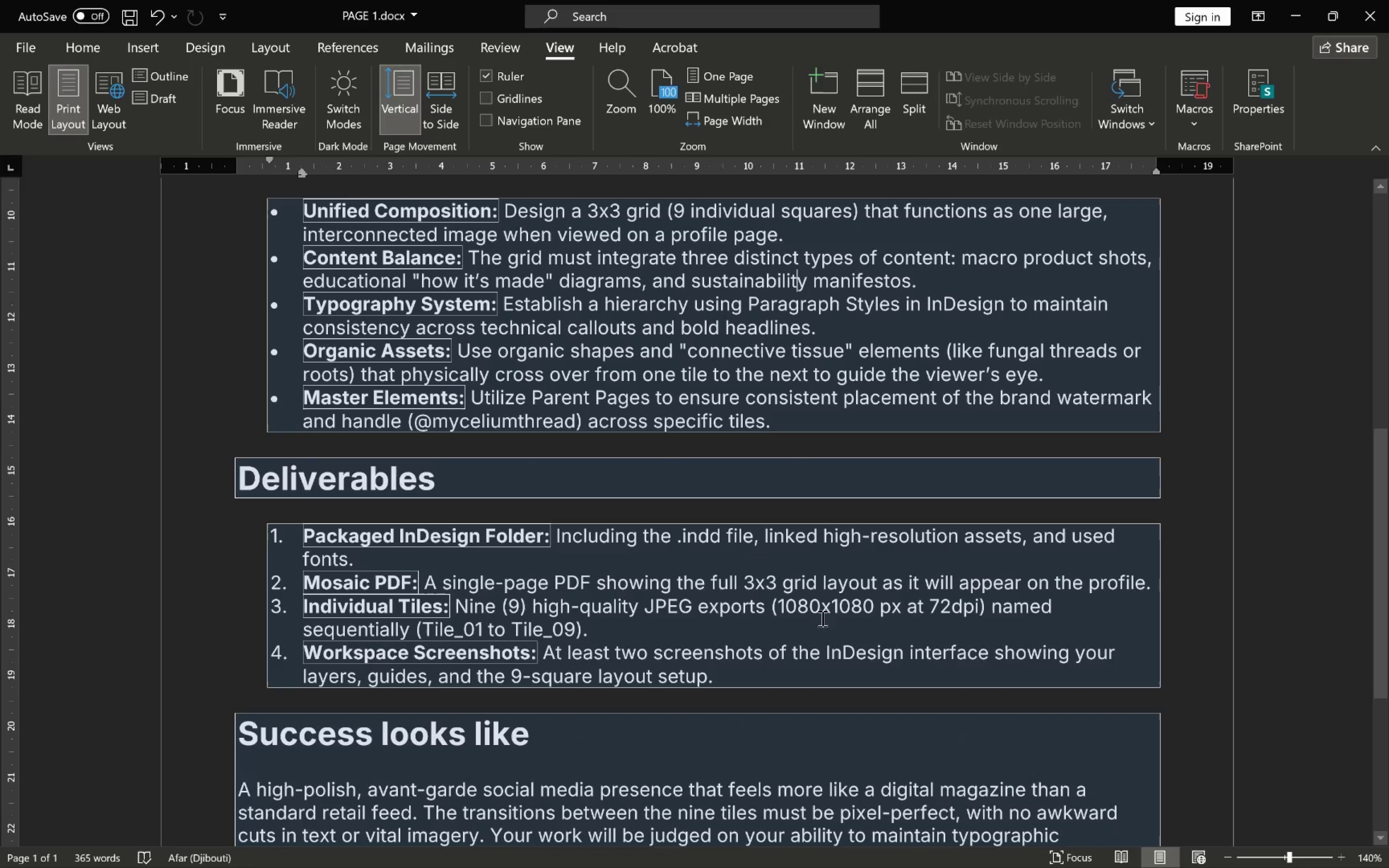 
key(Alt+Tab)
 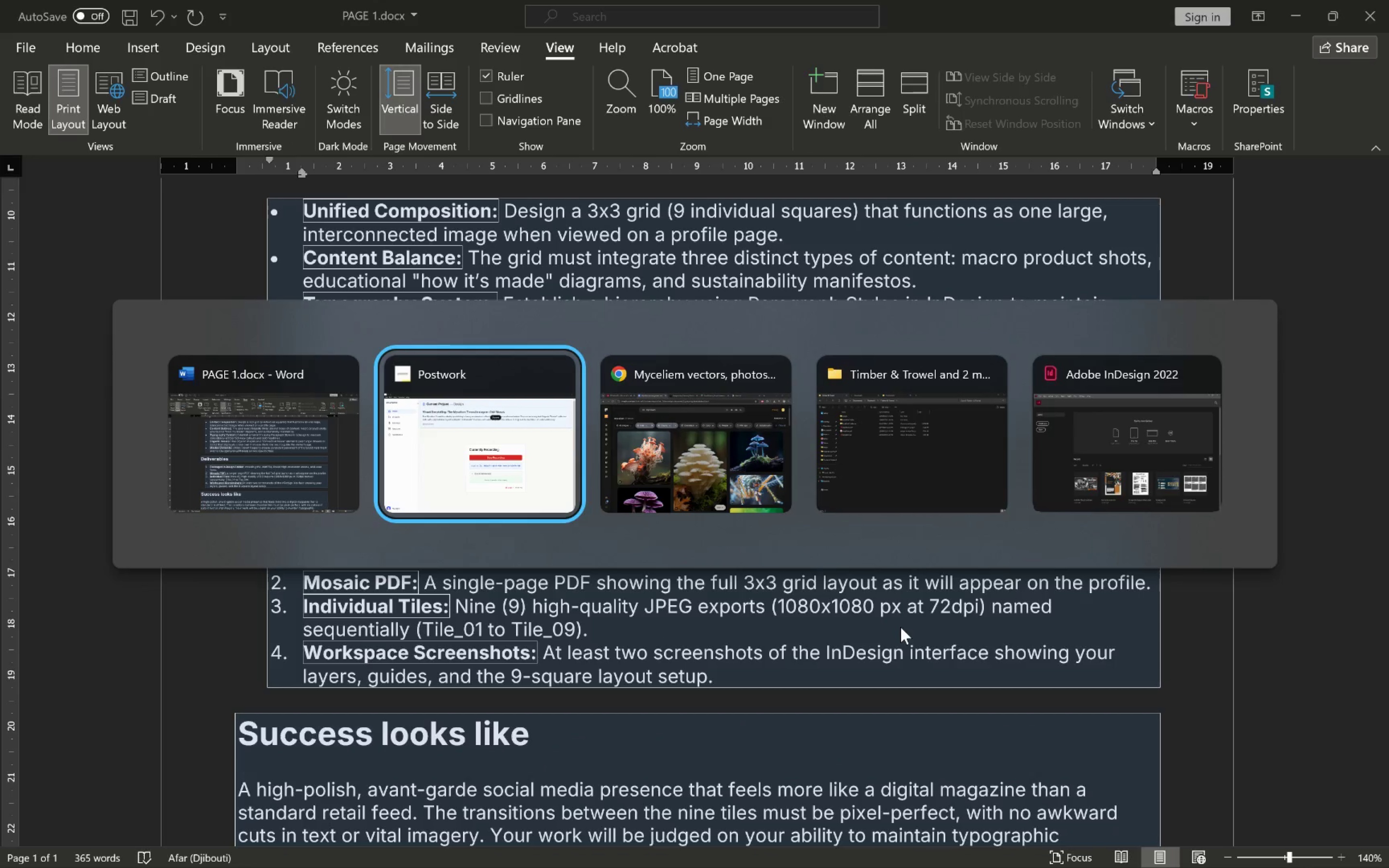 
key(Alt+Tab)
 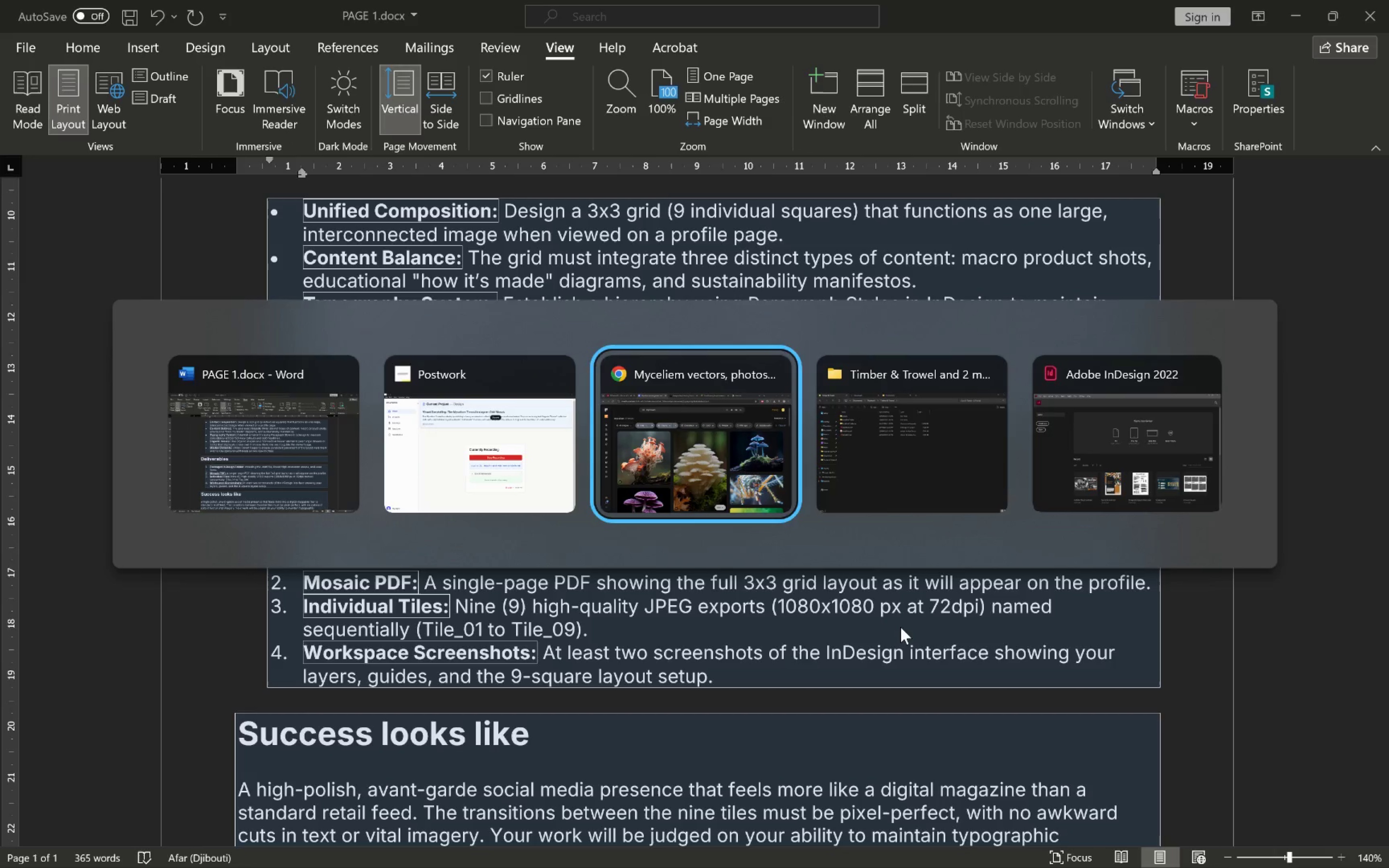 
key(Alt+Tab)
 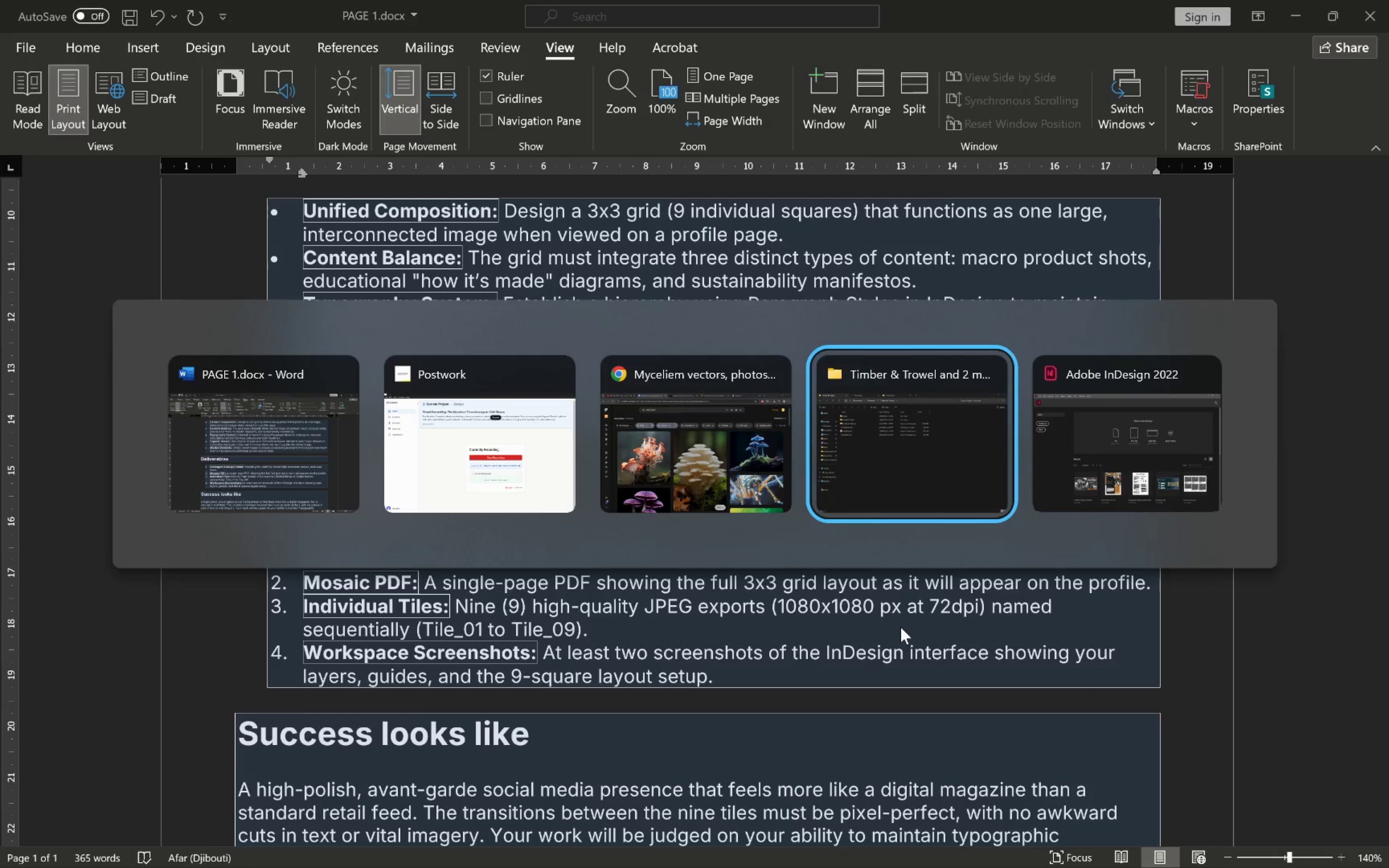 
key(Alt+Tab)
 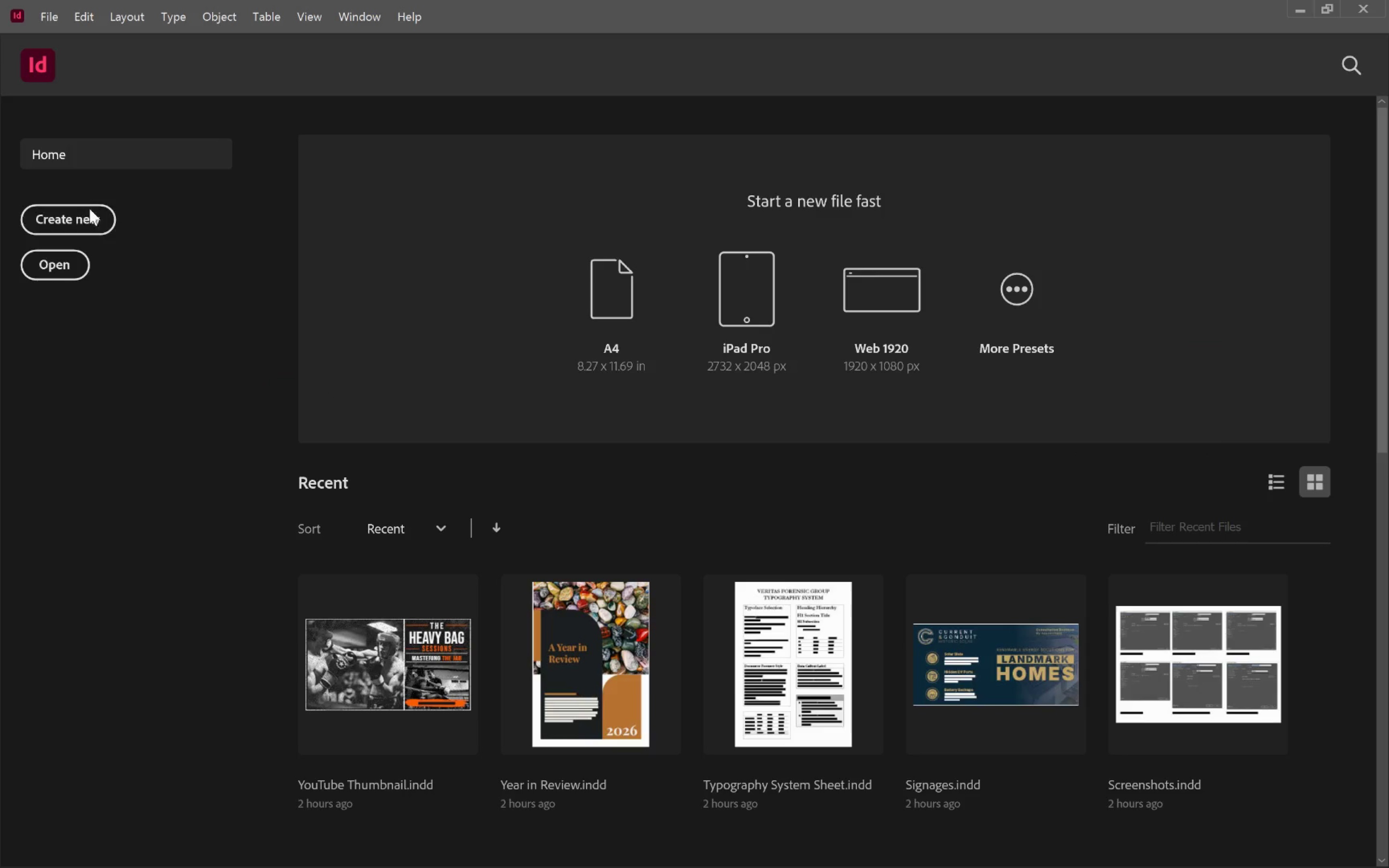 
left_click([82, 220])
 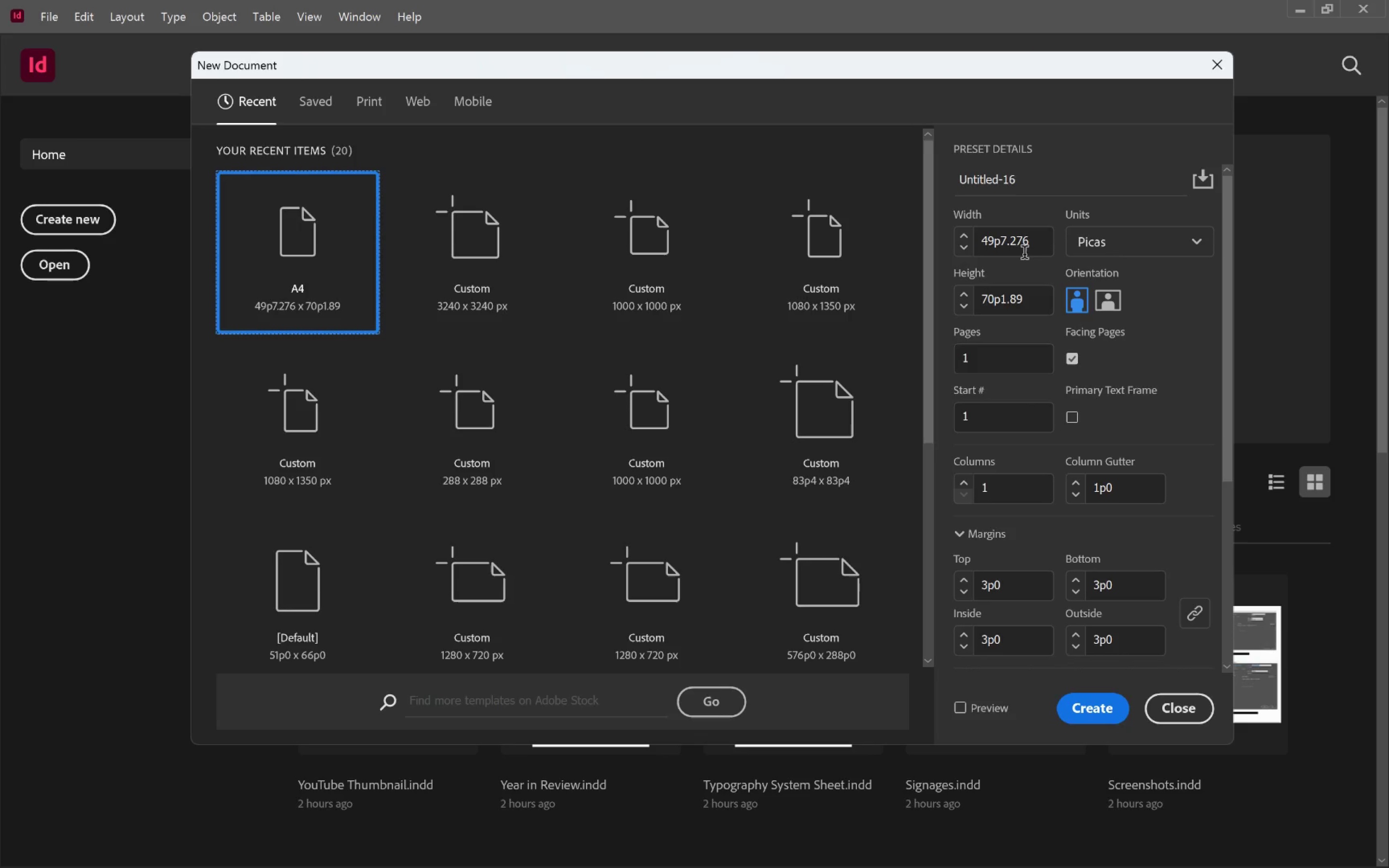 
left_click([1148, 244])
 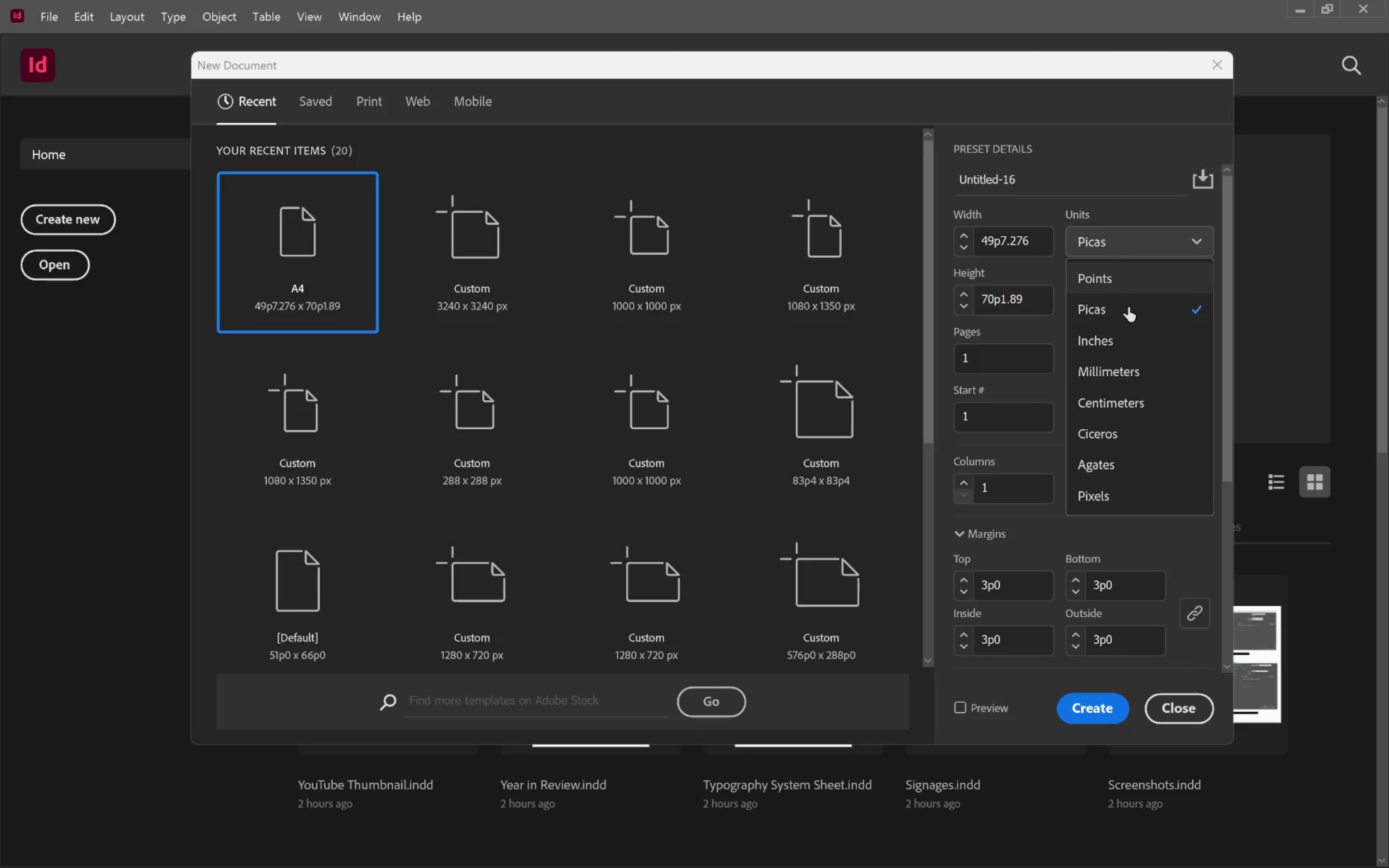 
left_click([1149, 499])
 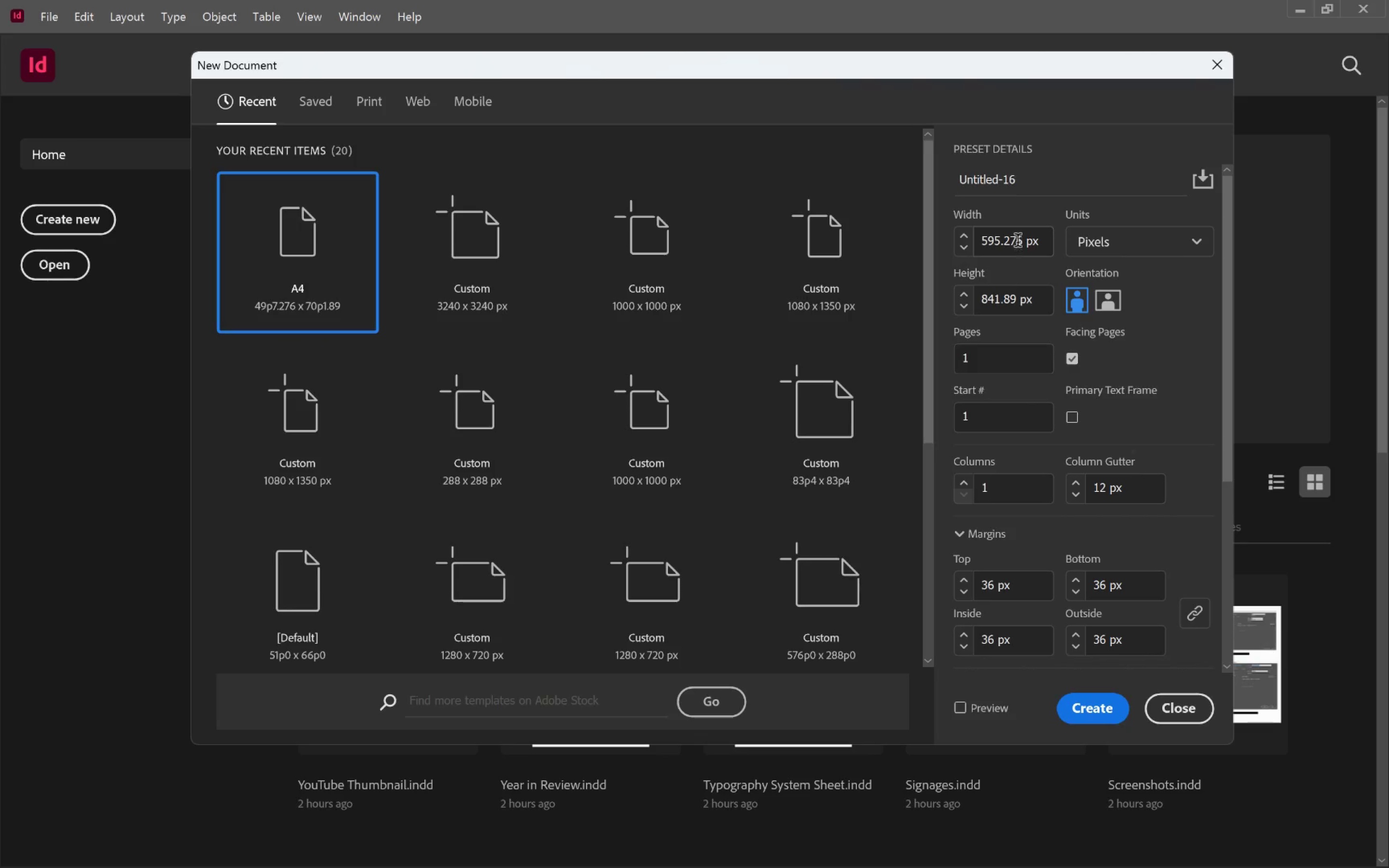 
double_click([1004, 238])
 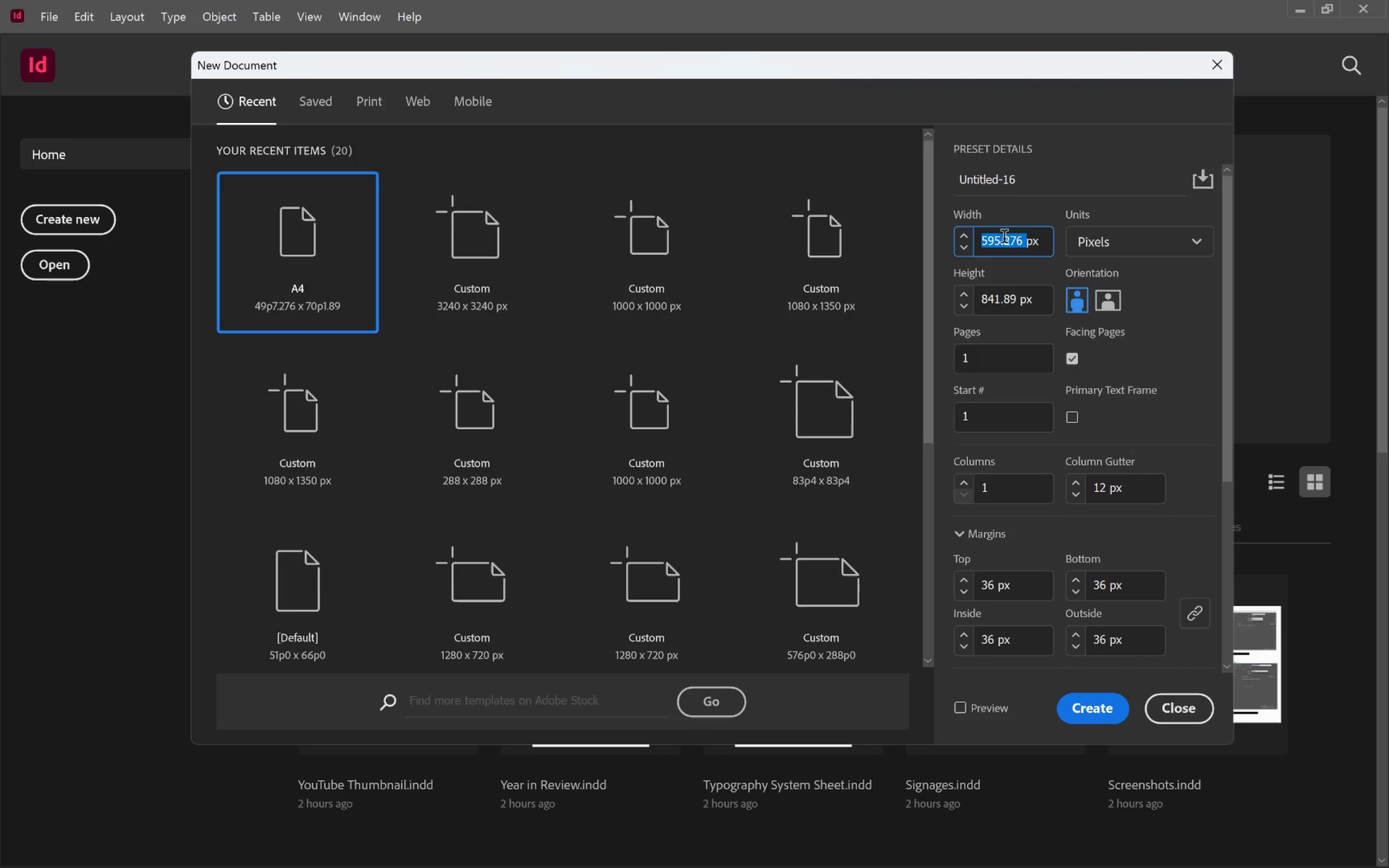 
type(1080)
key(Tab)
key(Tab)
type(1080)
key(Tab)
 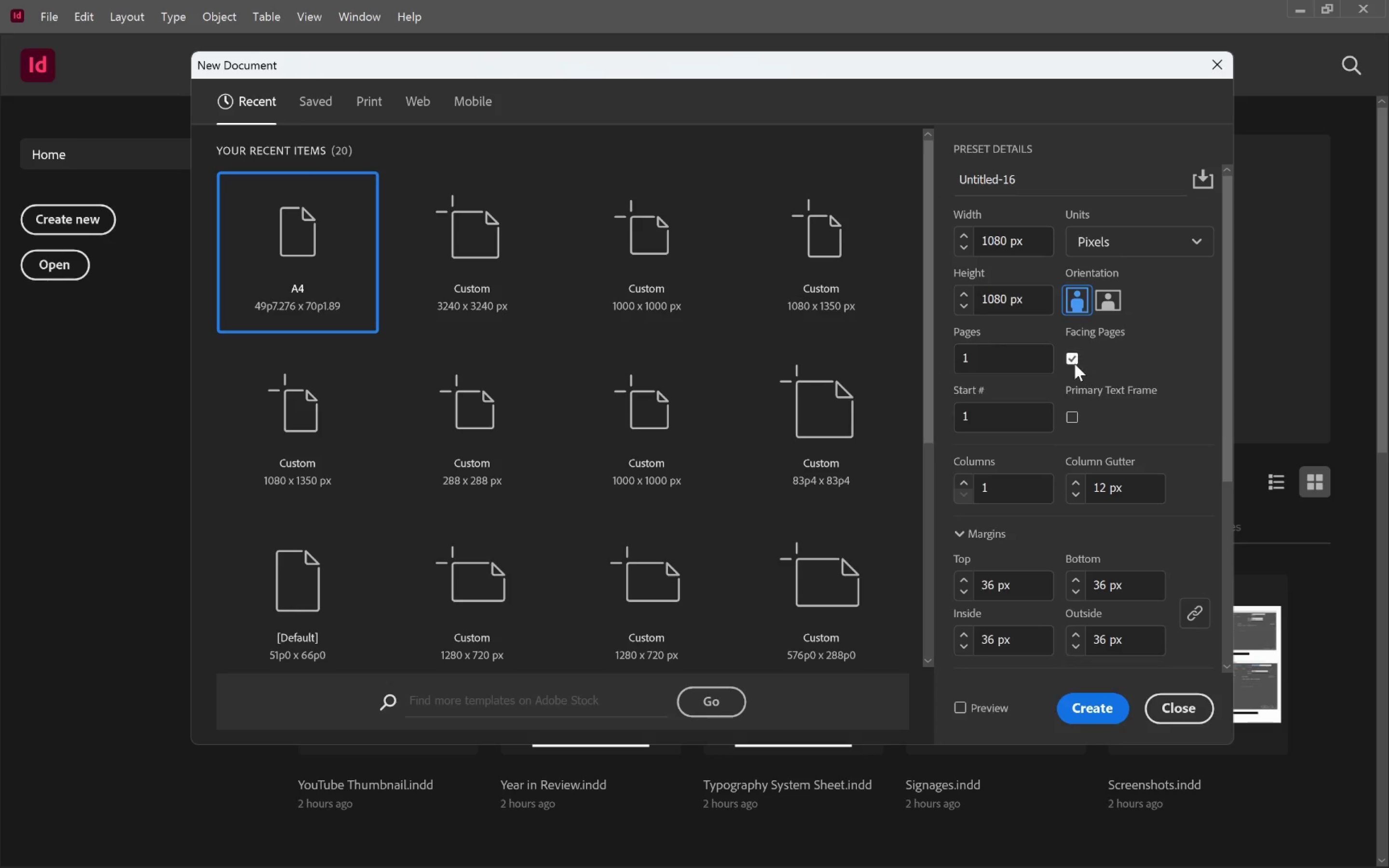 
left_click([1073, 363])
 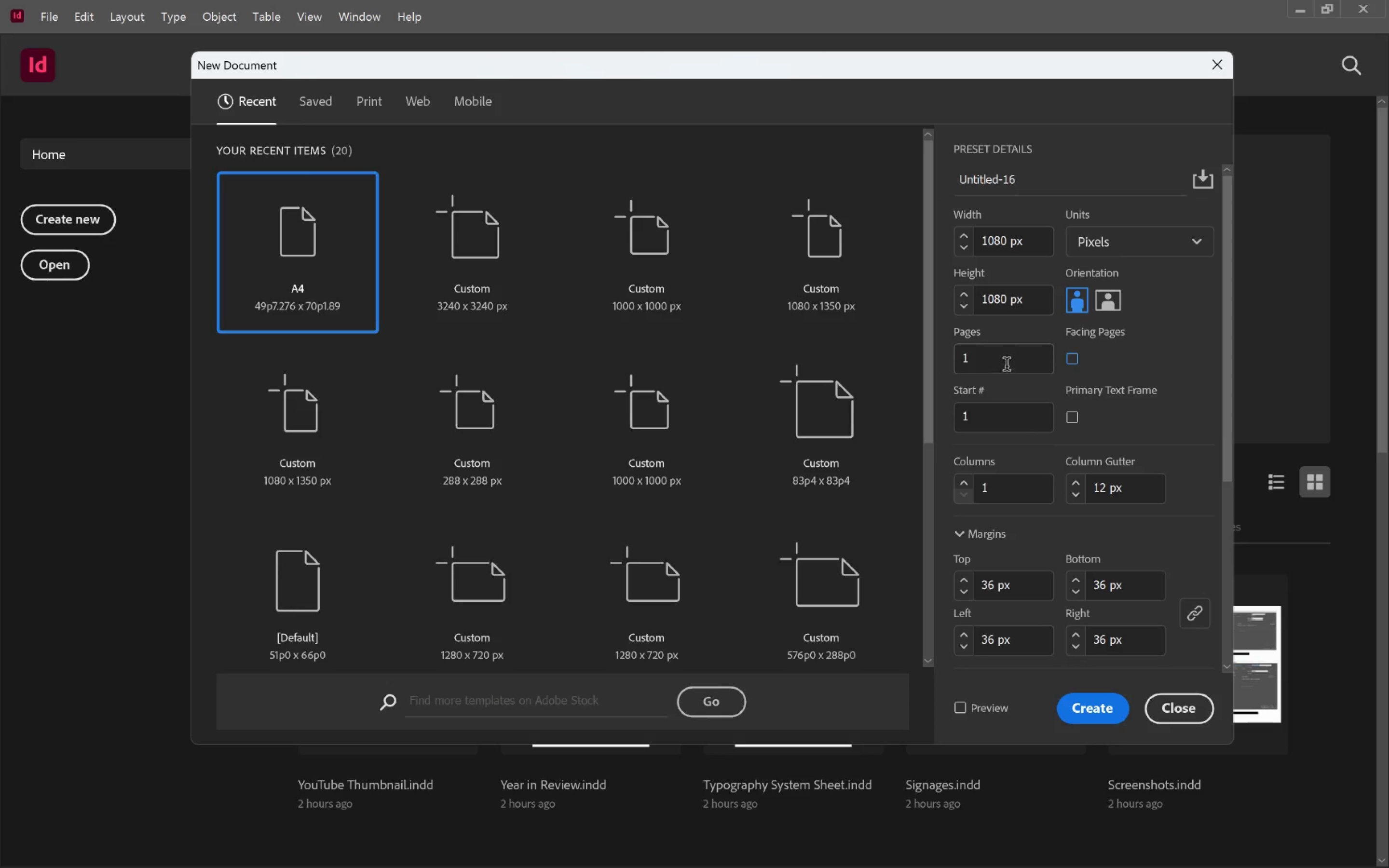 
double_click([1007, 366])
 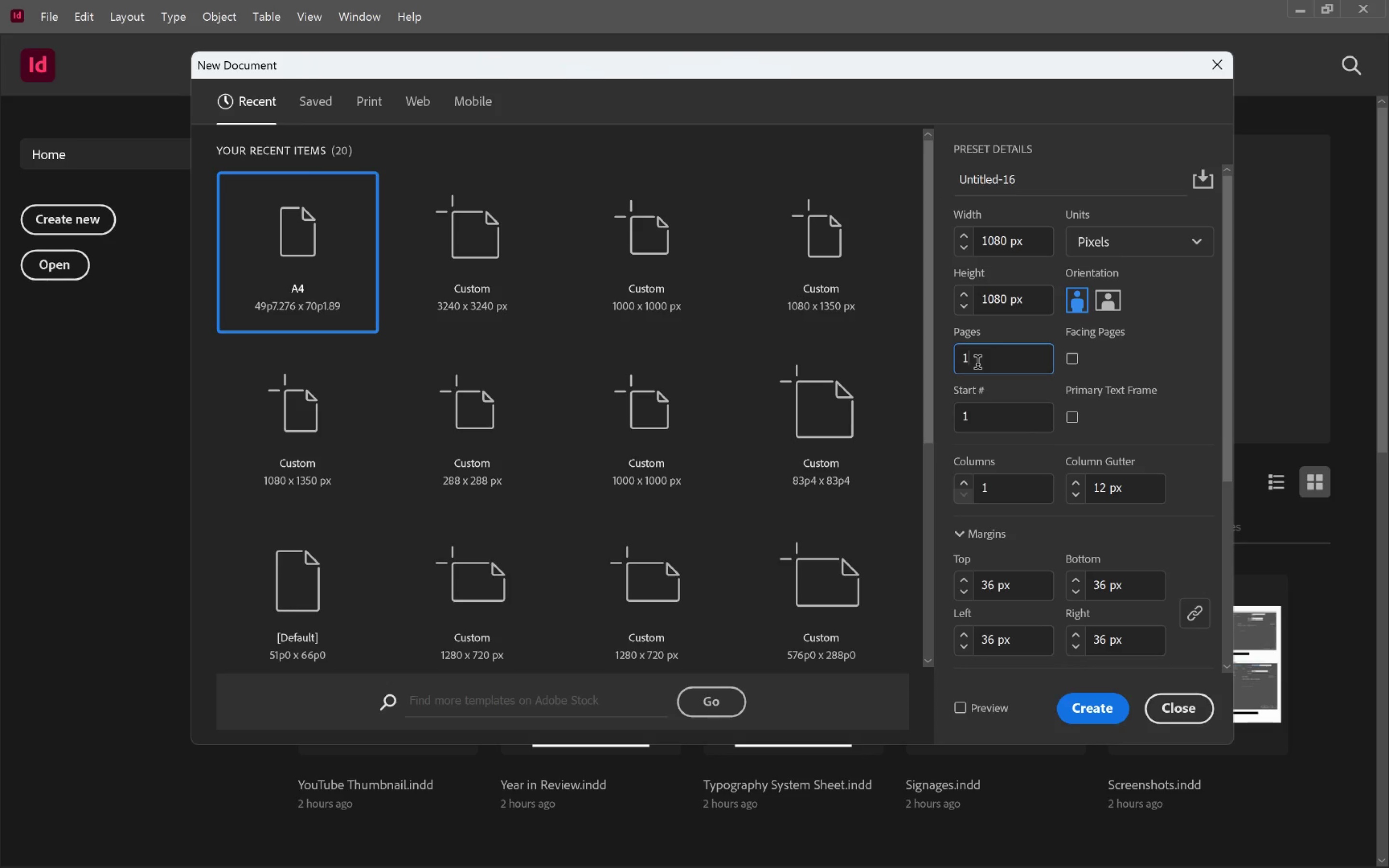 
double_click([978, 364])
 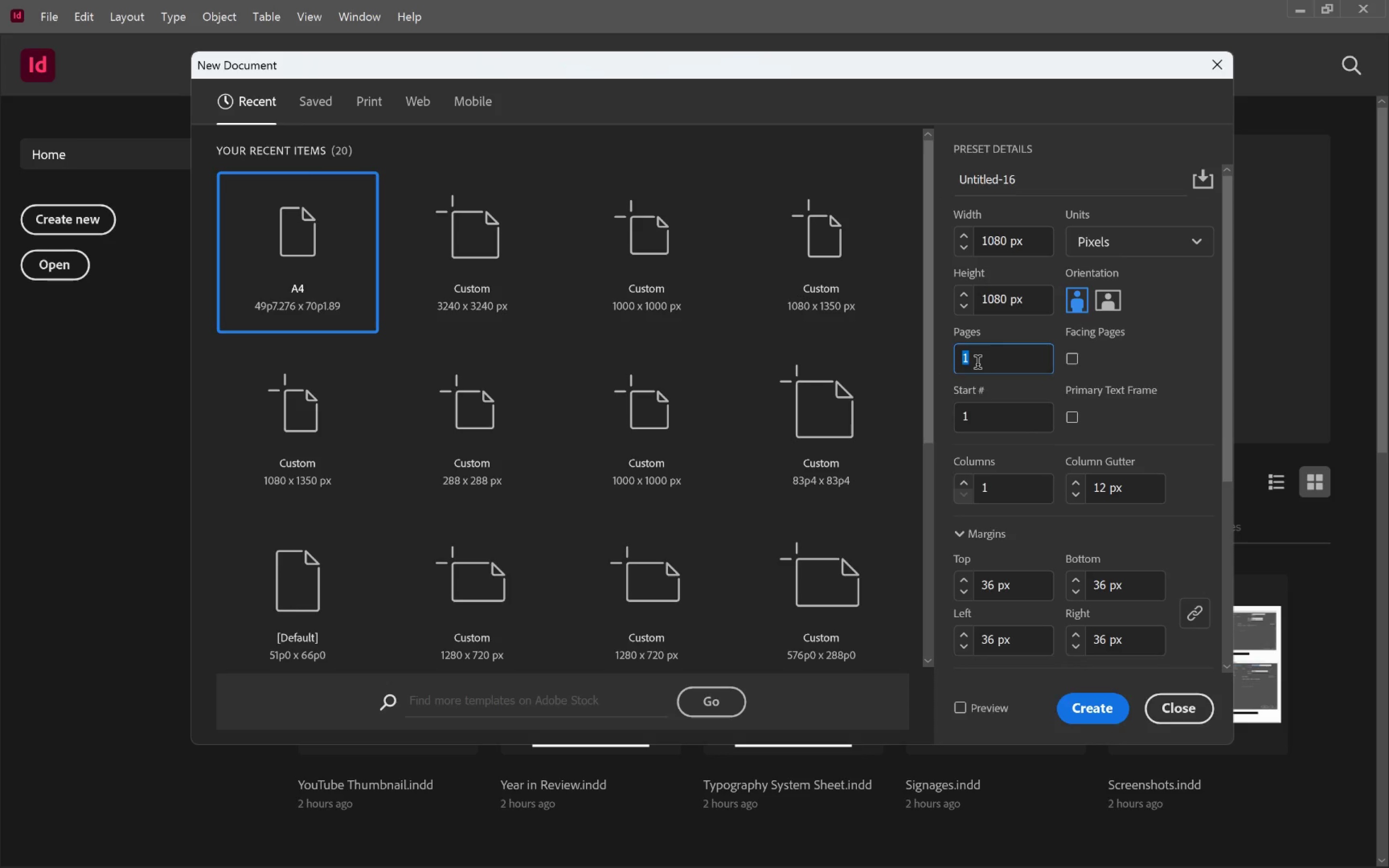 
key(9)
 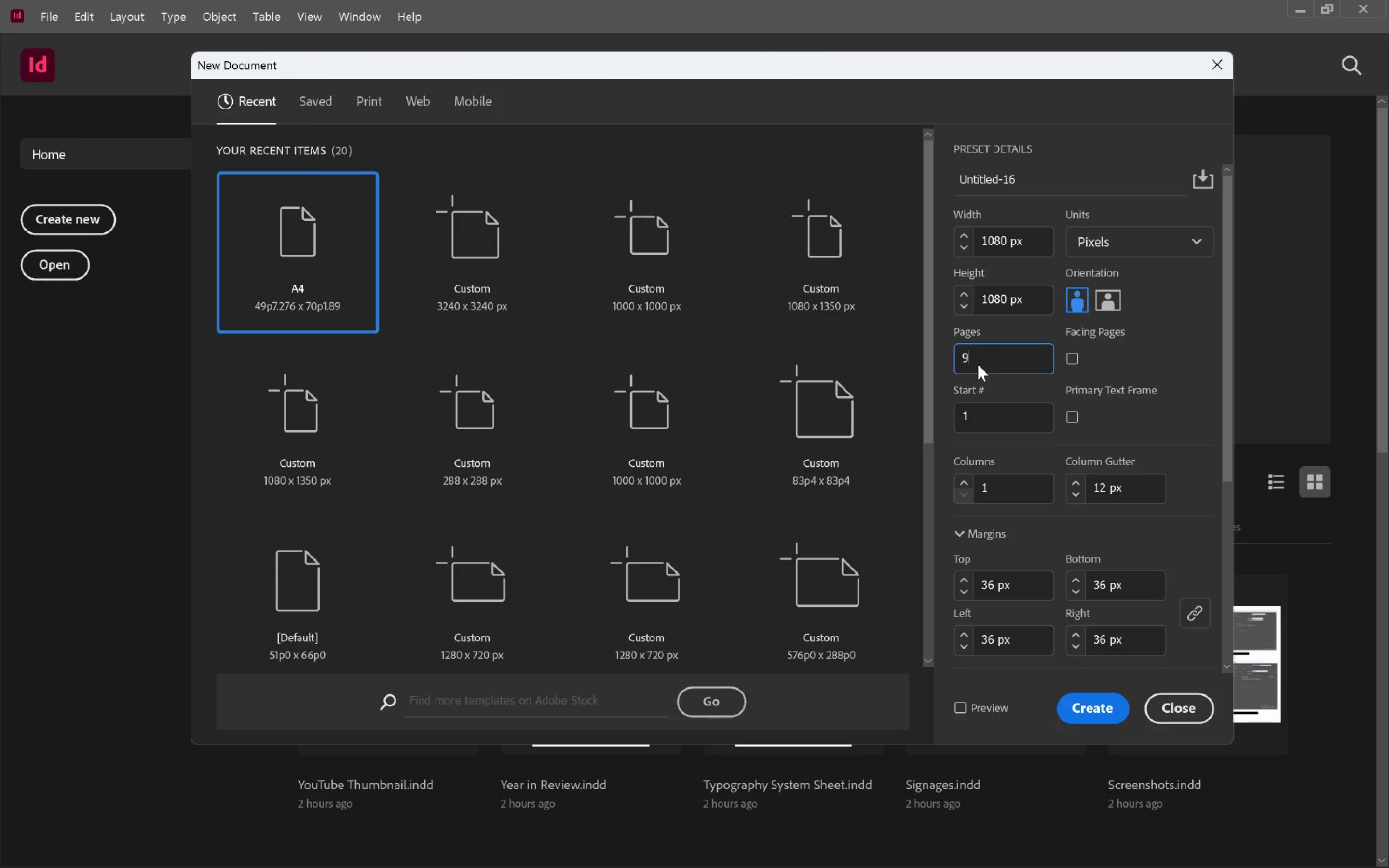 
key(Tab)
 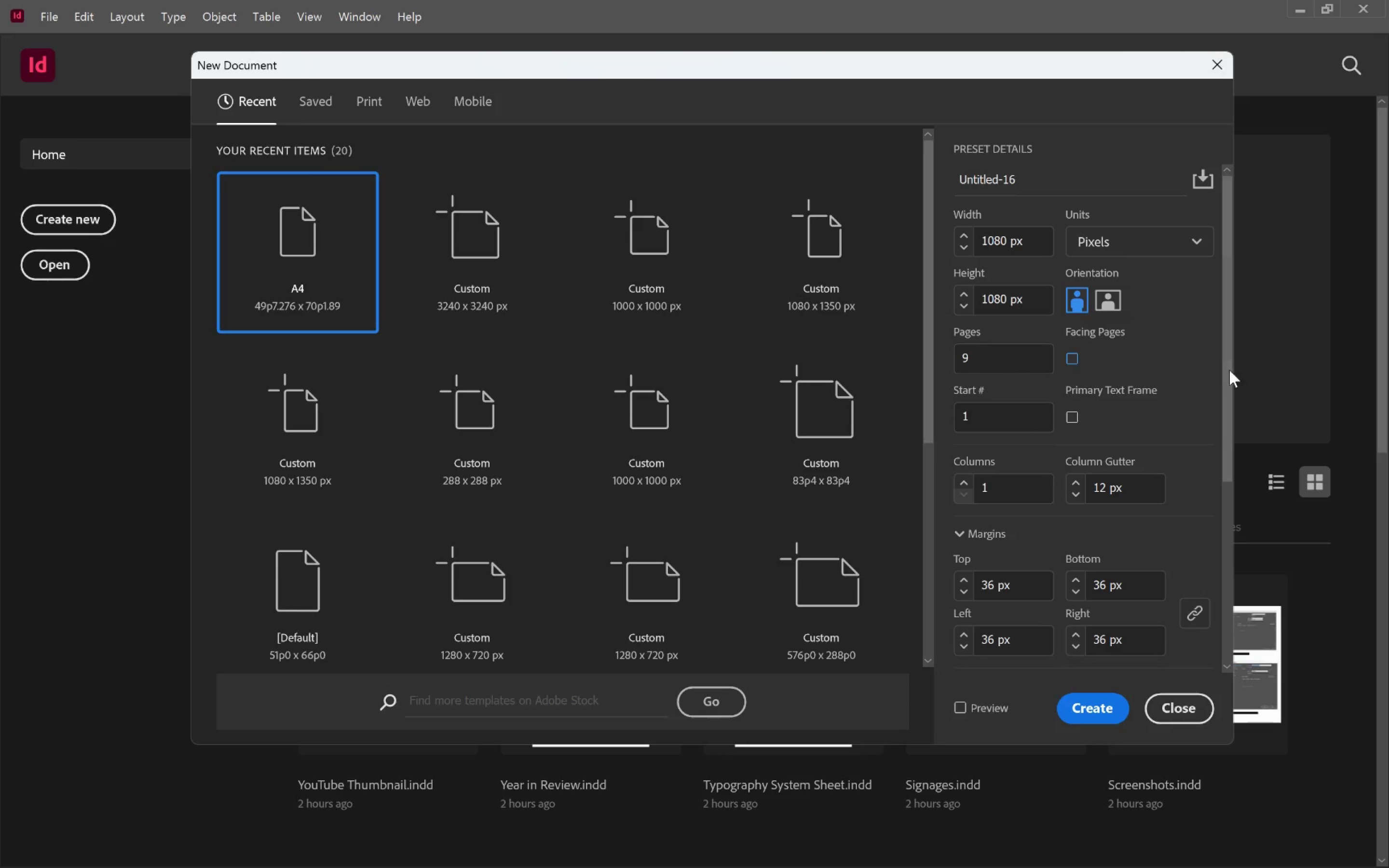 
left_click_drag(start_coordinate=[1228, 351], to_coordinate=[1224, 469])
 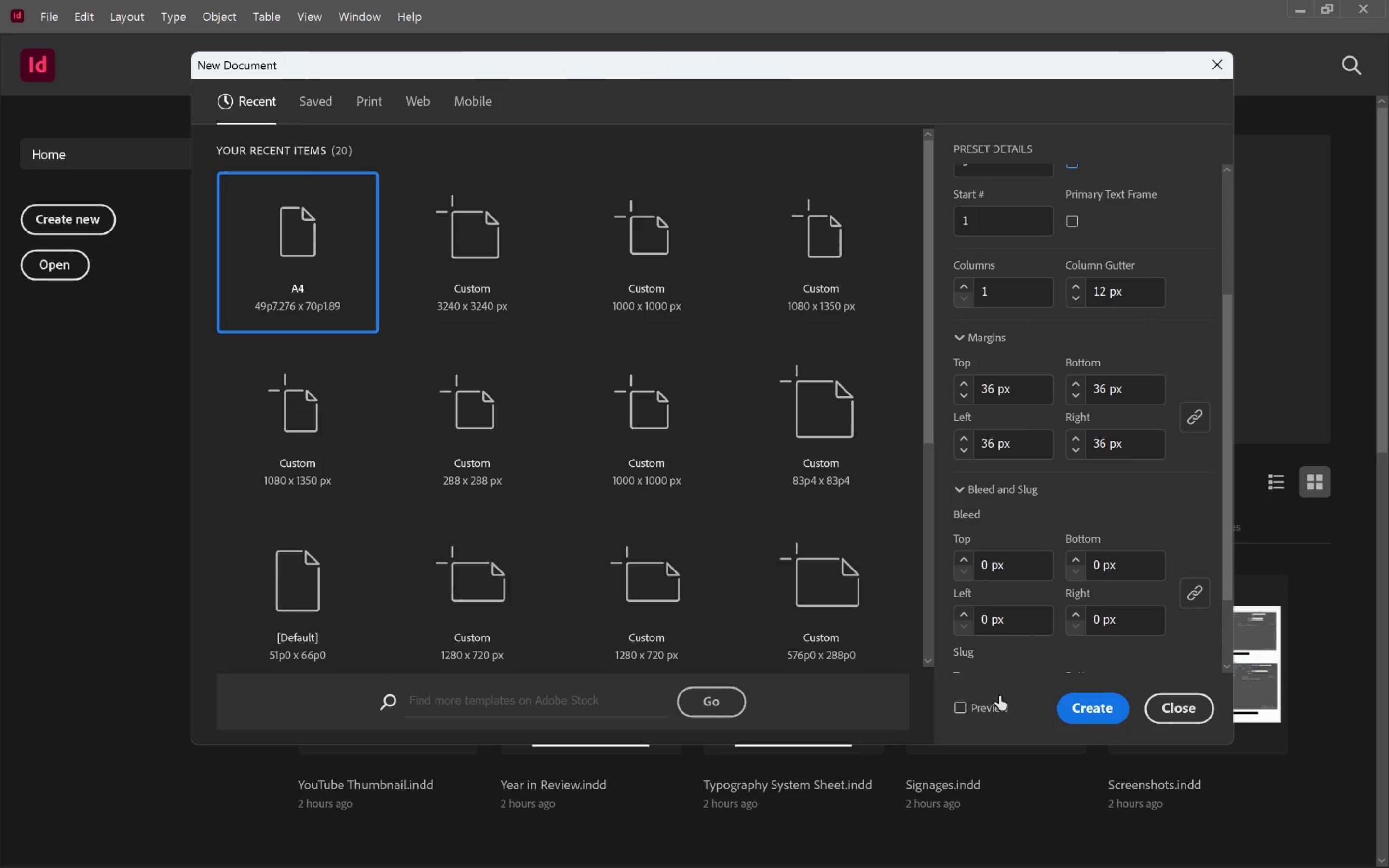 
left_click_drag(start_coordinate=[995, 701], to_coordinate=[995, 703])
 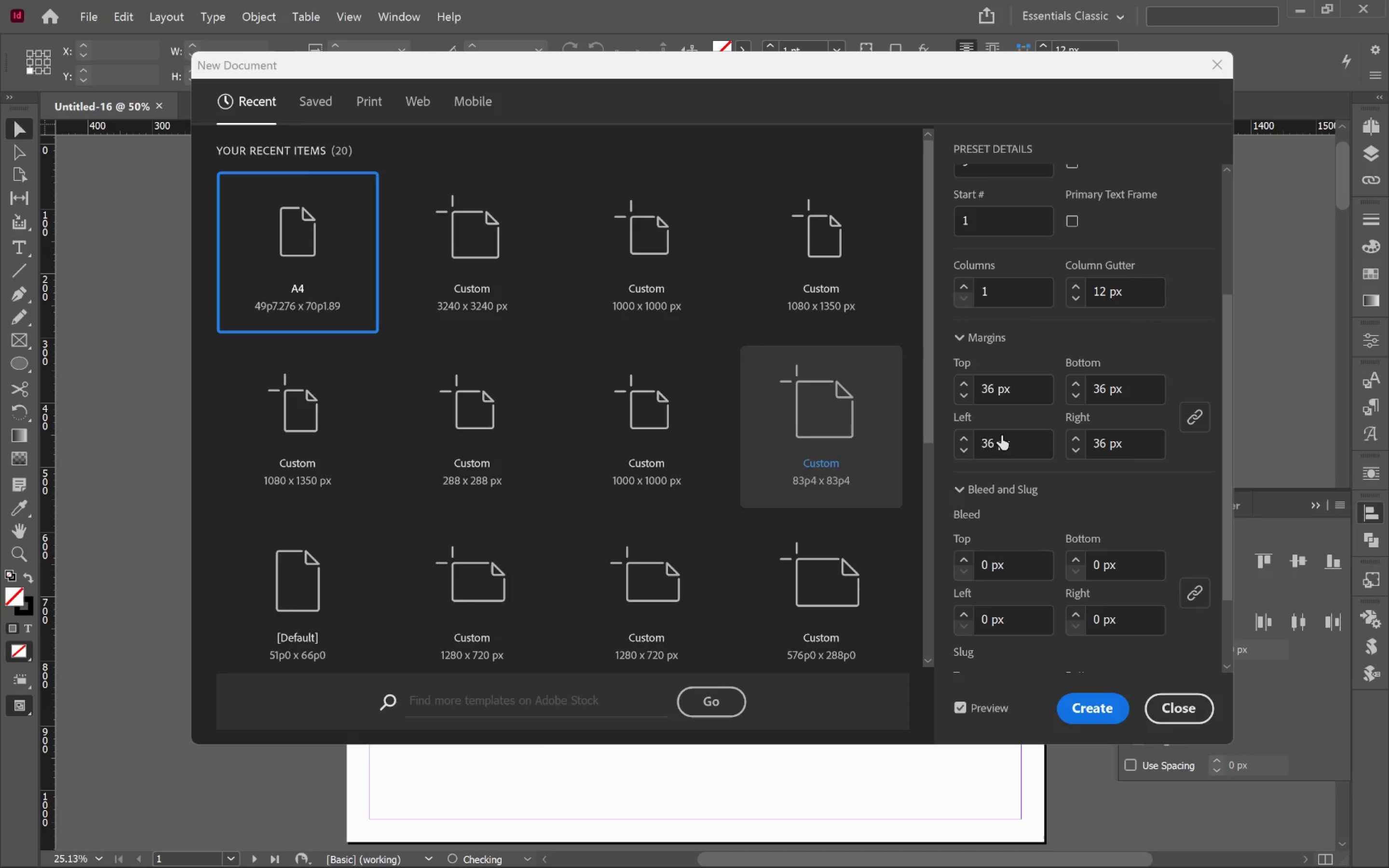 
hold_key(key=ShiftLeft, duration=2.39)
left_click([966, 386])
 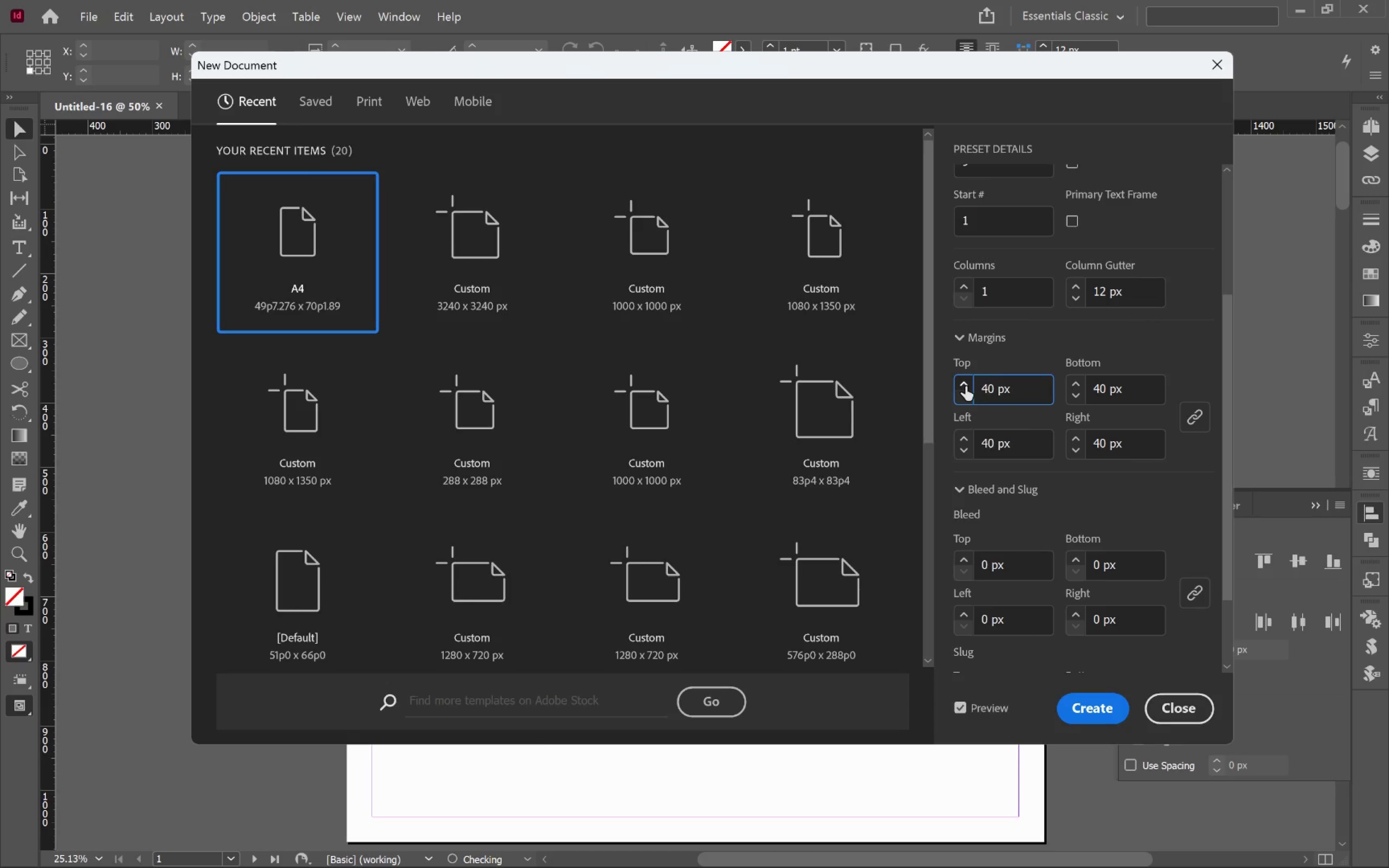 
left_click([966, 386])
 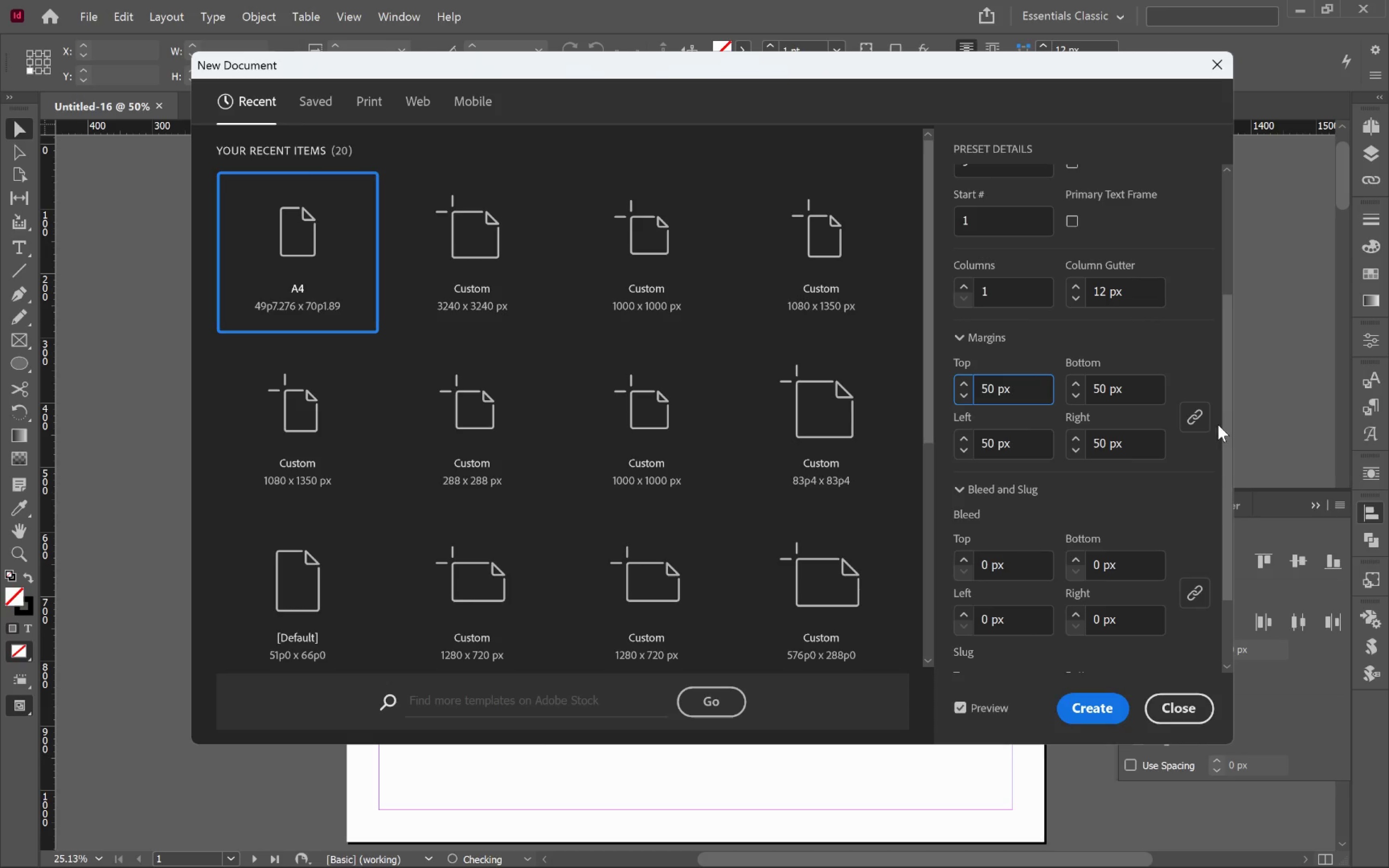 
left_click_drag(start_coordinate=[1226, 420], to_coordinate=[1239, 517])
 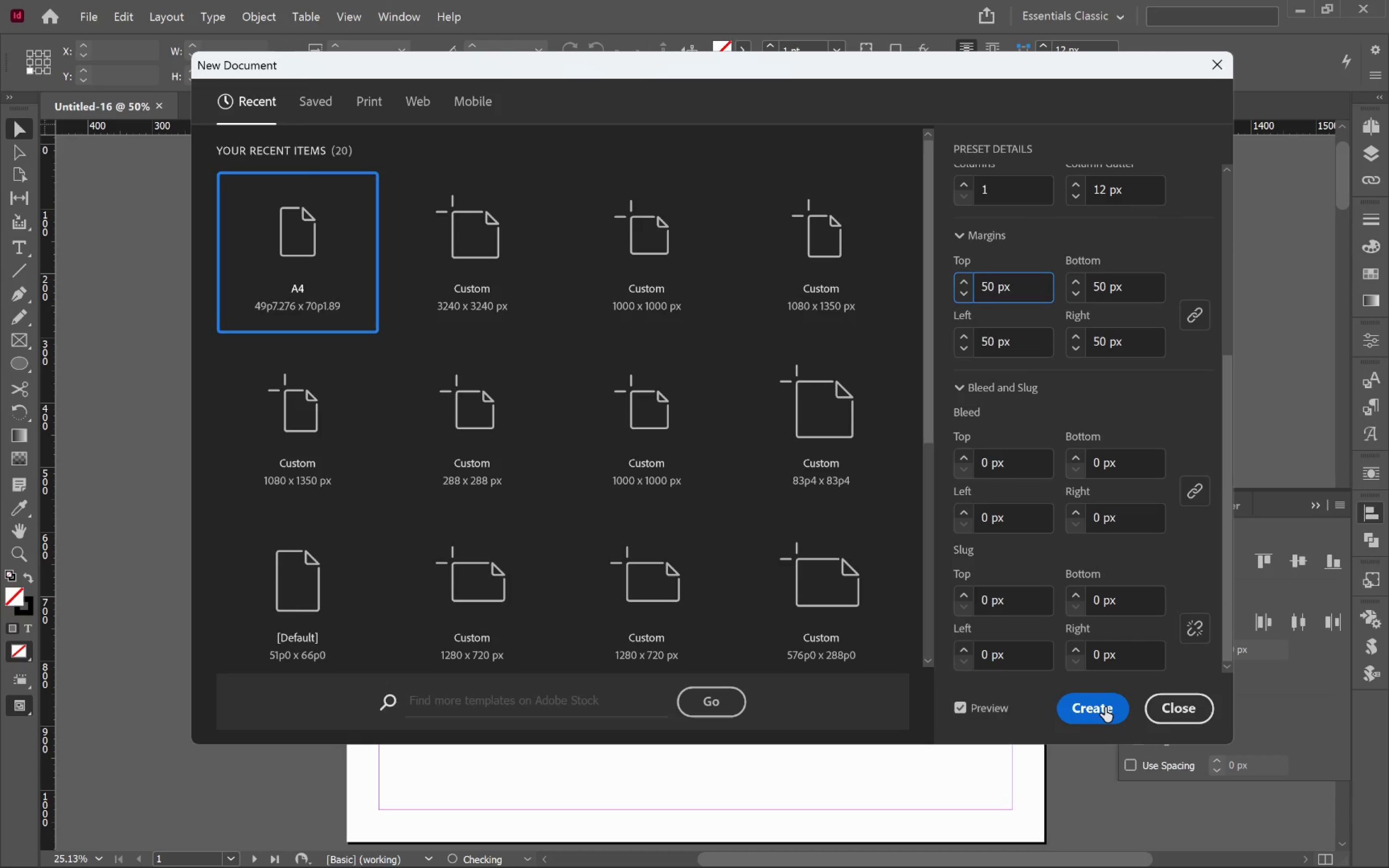 
left_click([1105, 707])
 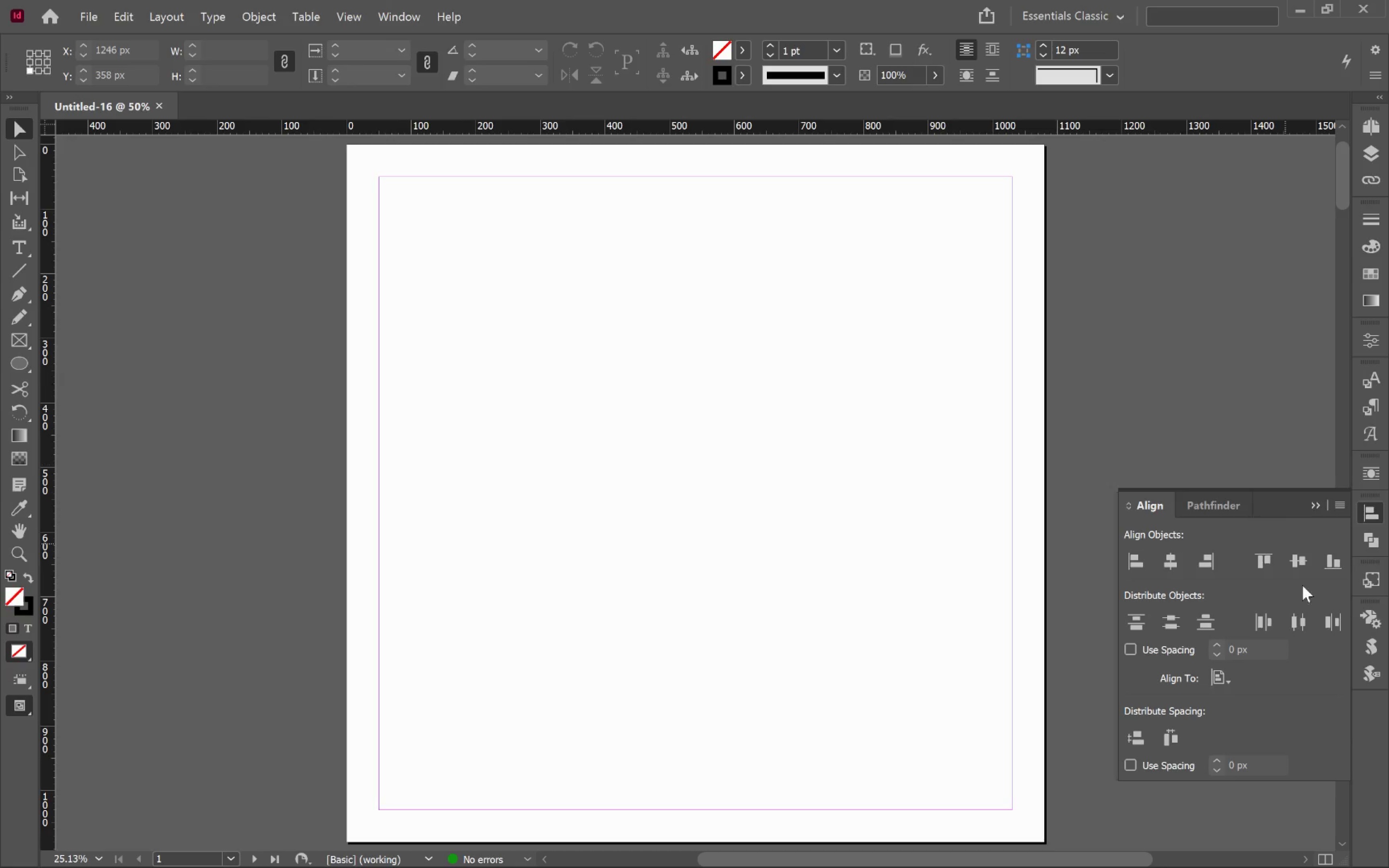 
left_click([1311, 502])
 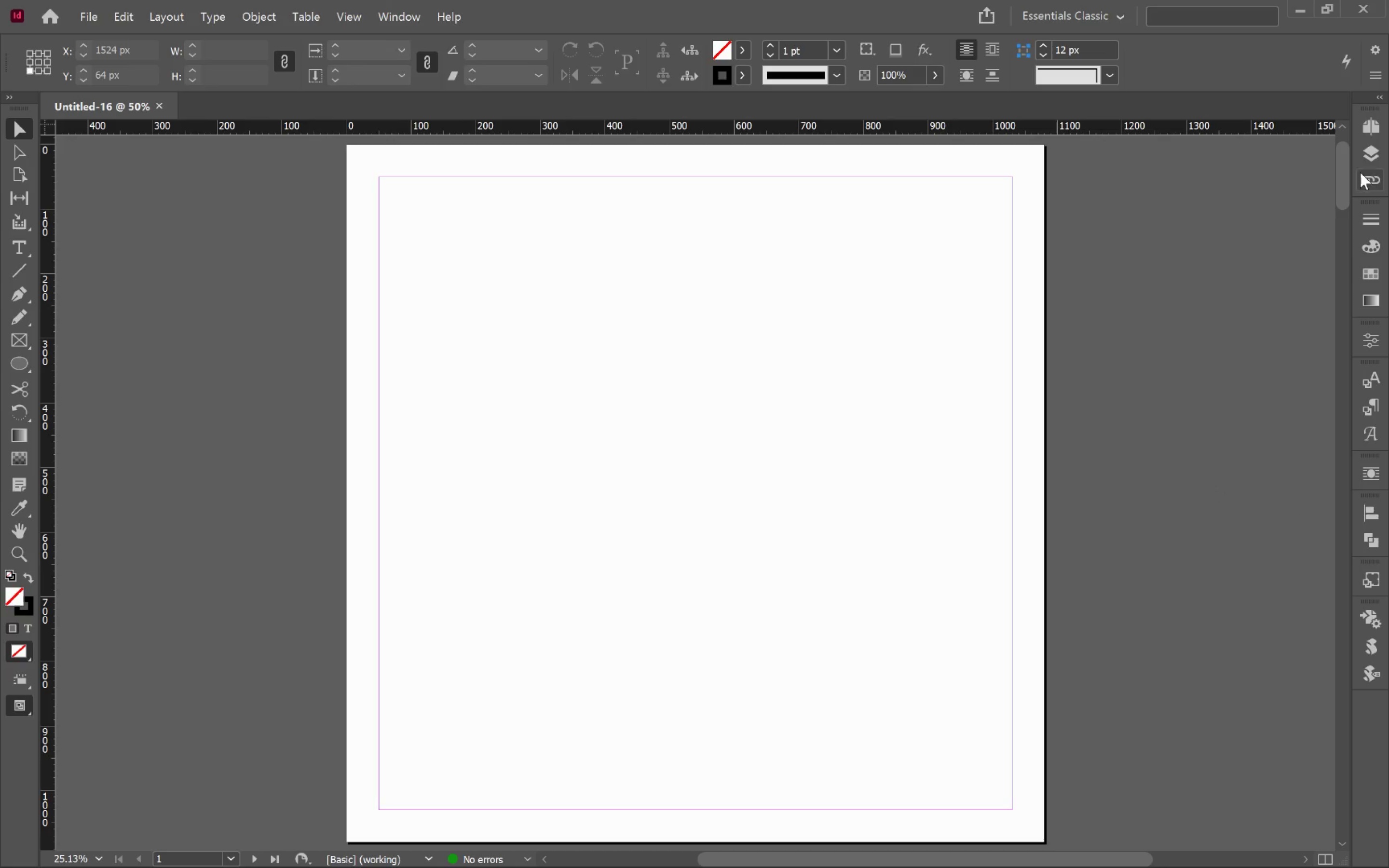 
left_click([1375, 126])
 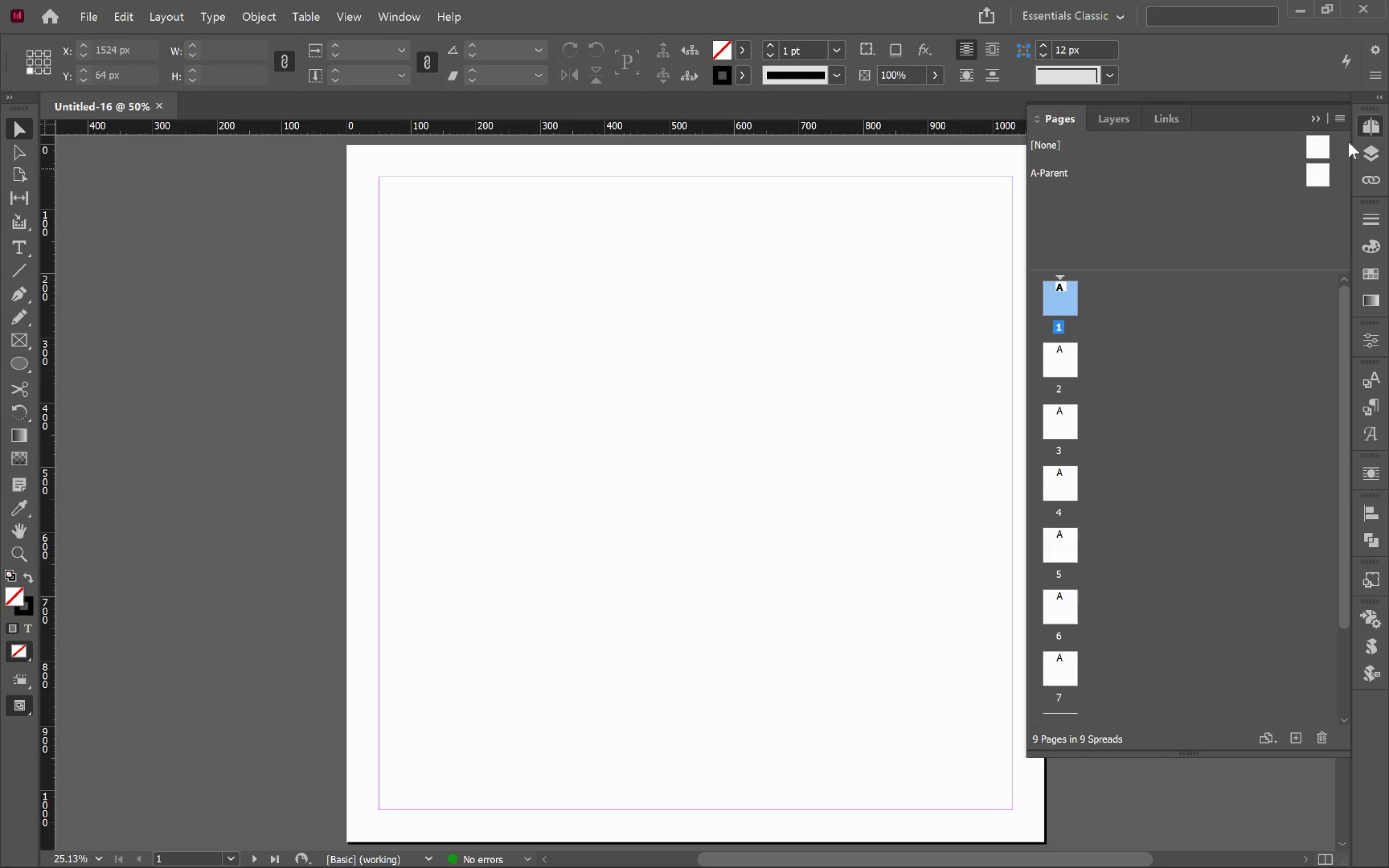 
left_click([1341, 115])
 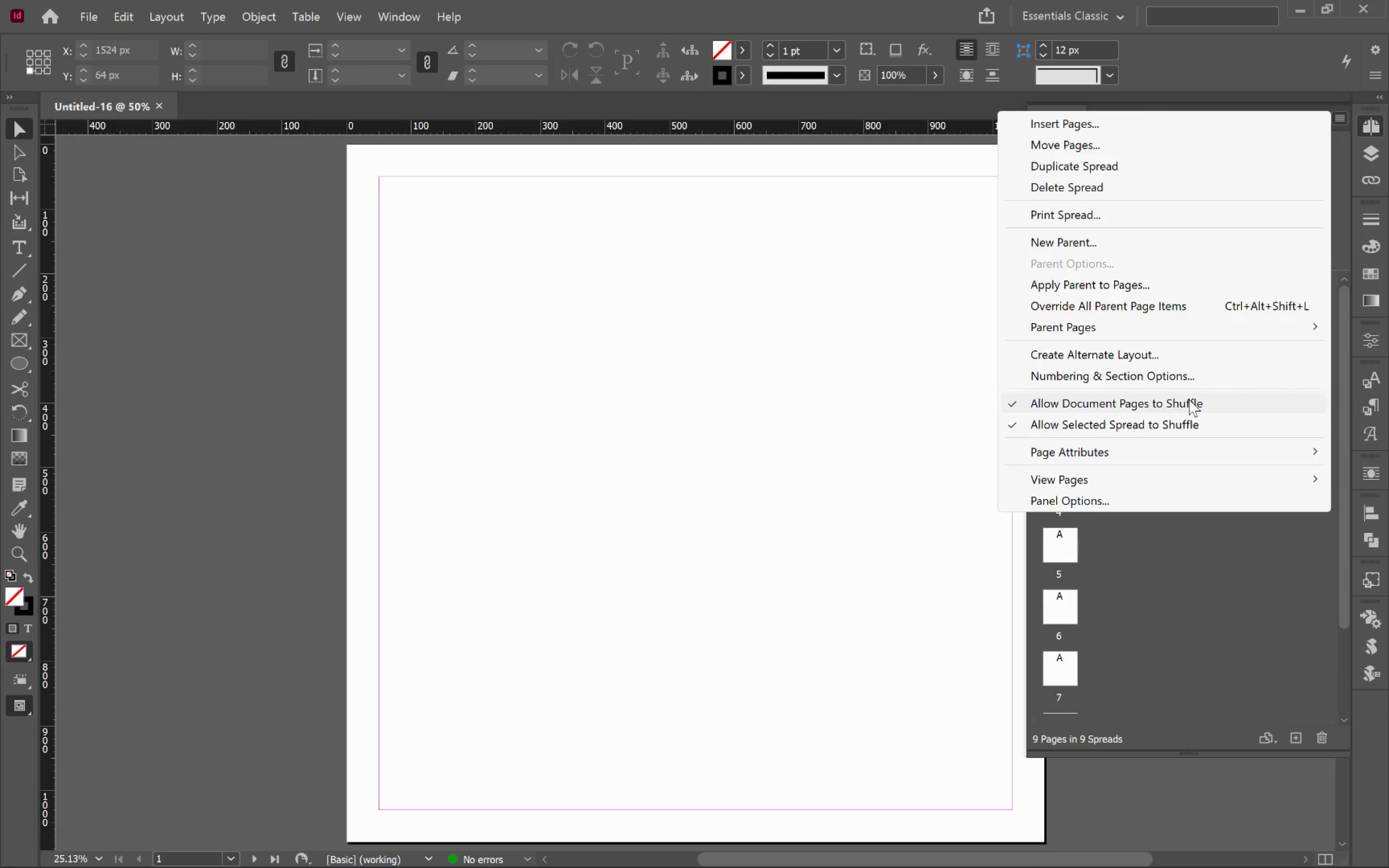 
left_click([1189, 399])
 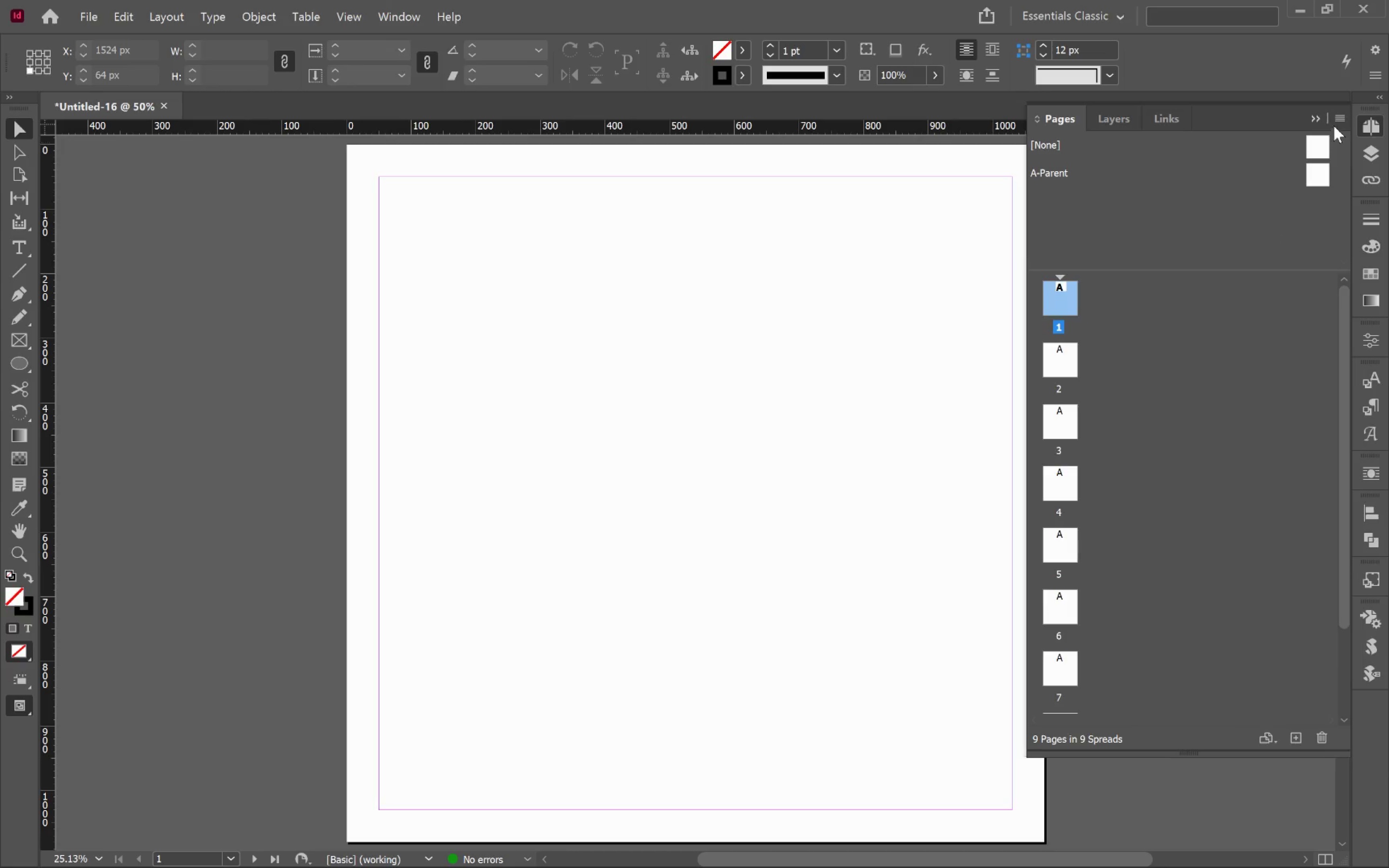 
left_click([1335, 119])
 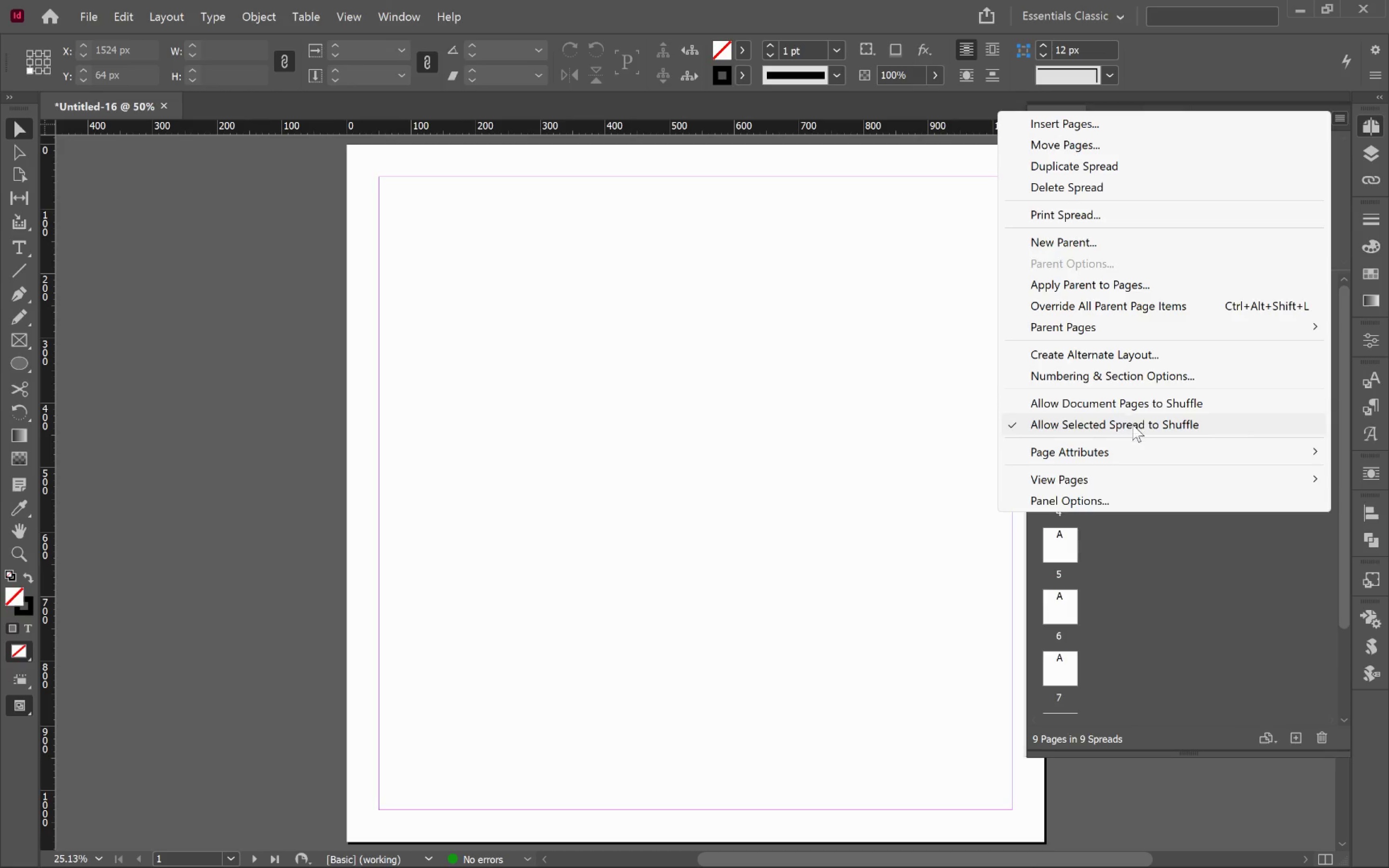 
left_click([1136, 426])
 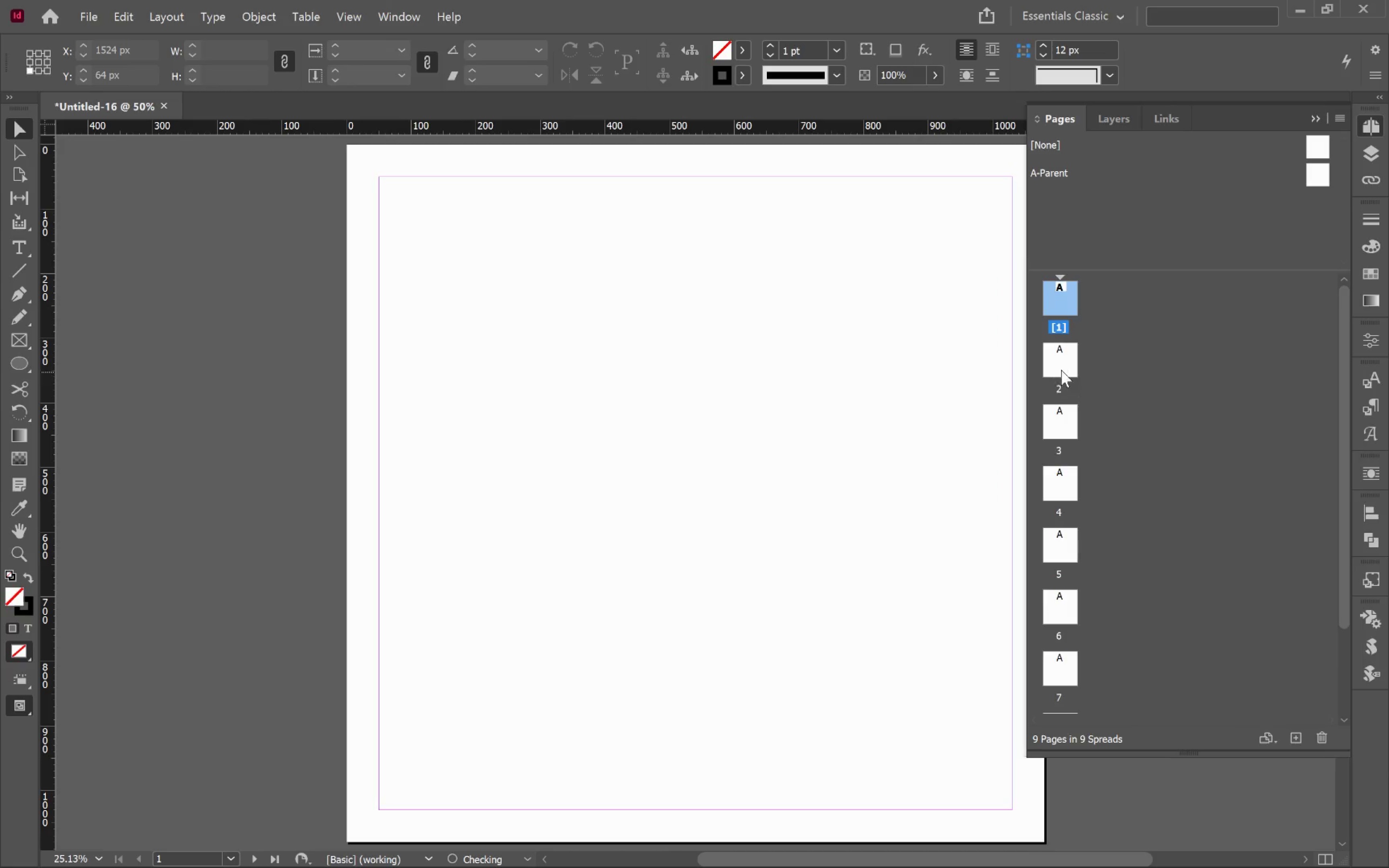 
left_click_drag(start_coordinate=[1062, 363], to_coordinate=[1081, 299])
 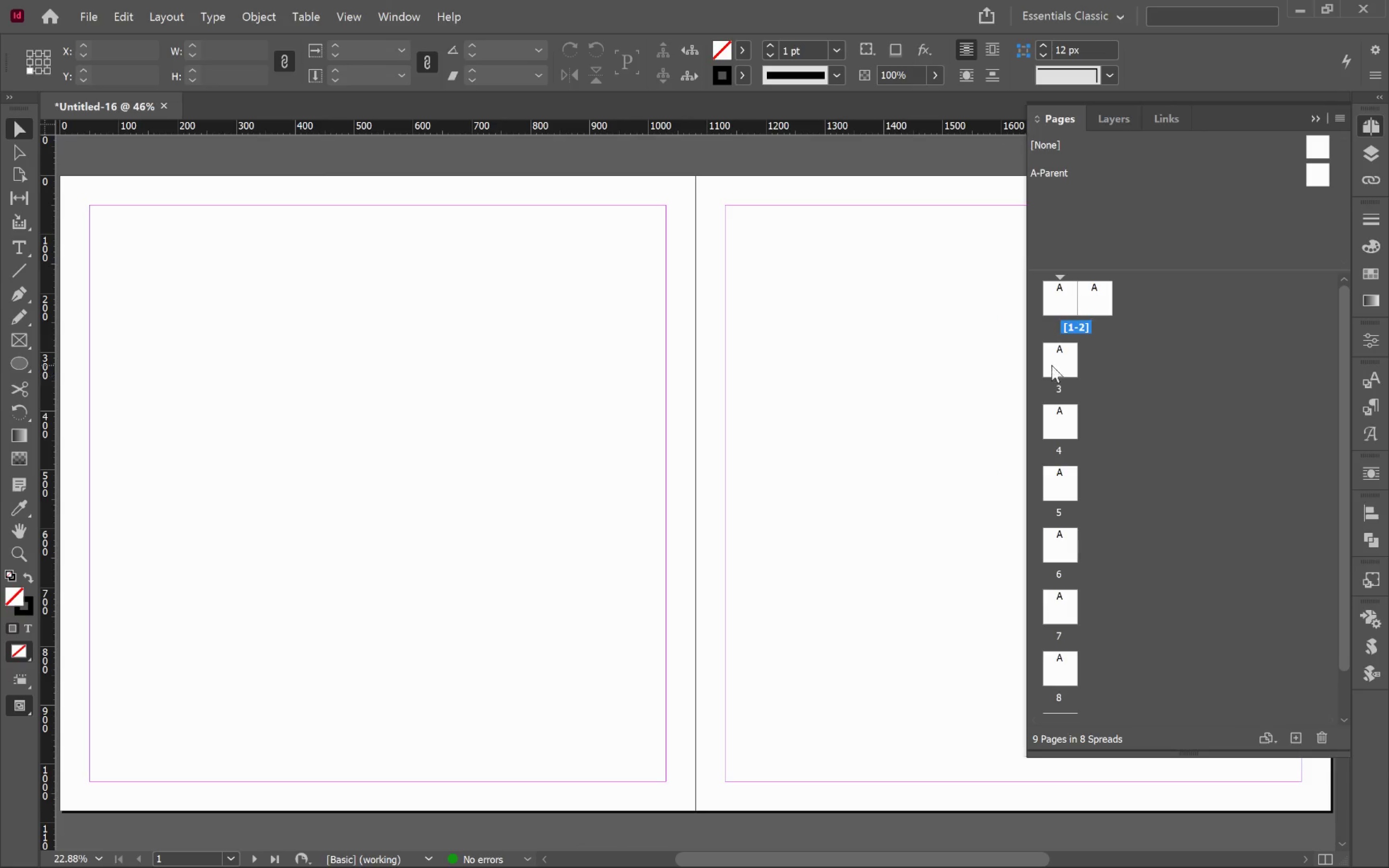 
left_click_drag(start_coordinate=[1054, 361], to_coordinate=[1114, 294])
 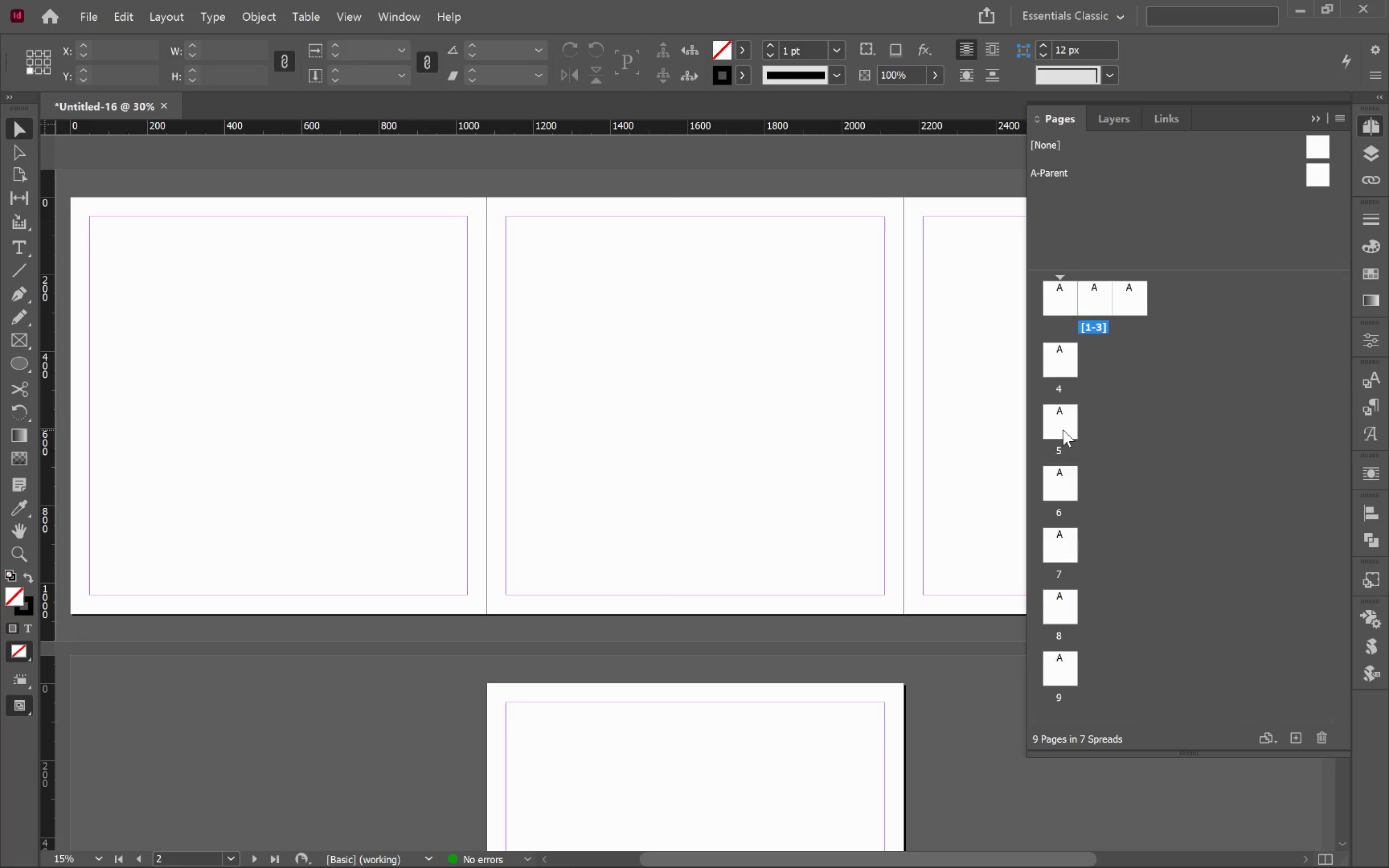 
left_click_drag(start_coordinate=[1063, 424], to_coordinate=[1078, 356])
 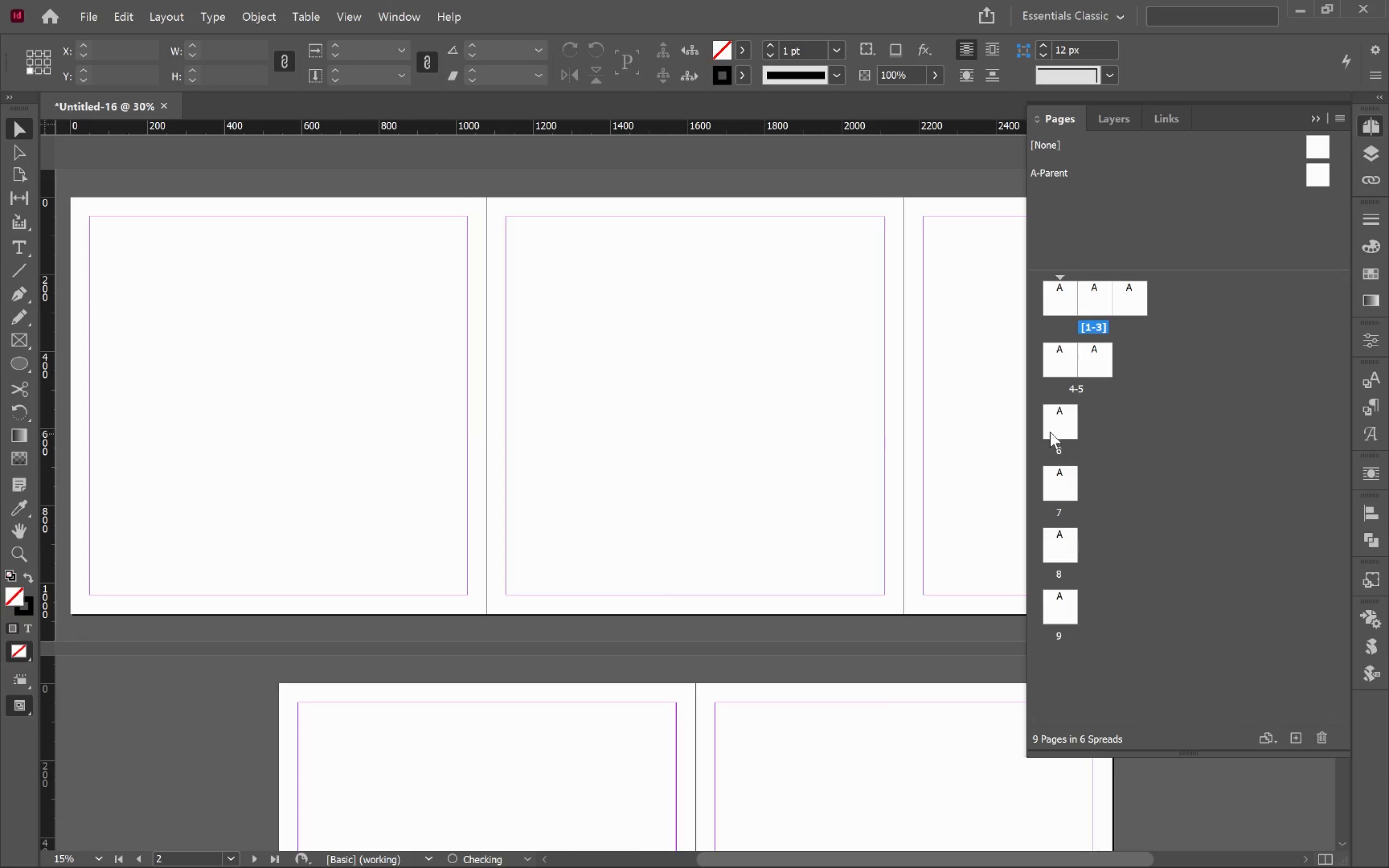 
left_click_drag(start_coordinate=[1055, 428], to_coordinate=[1116, 358])
 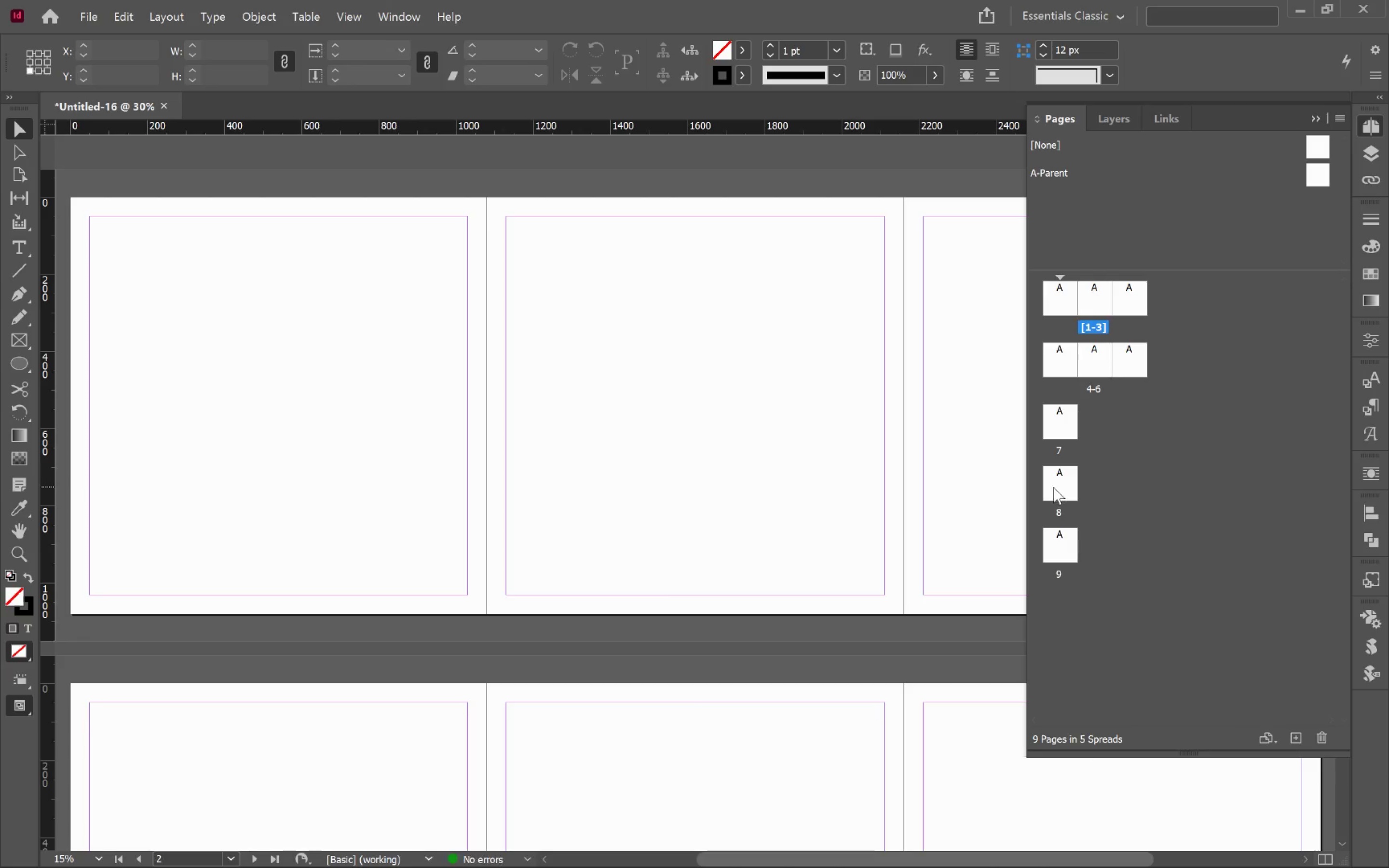 
left_click_drag(start_coordinate=[1061, 483], to_coordinate=[1074, 420])
 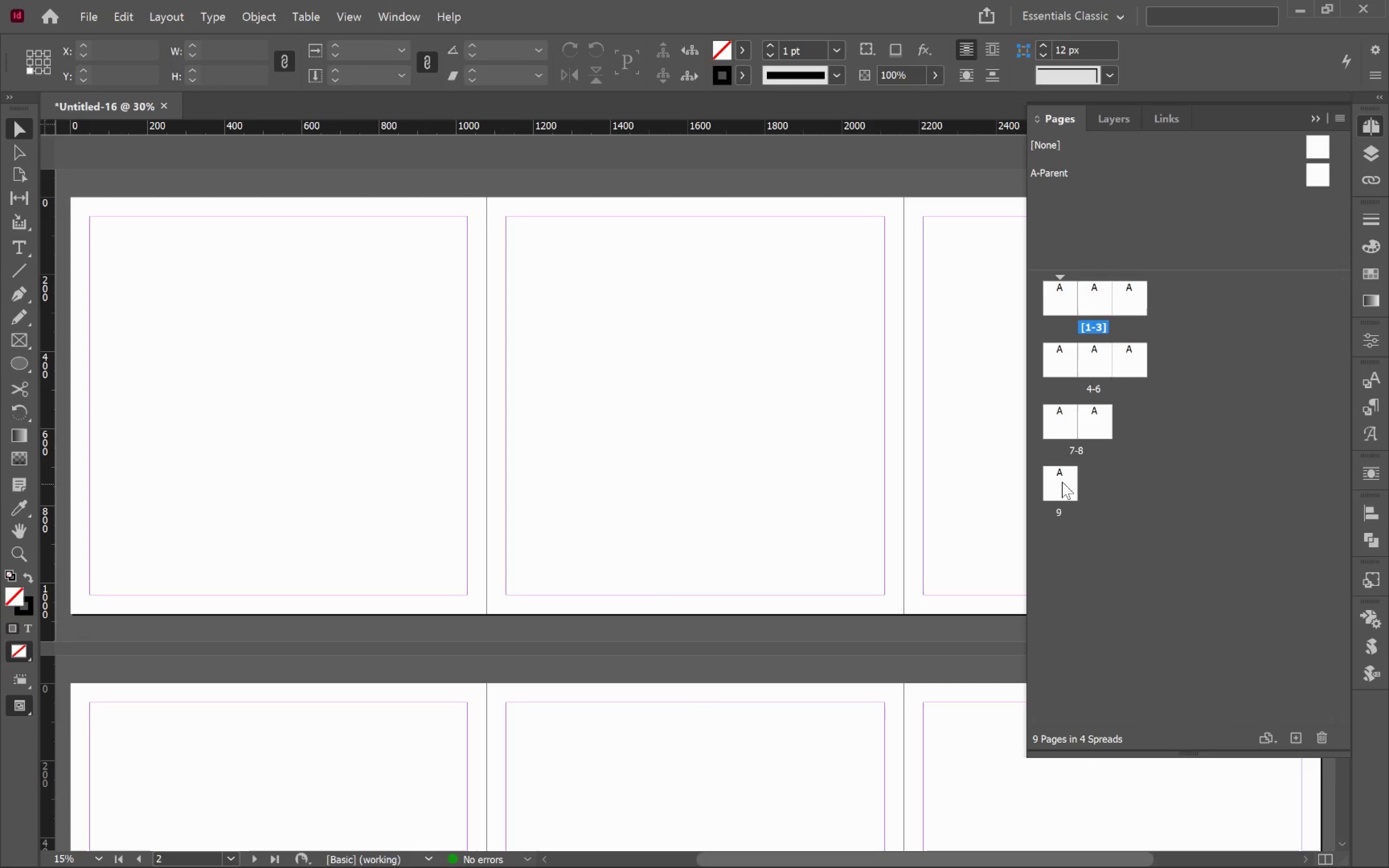 
left_click_drag(start_coordinate=[1061, 482], to_coordinate=[1114, 423])
 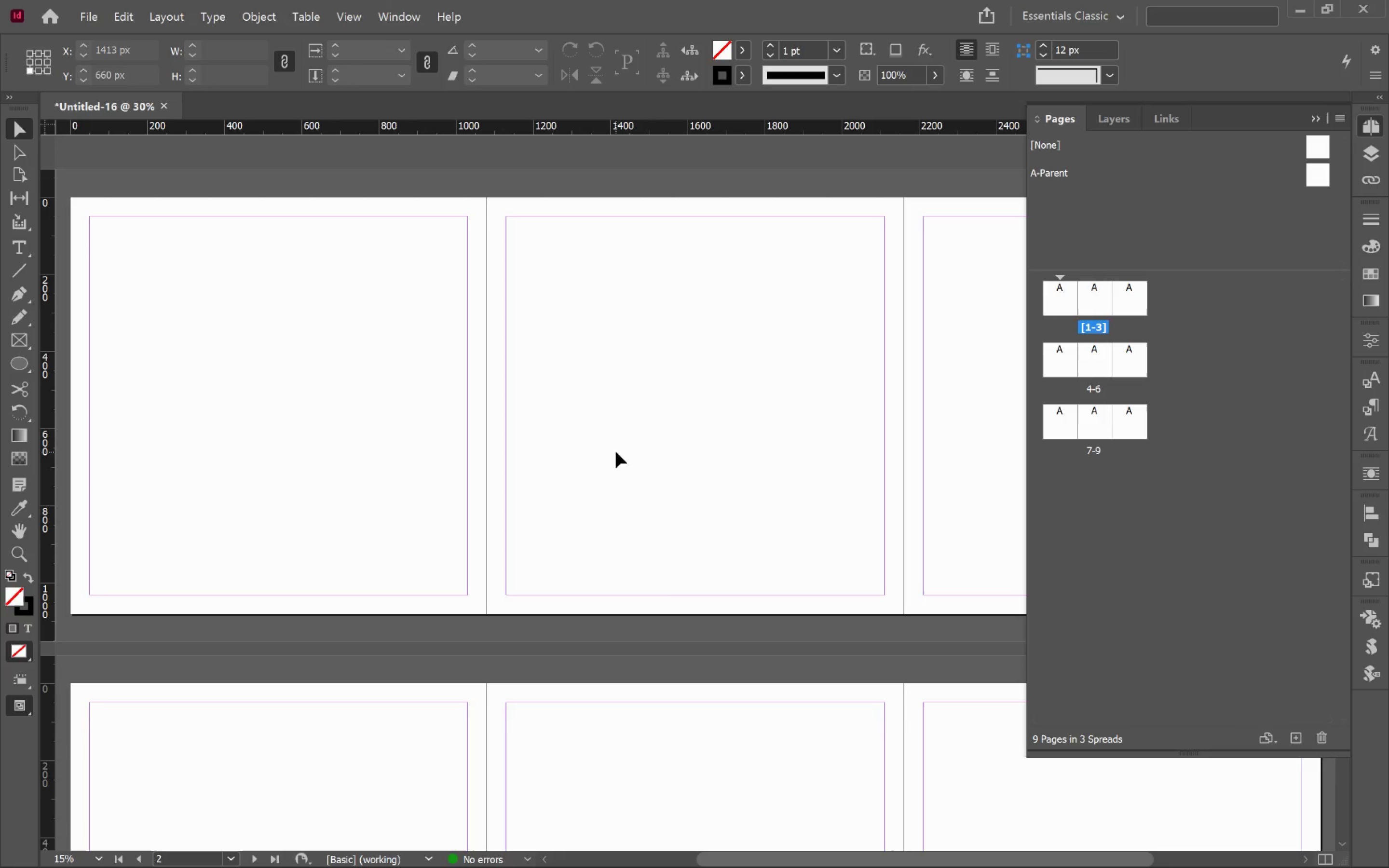 
wait(7.66)
 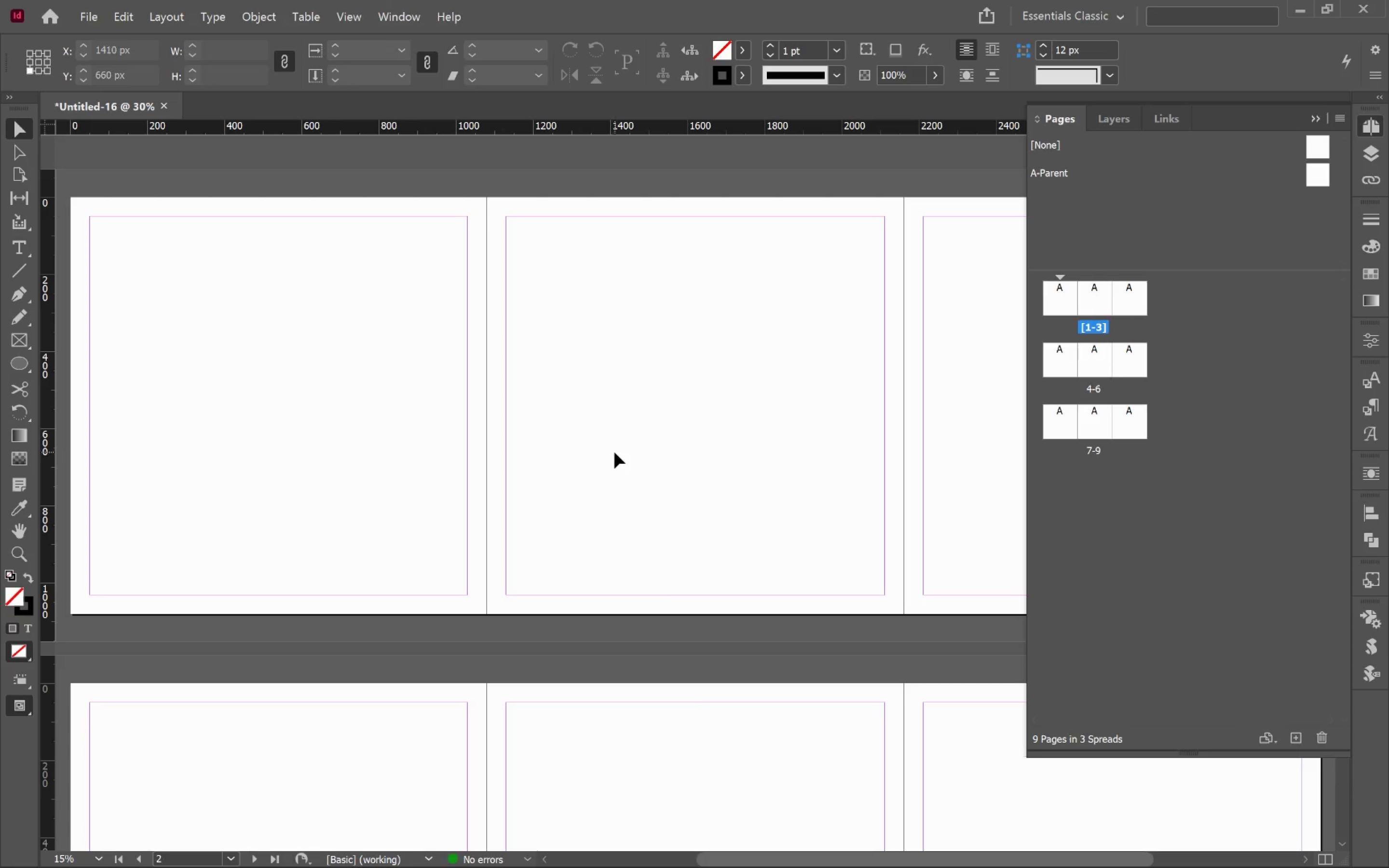 
left_click([762, 460])
 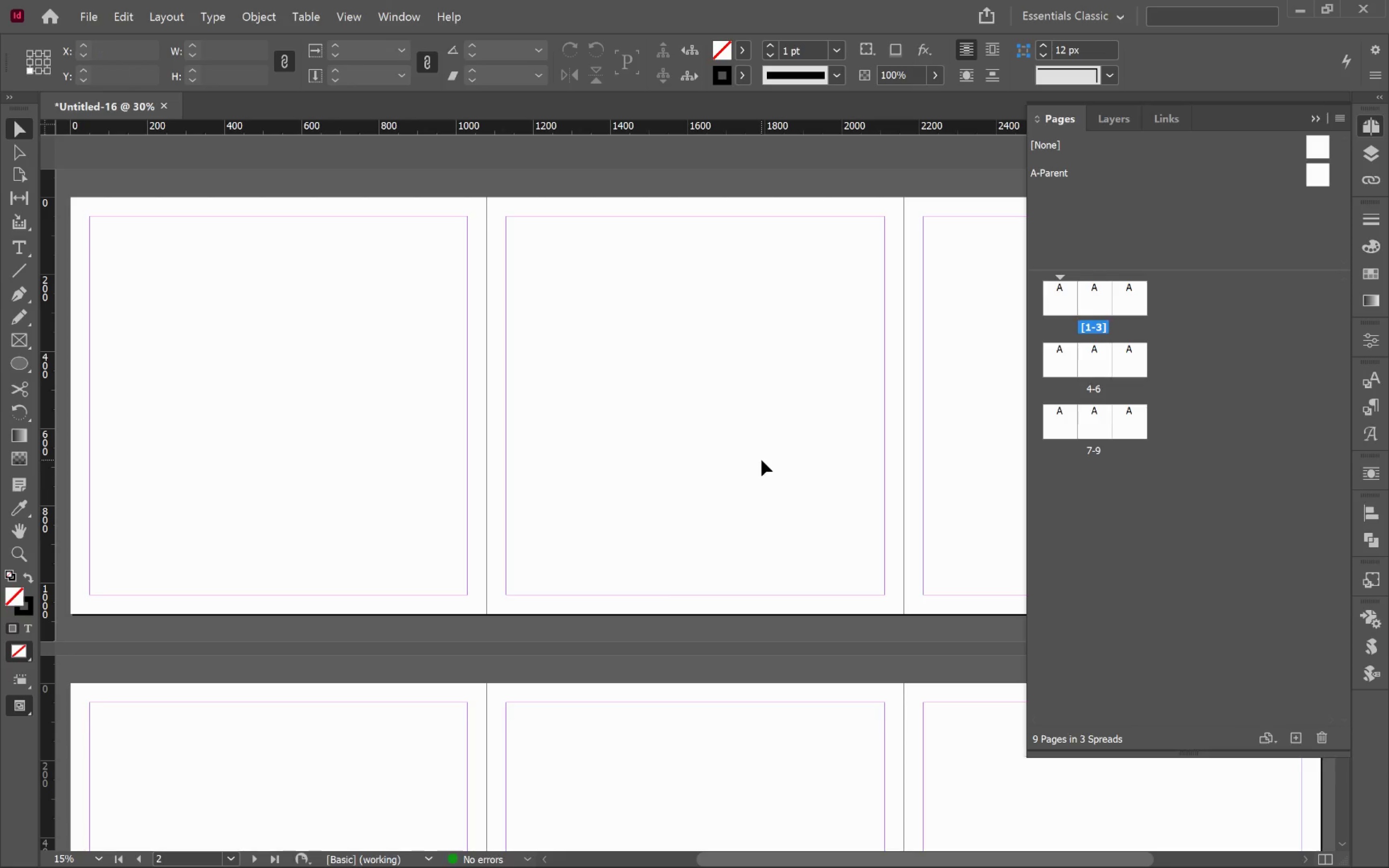 
hold_key(key=ControlLeft, duration=1.03)
 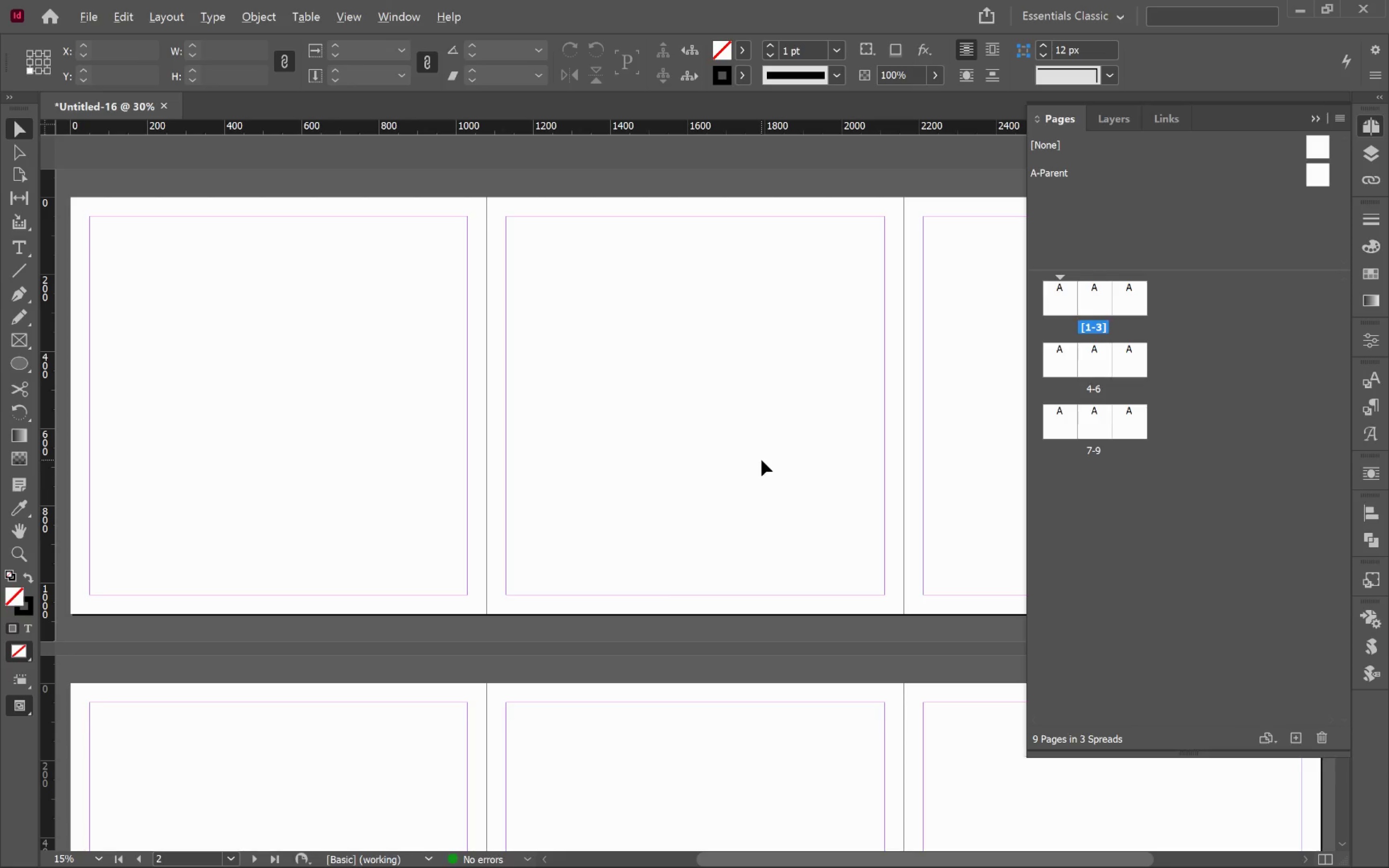 
key(Alt+Tab)
 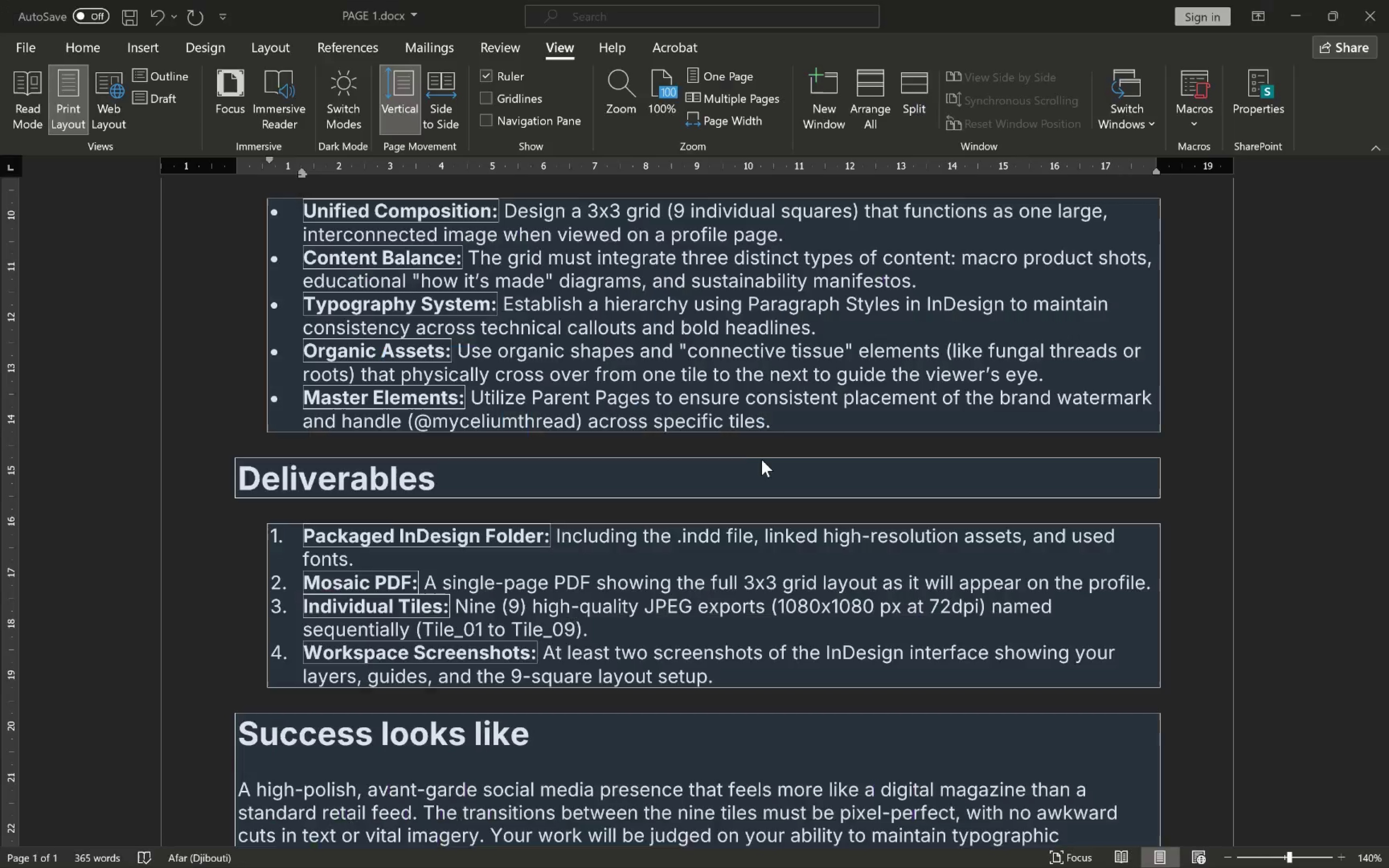 
scroll: coordinate [601, 470], scroll_direction: up, amount: 11.0
 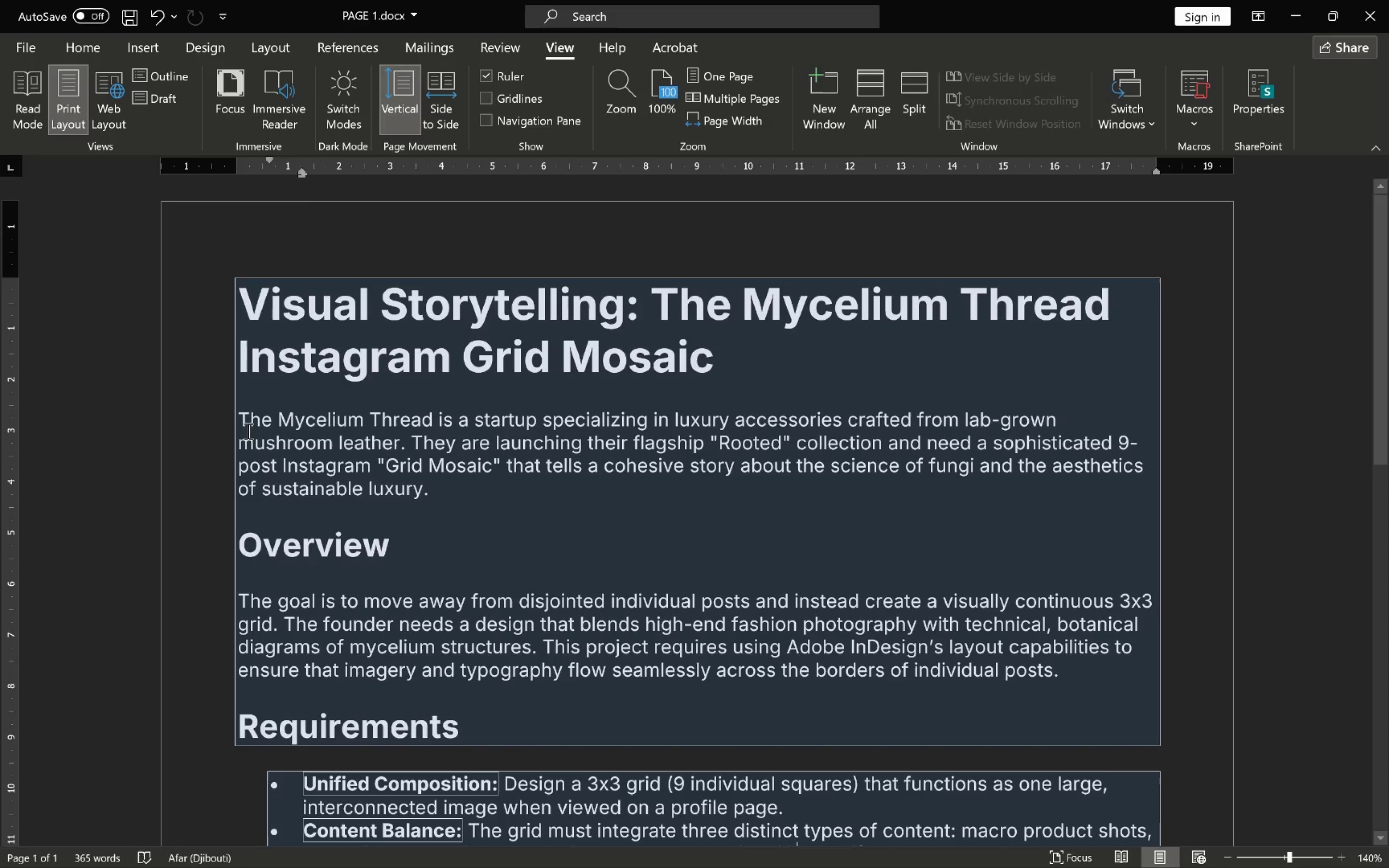 
left_click_drag(start_coordinate=[240, 415], to_coordinate=[433, 420])
 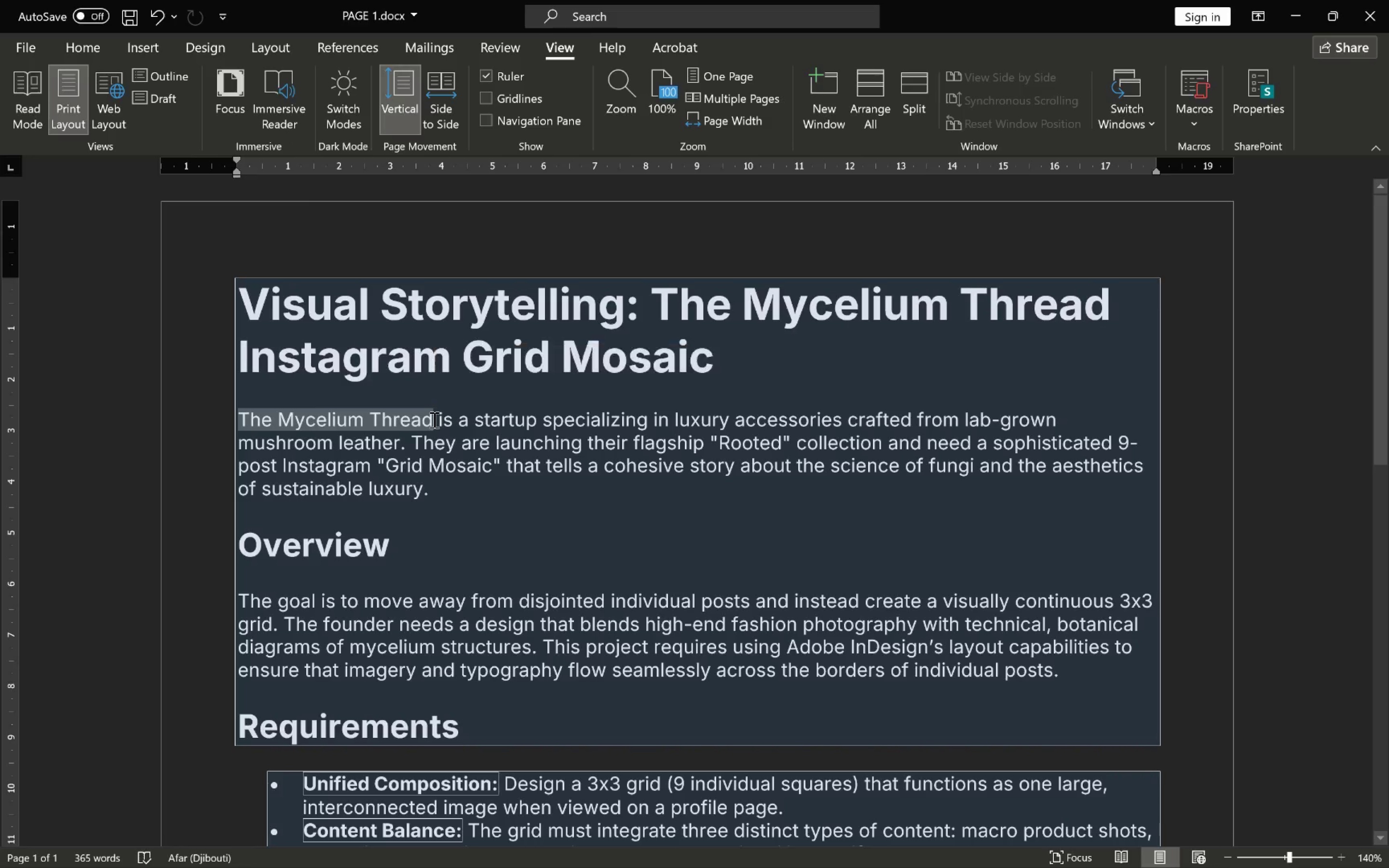 
key(Control+C)
 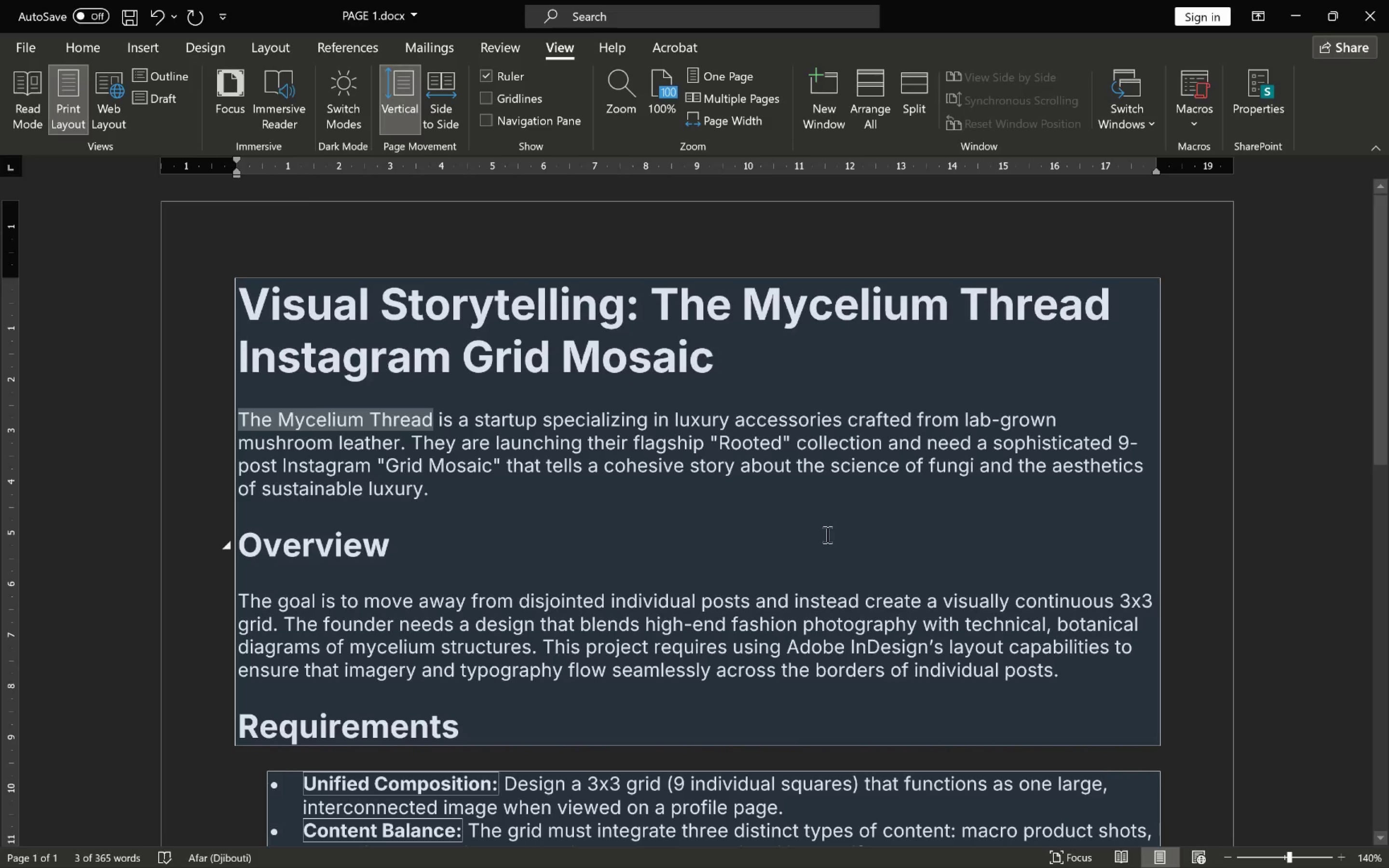 
key(Alt+Tab)
 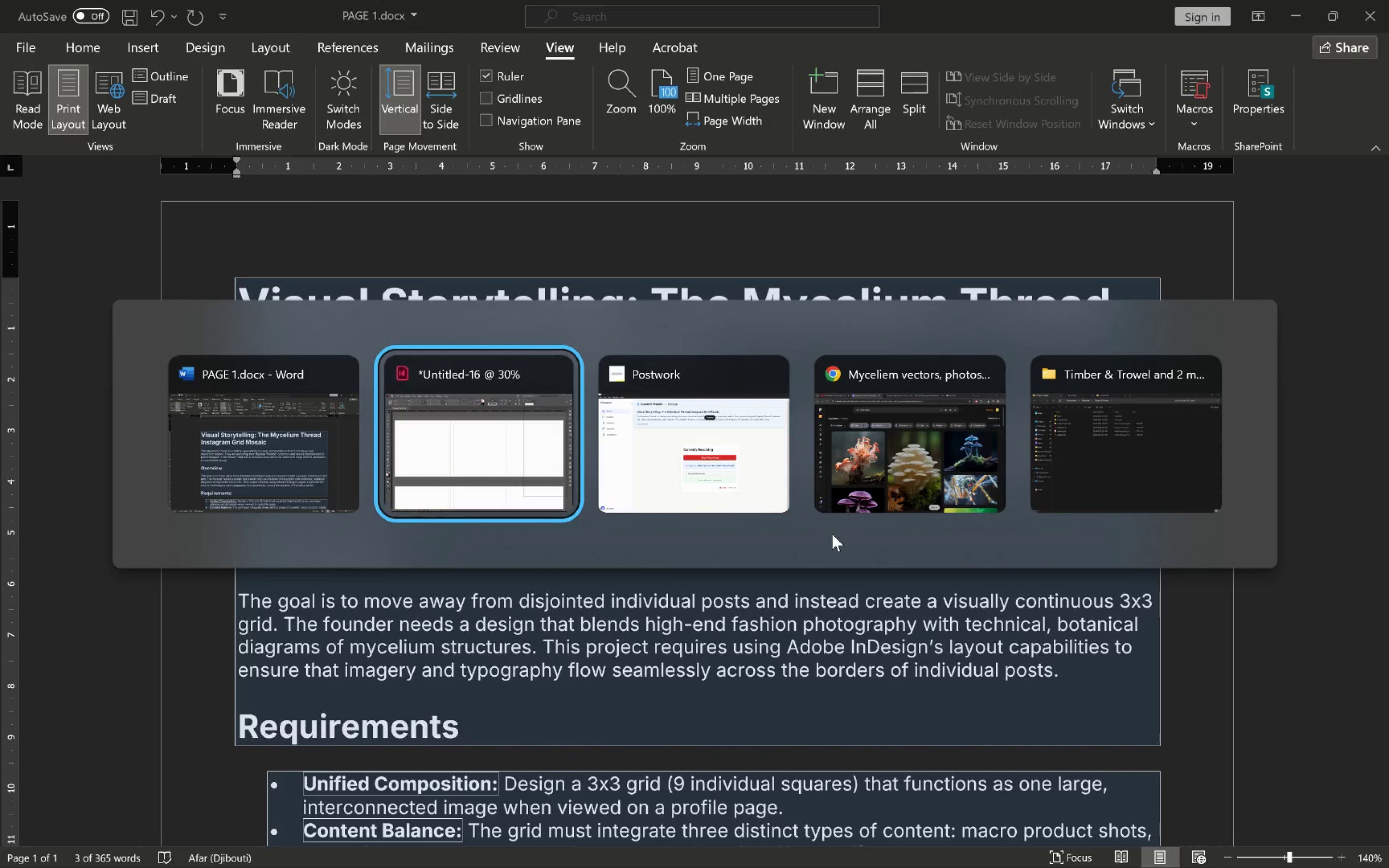 
key(Control+S)
 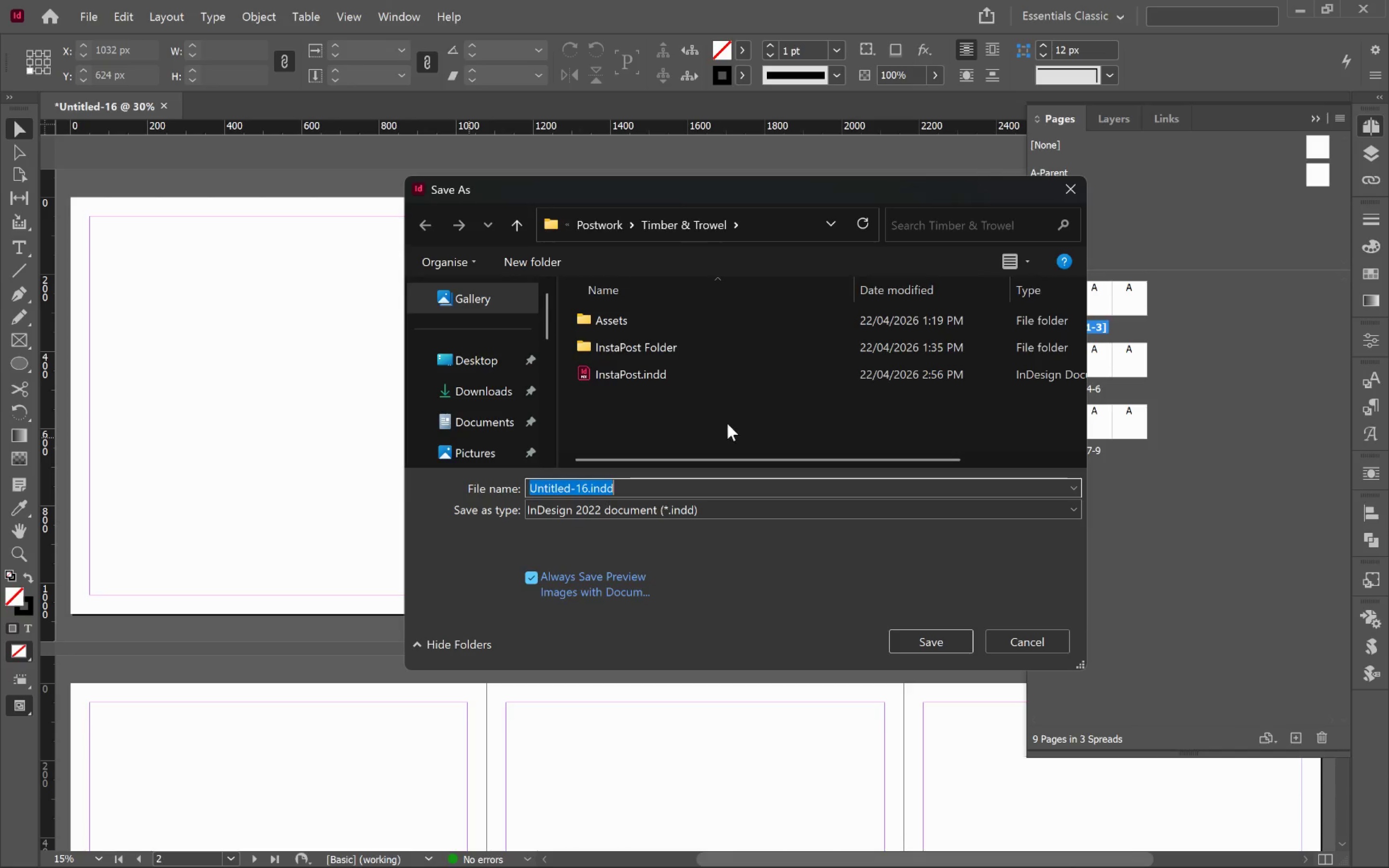 
left_click([597, 223])
 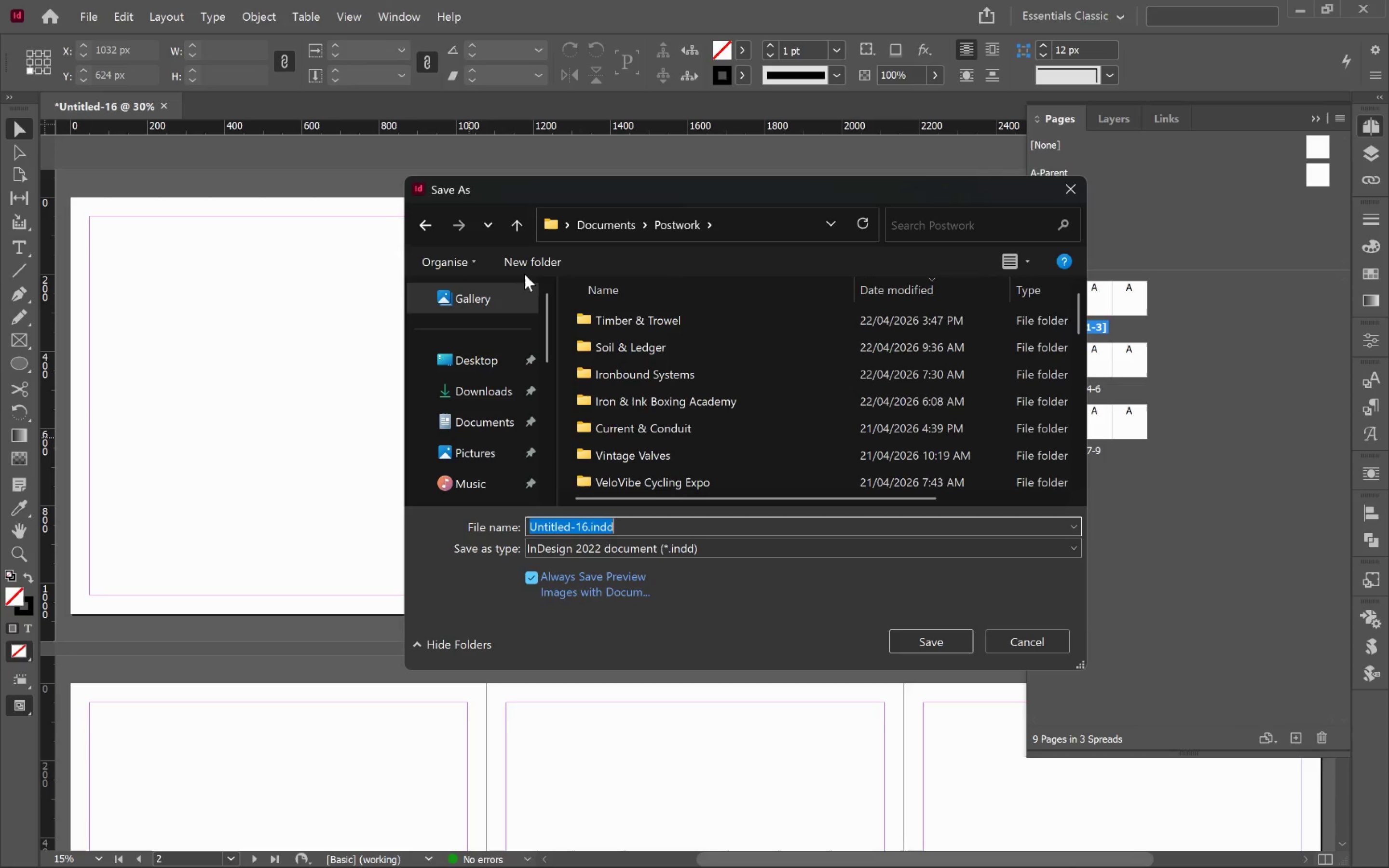 
left_click([529, 265])
 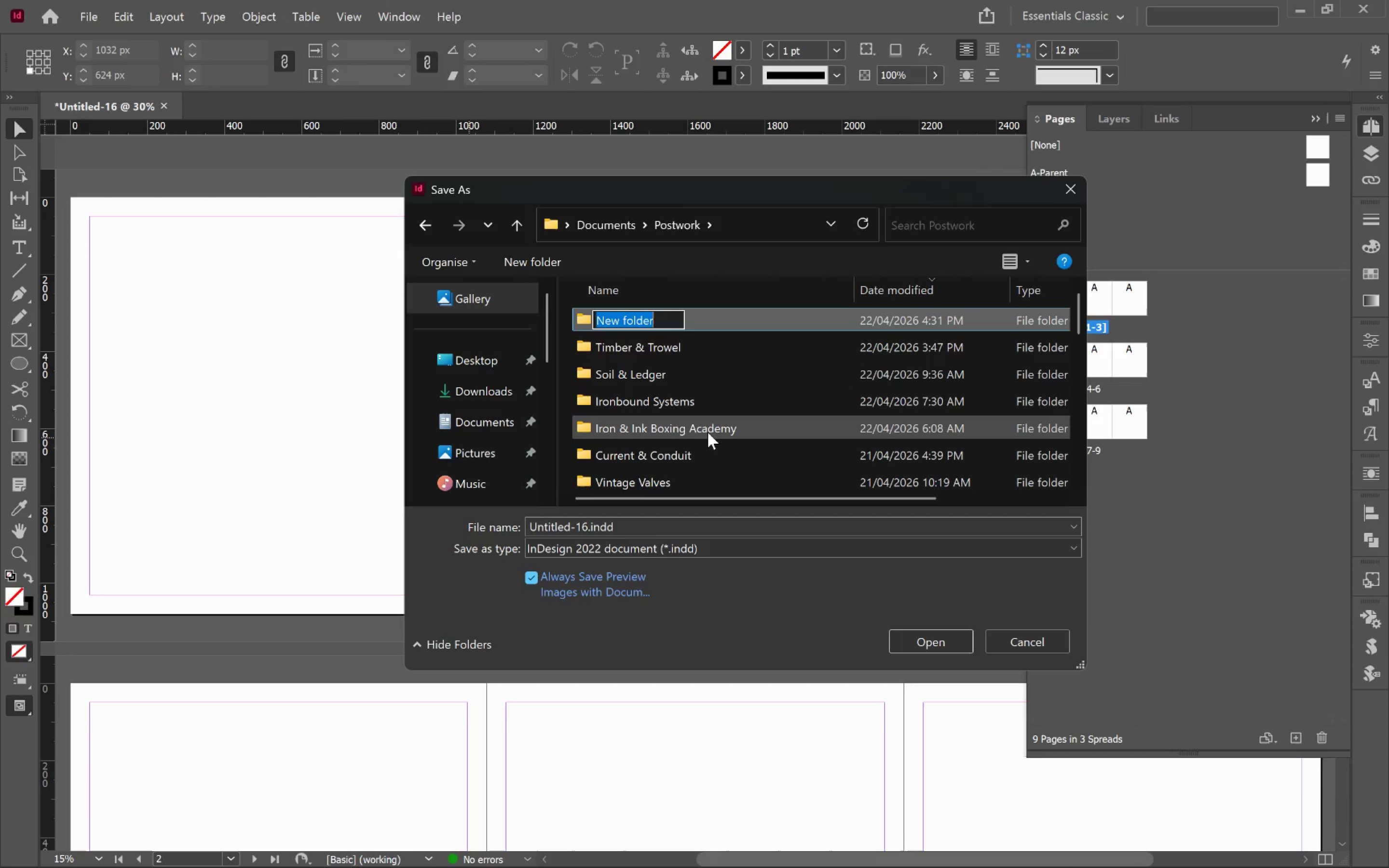 
key(Control+V)
 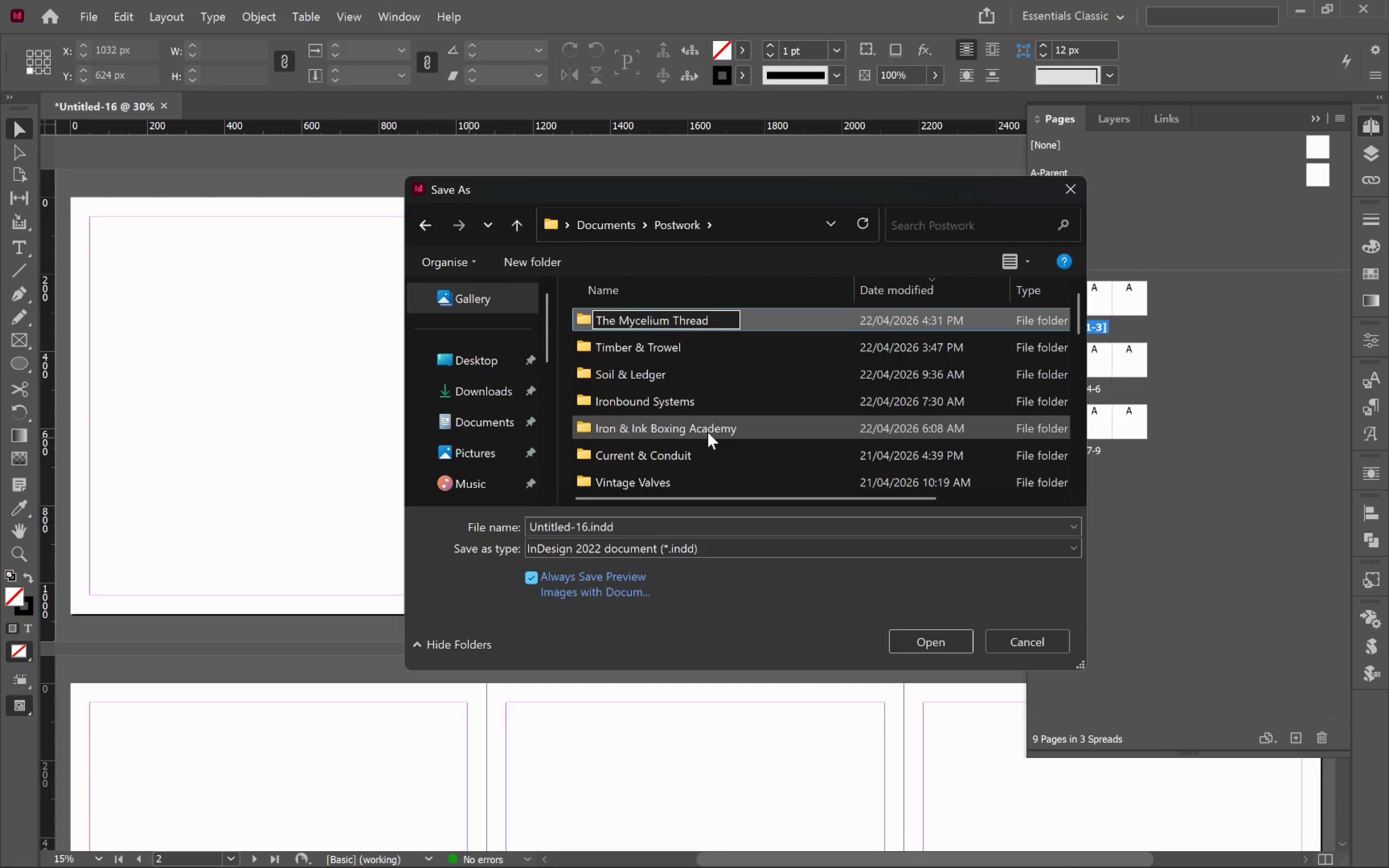 
key(Enter)
 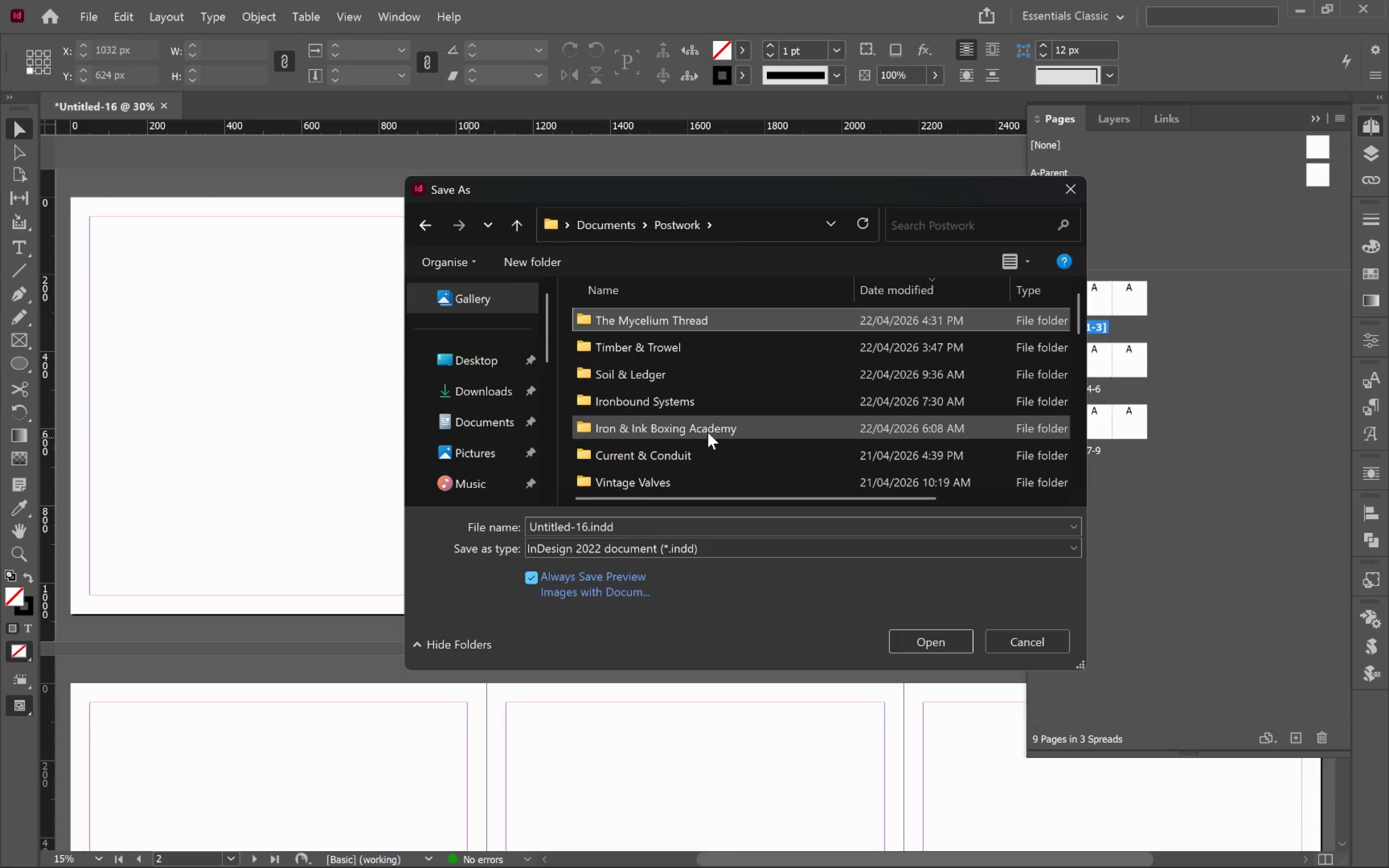 
key(Enter)
 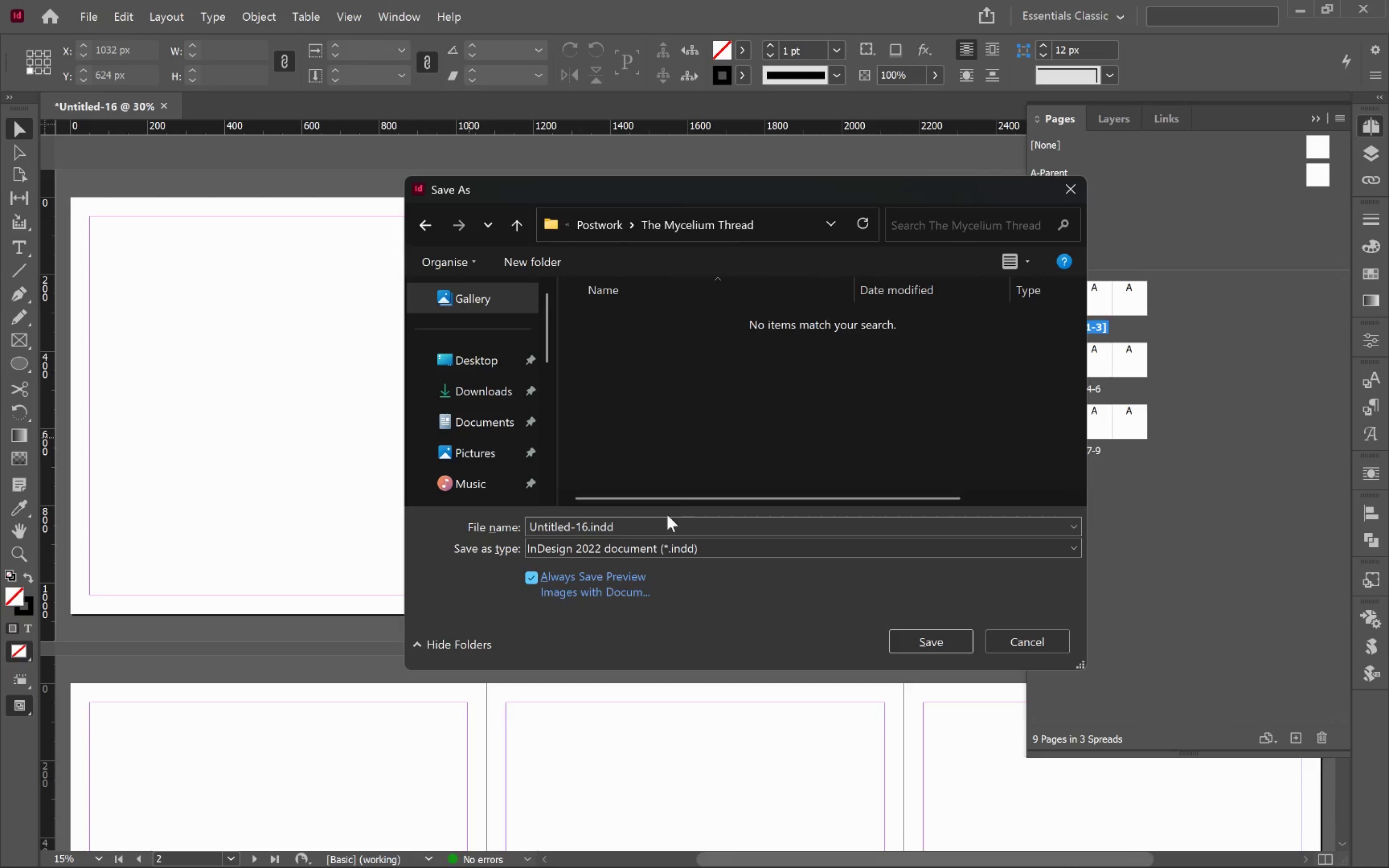 
left_click([659, 530])
 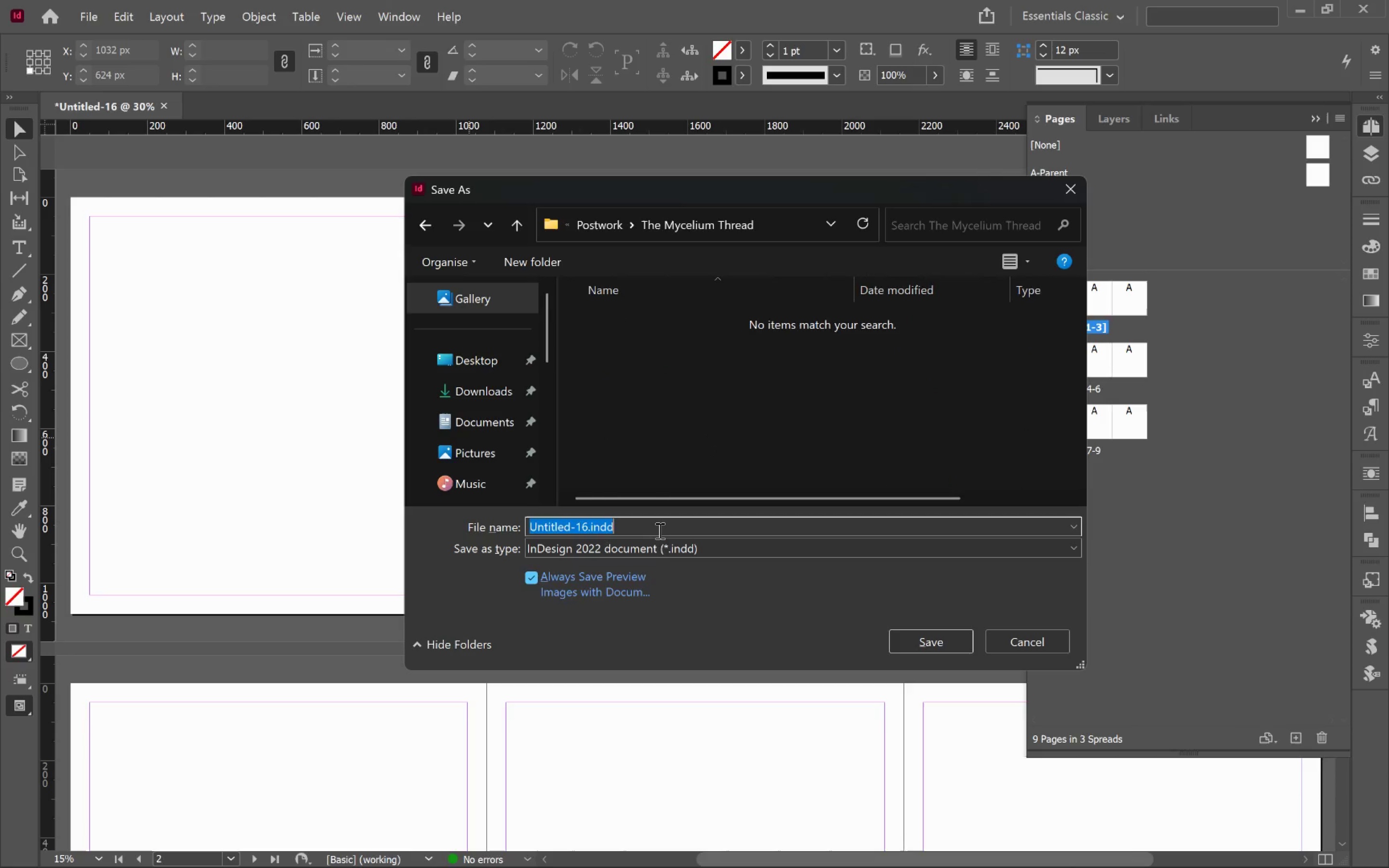 
type(Final )
 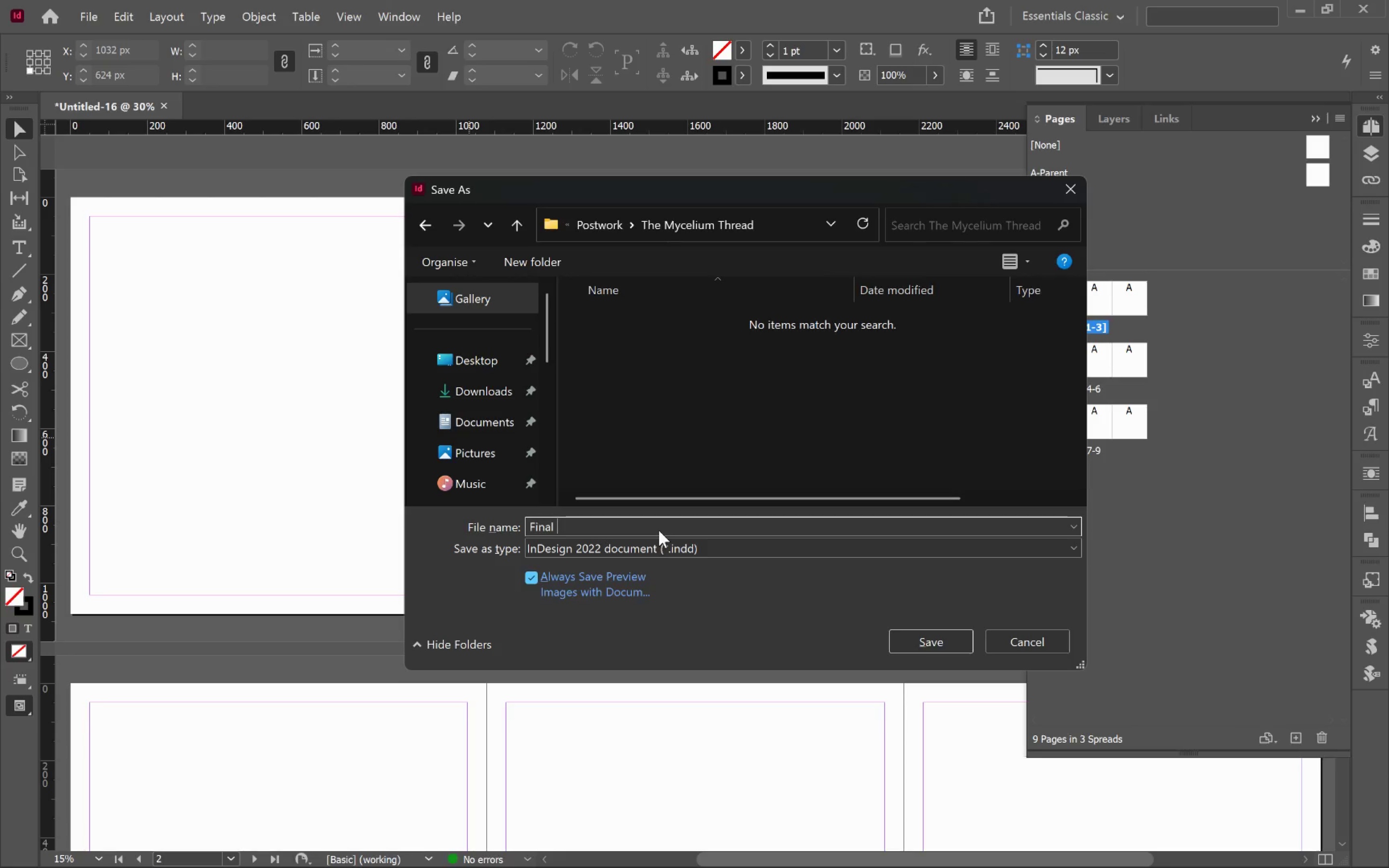 
wait(8.15)
 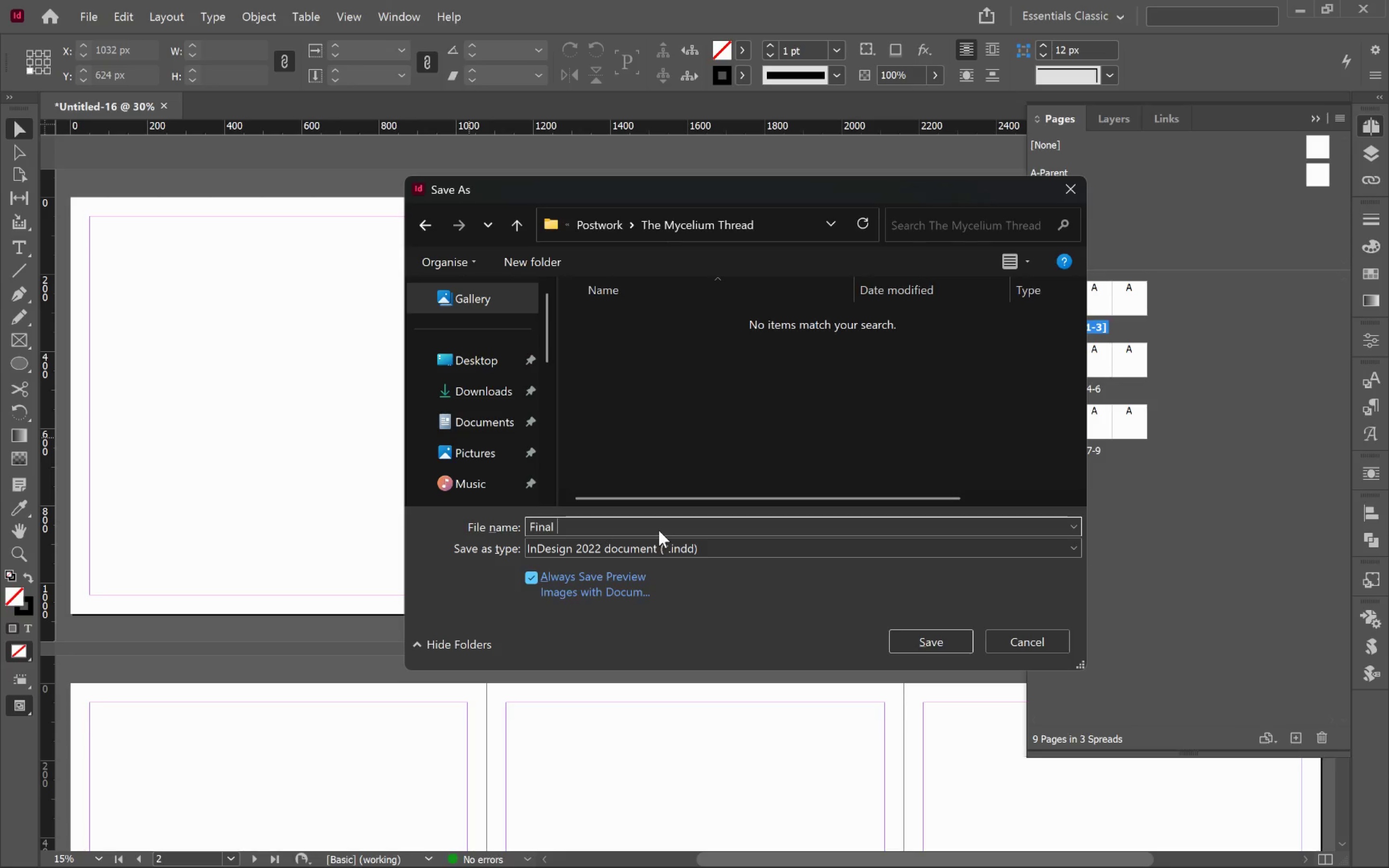 
type(Ca)
key(Backspace)
key(Backspace)
key(Backspace)
key(Backspace)
type(l Slides)
 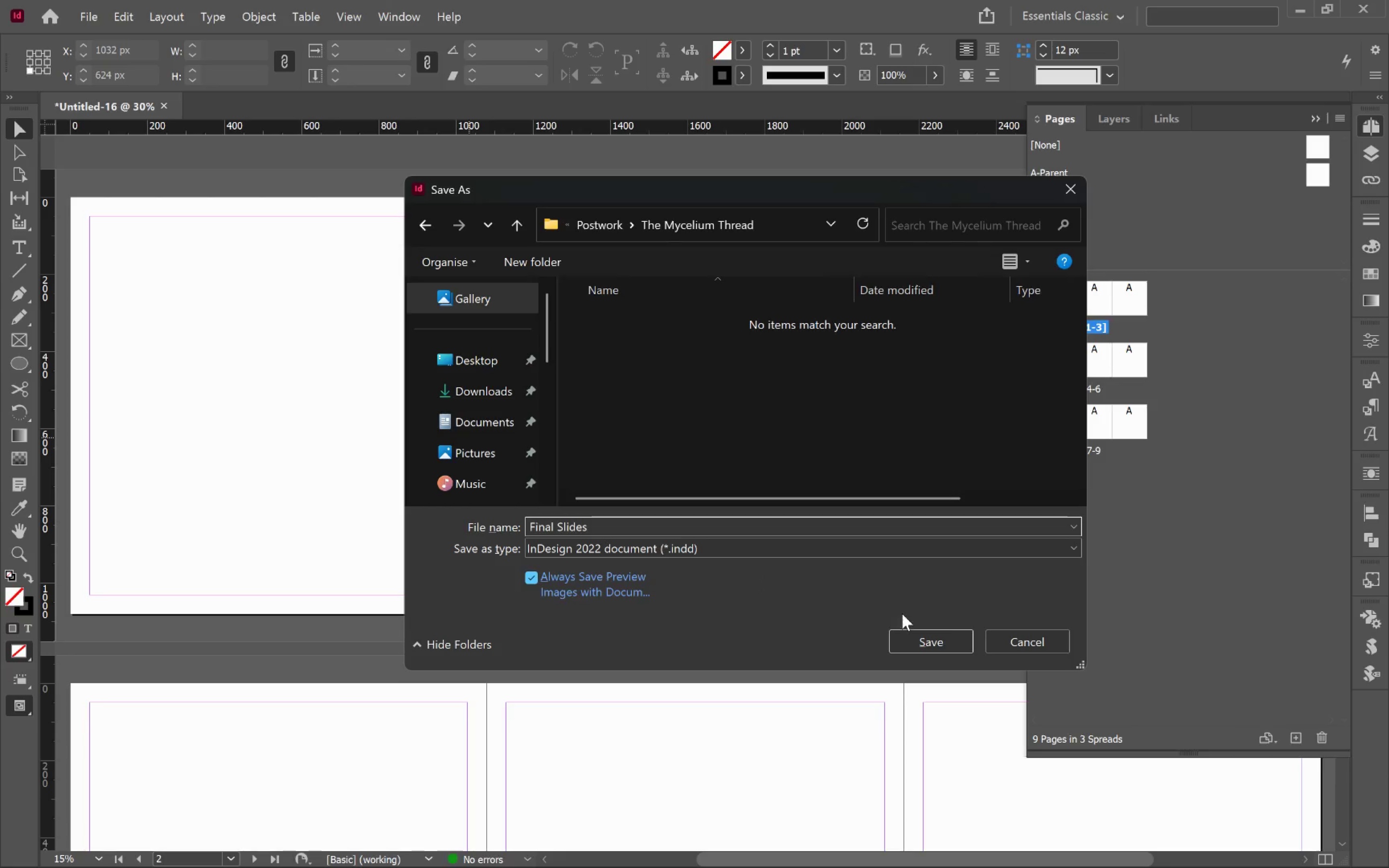 
left_click([923, 647])
 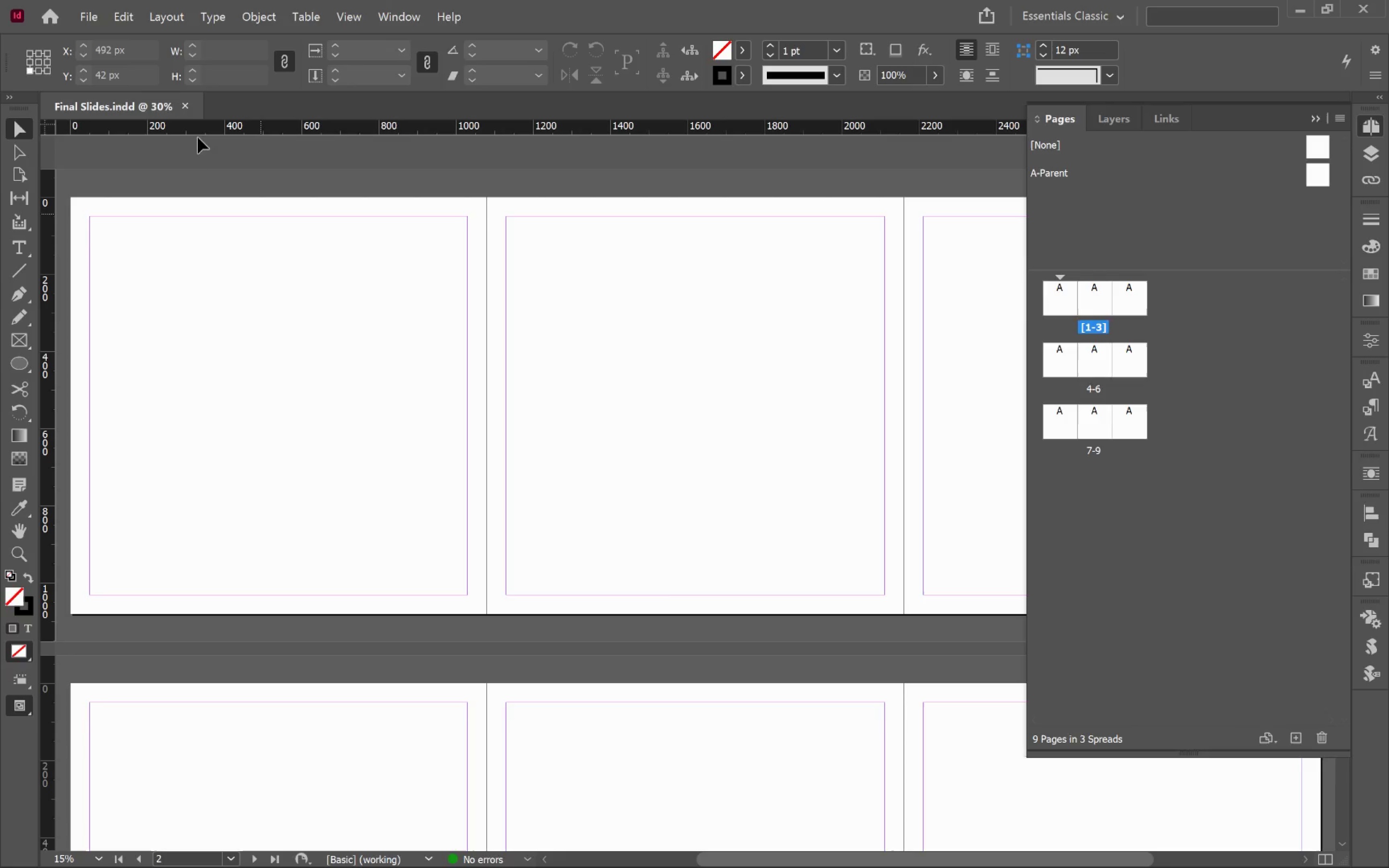 
wait(7.97)
 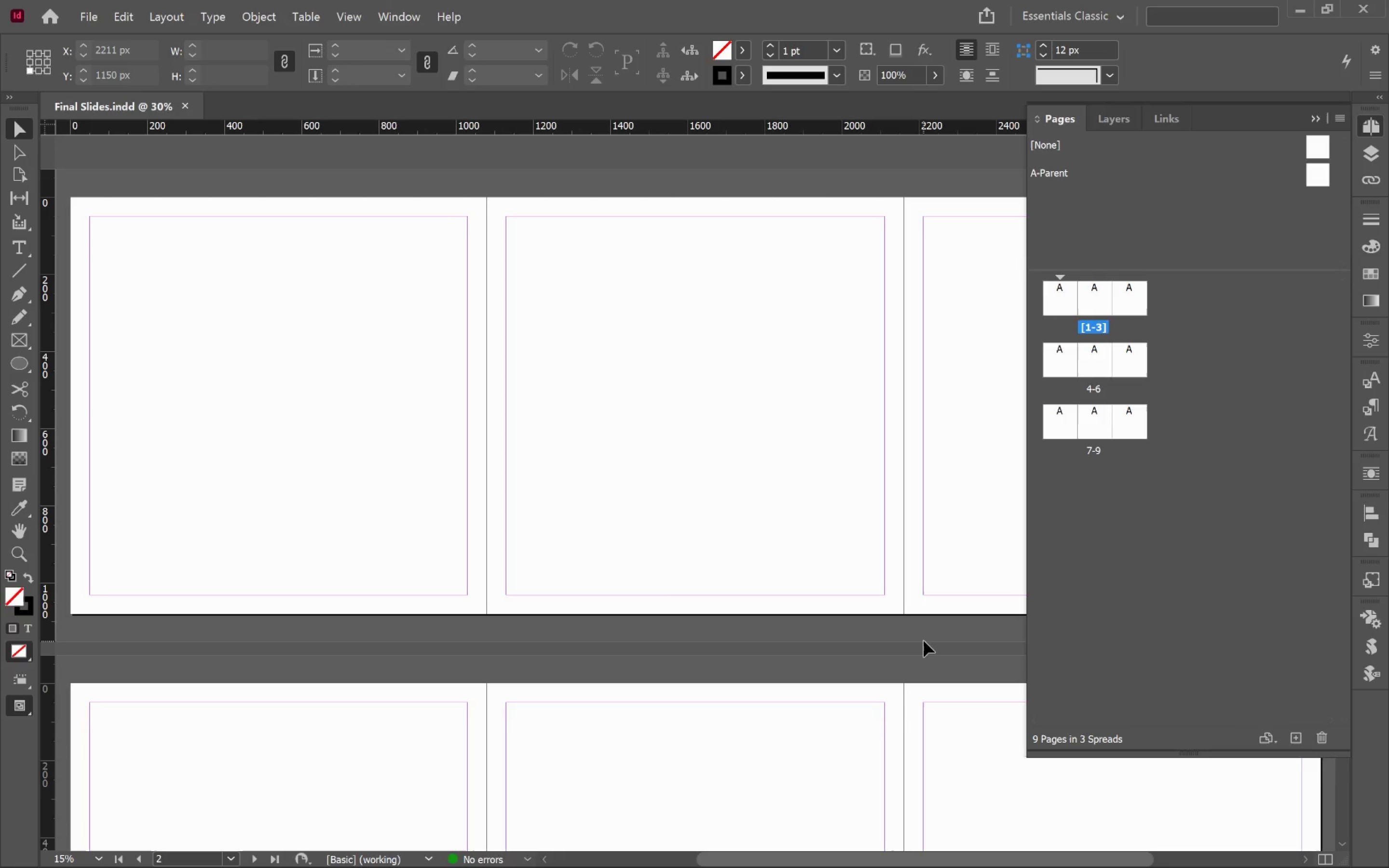 
key(Meta+MetaLeft)
 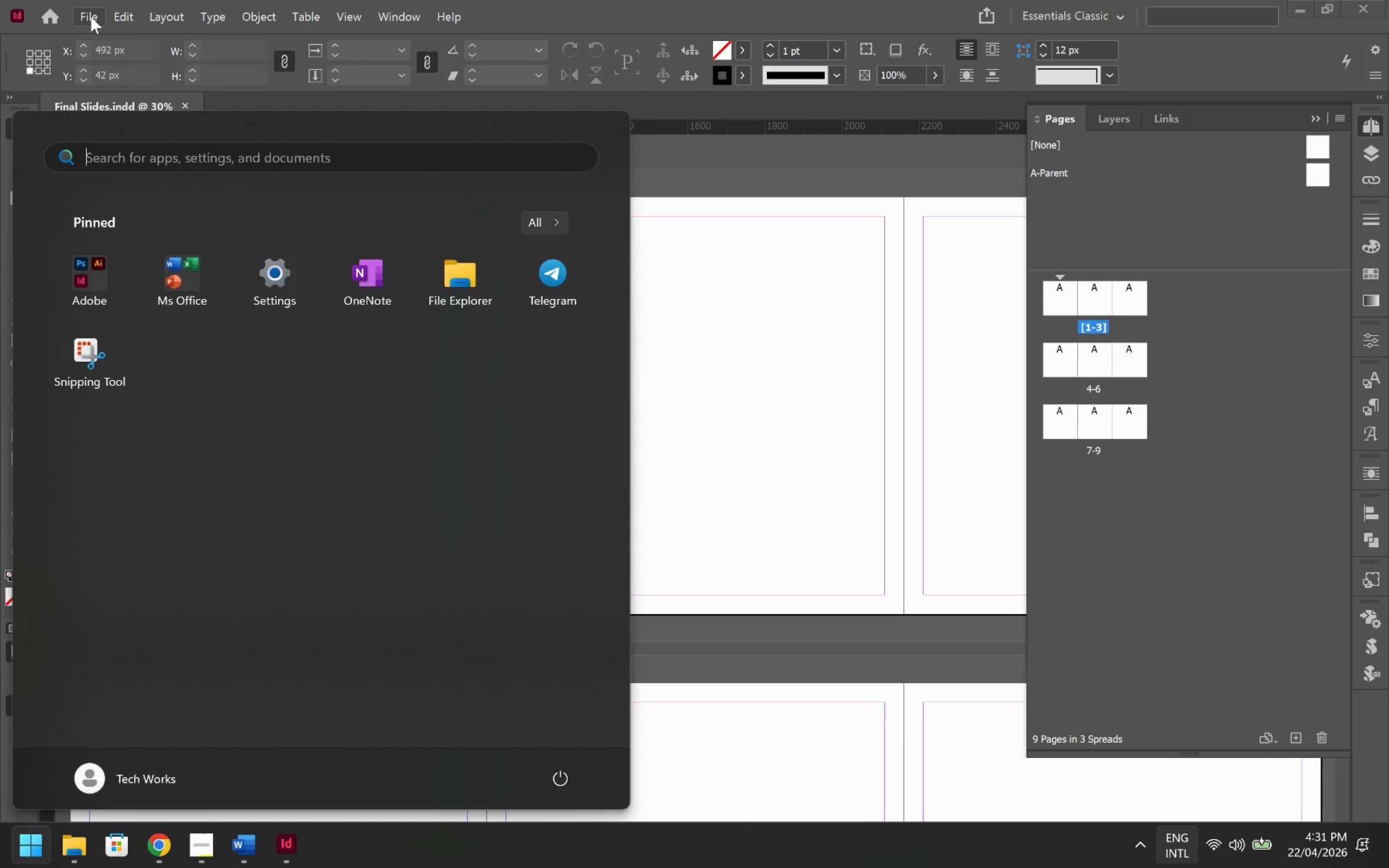 
type(calc)
 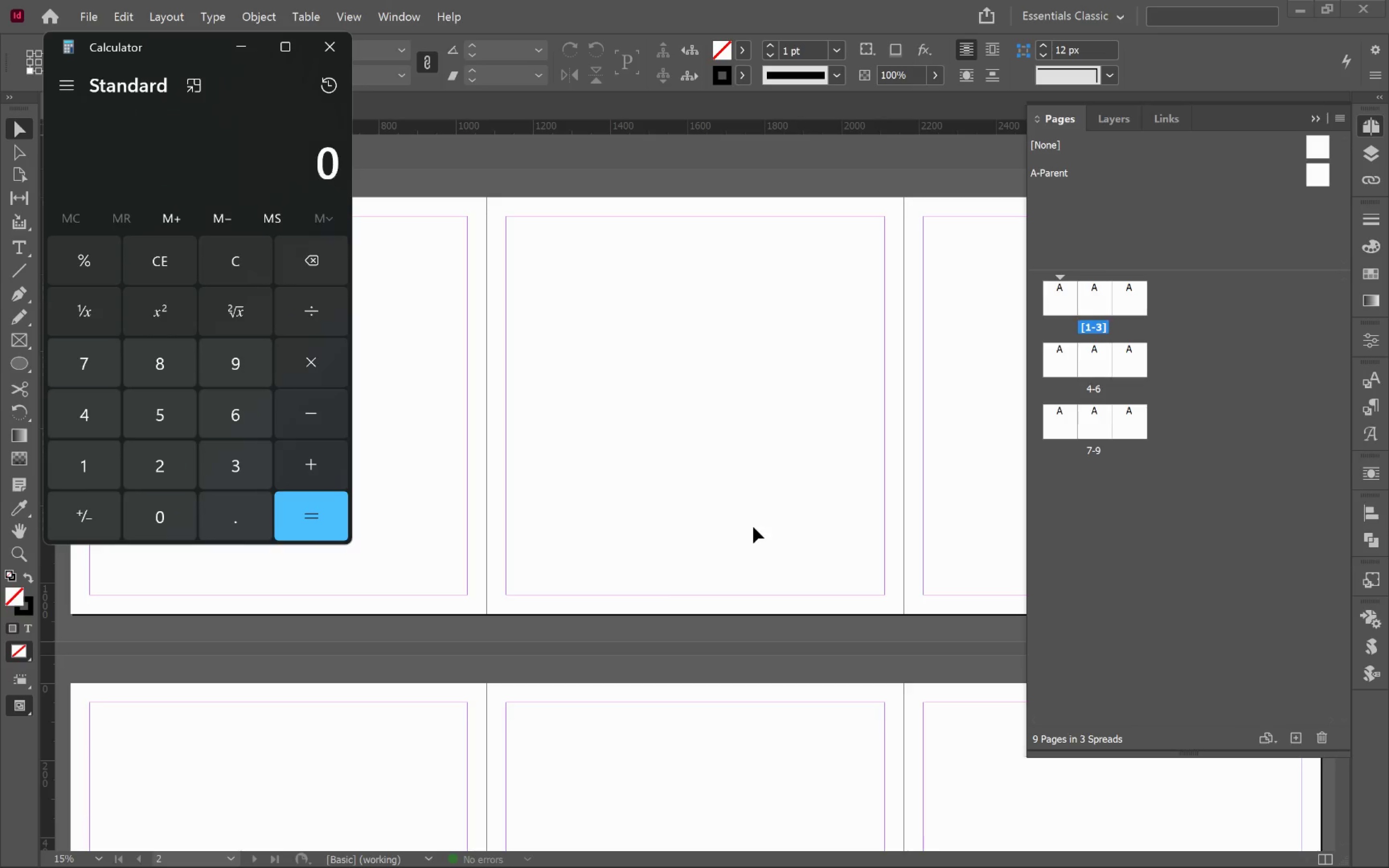 
left_click_drag(start_coordinate=[95, 480], to_coordinate=[98, 484])
 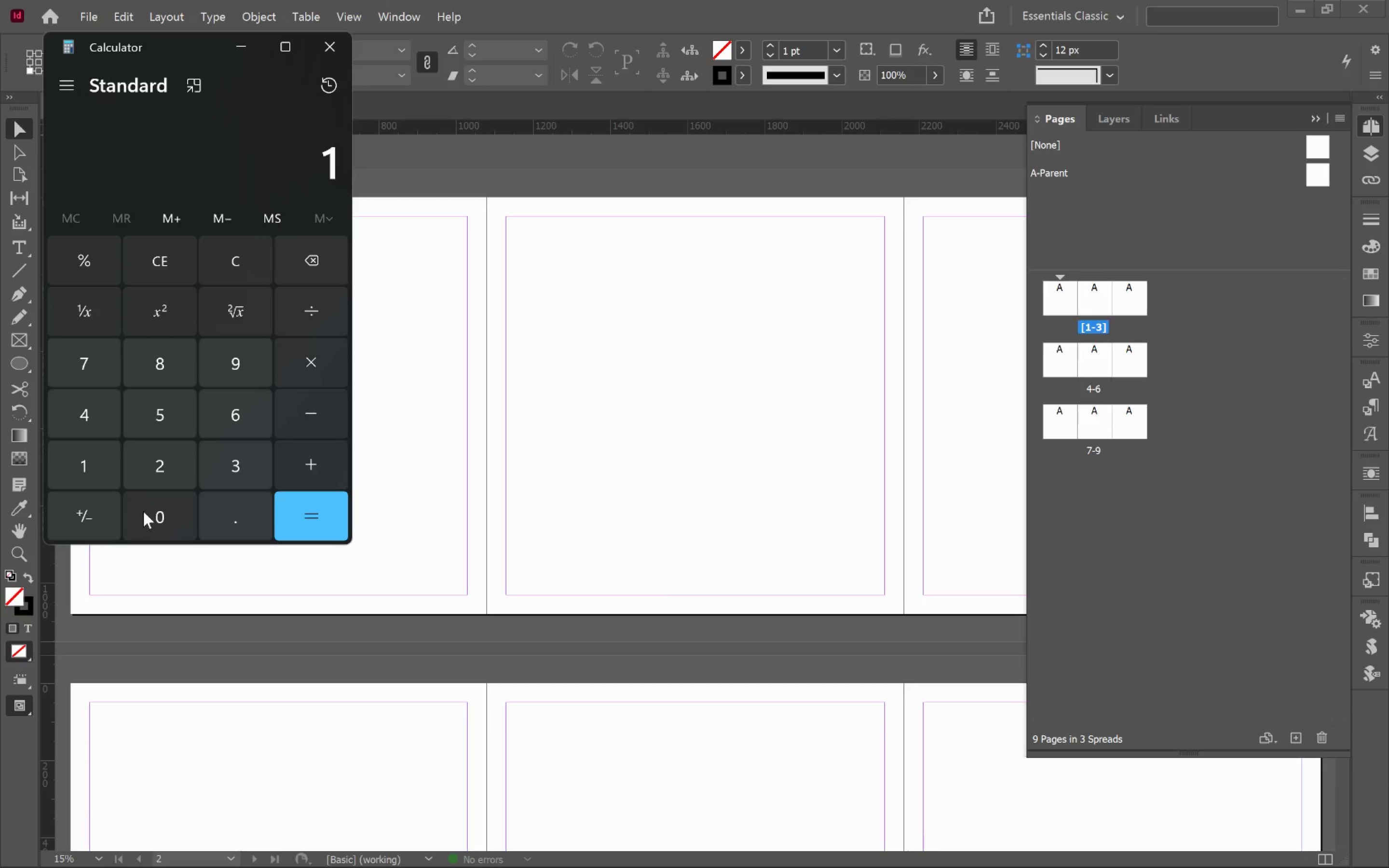 
double_click([144, 511])
 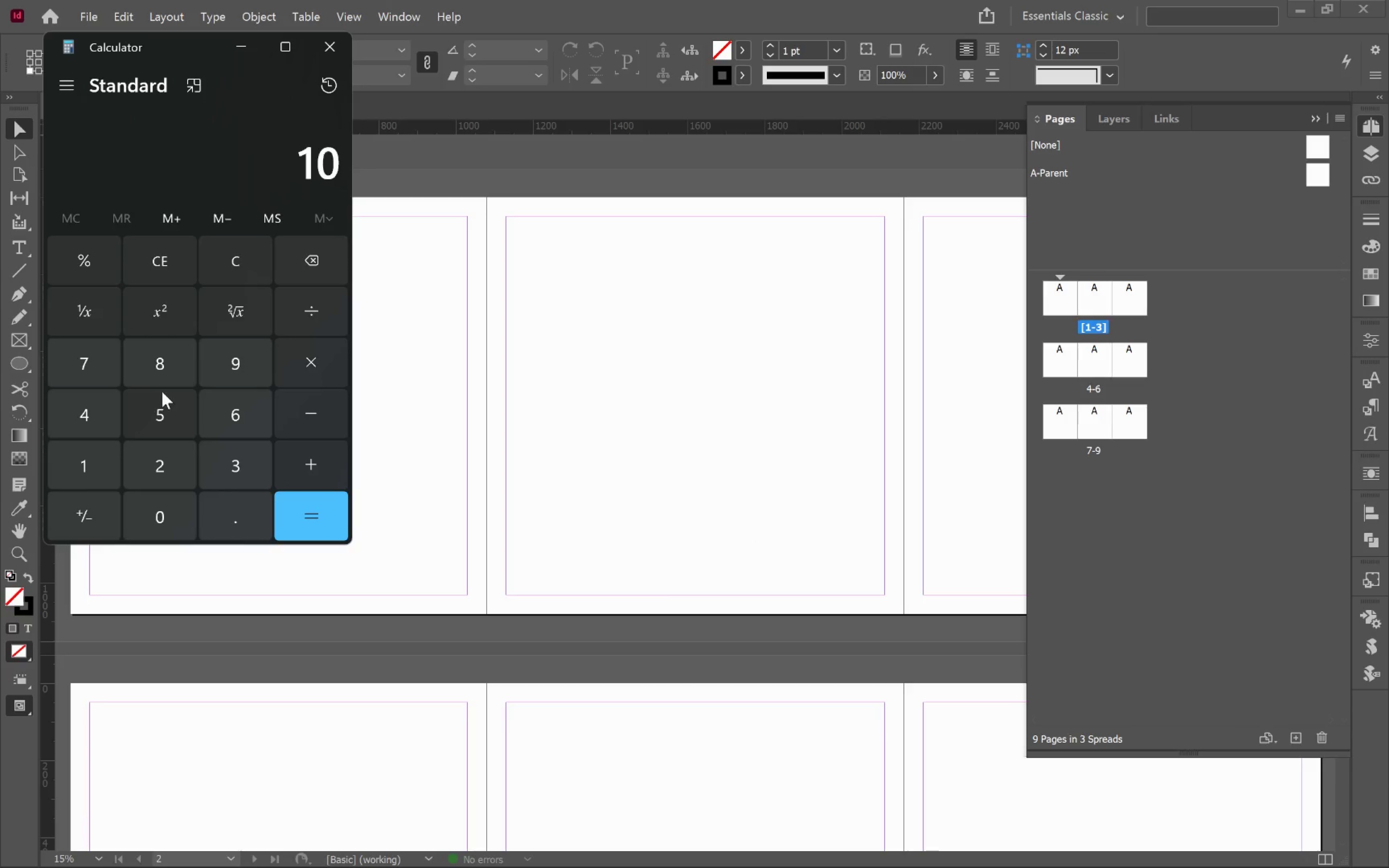 
left_click([162, 374])
 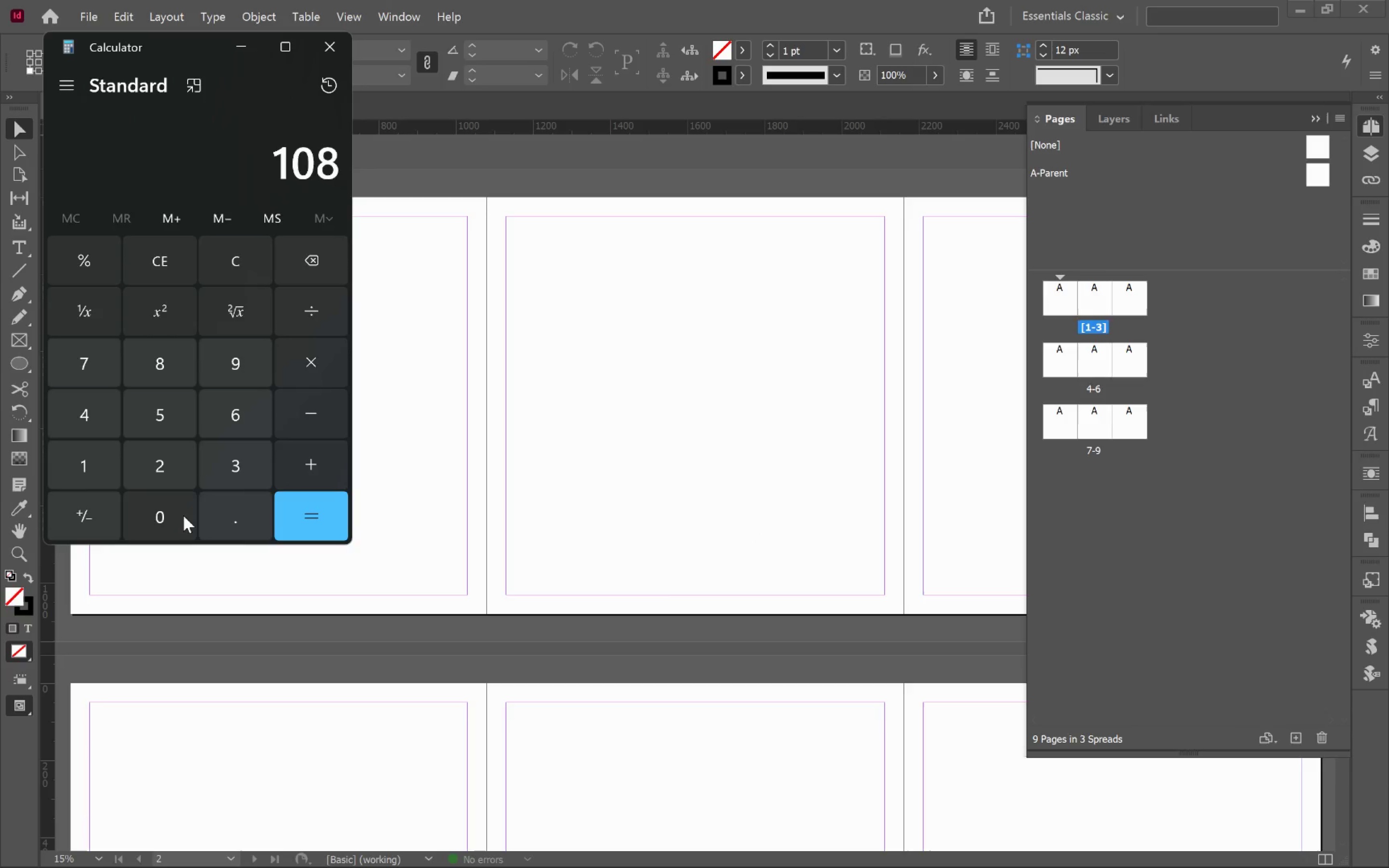 
left_click([182, 518])
 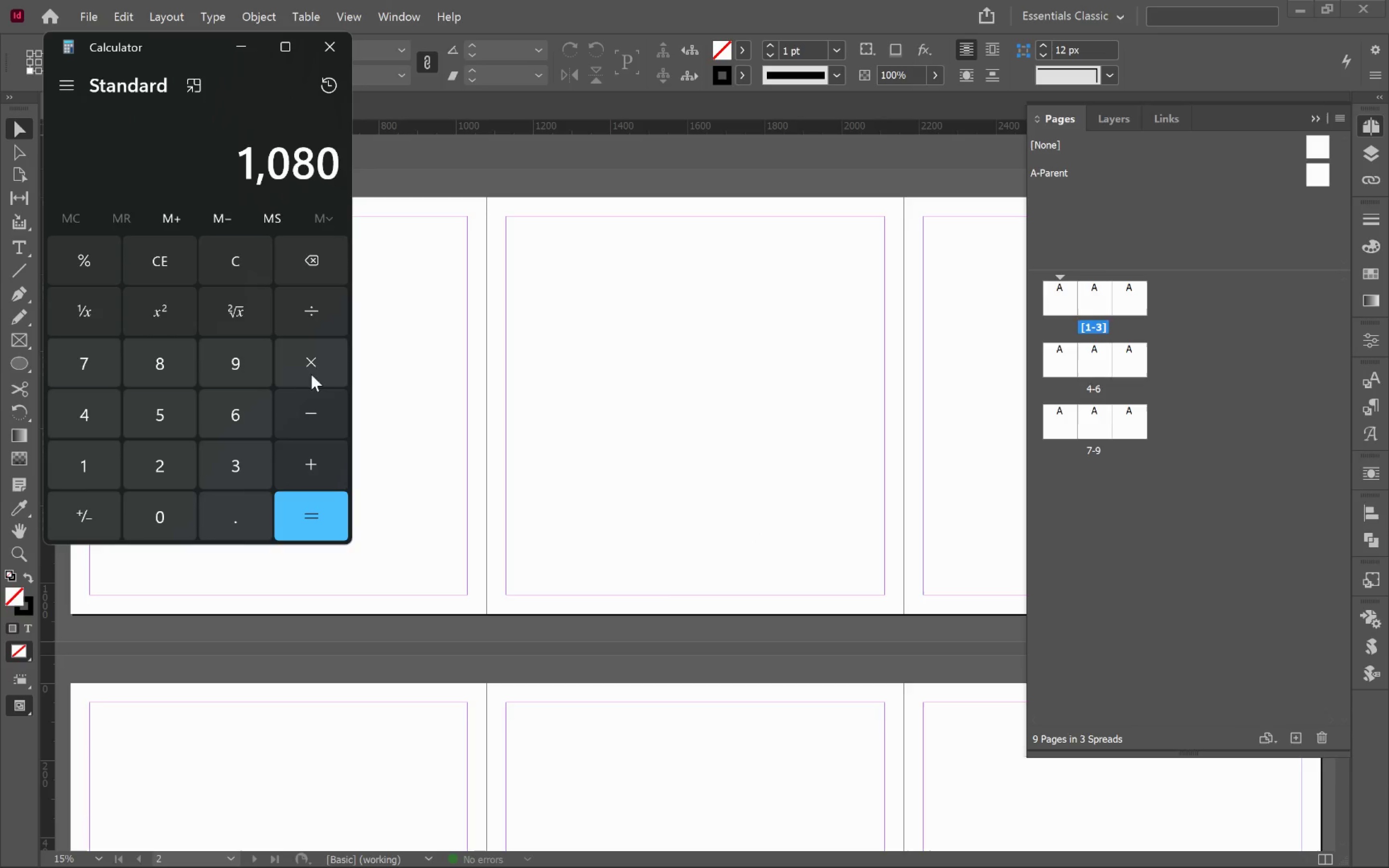 
left_click([317, 365])
 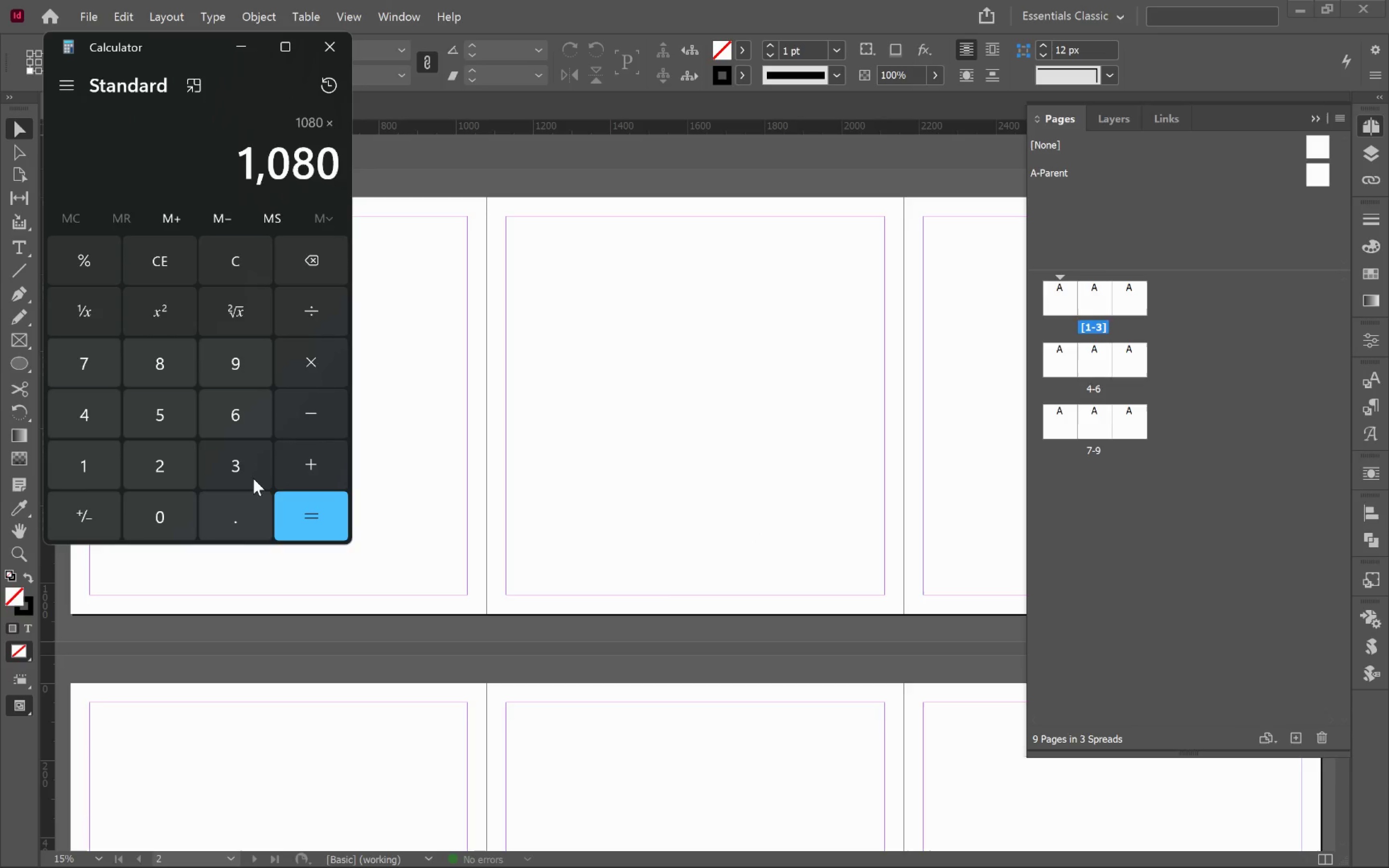 
left_click([250, 479])
 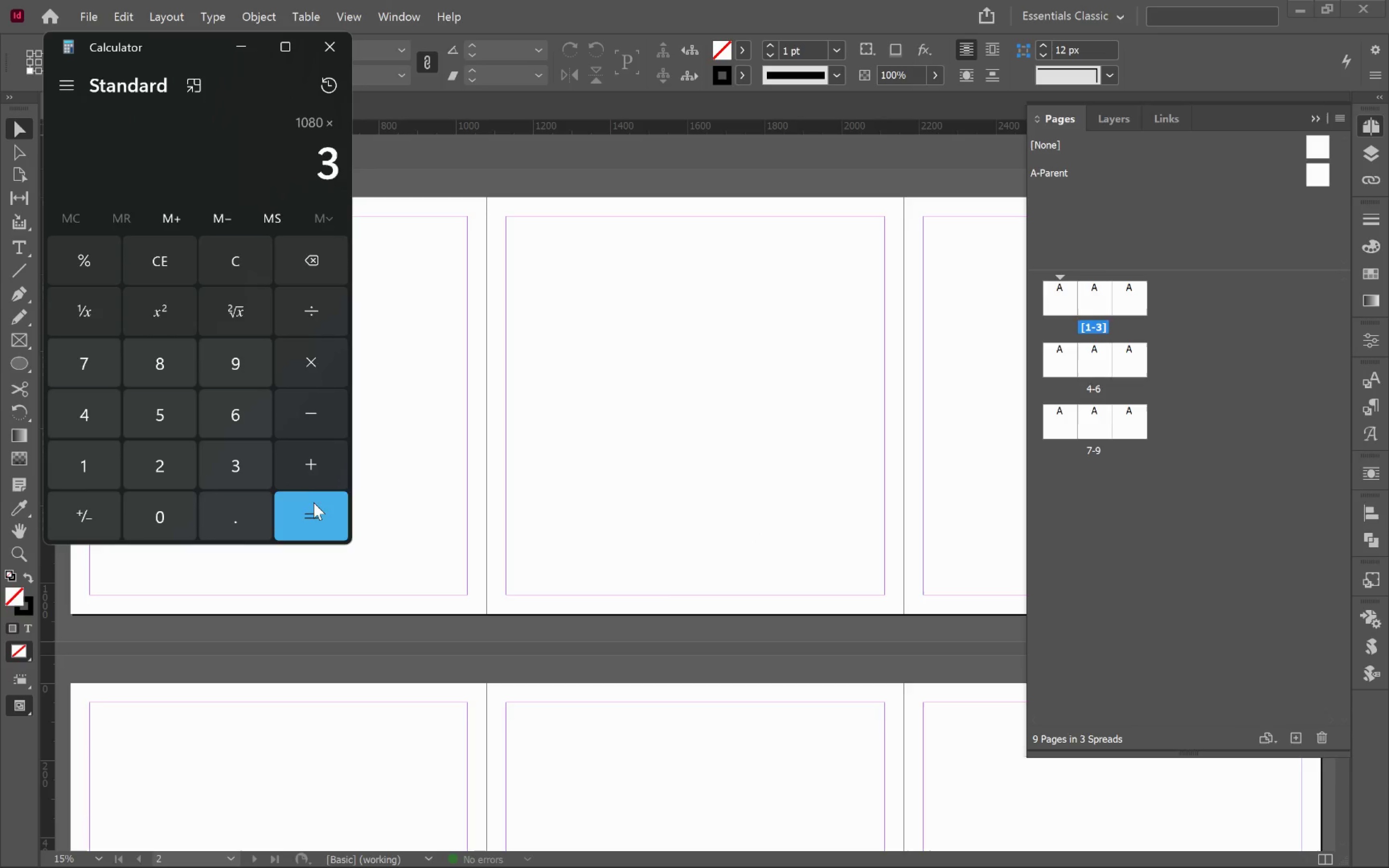 
left_click([314, 503])
 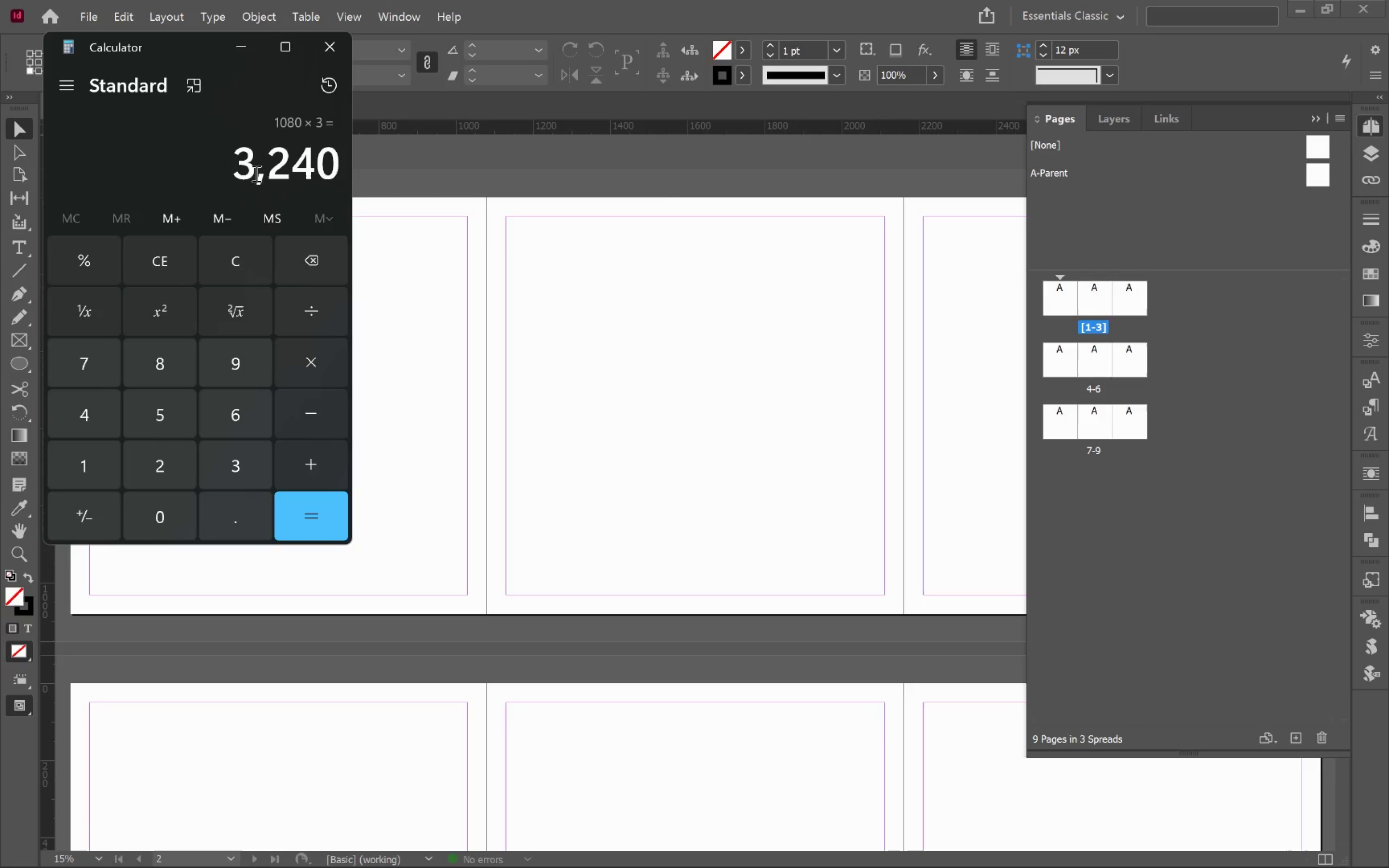 
left_click_drag(start_coordinate=[240, 169], to_coordinate=[337, 169])
 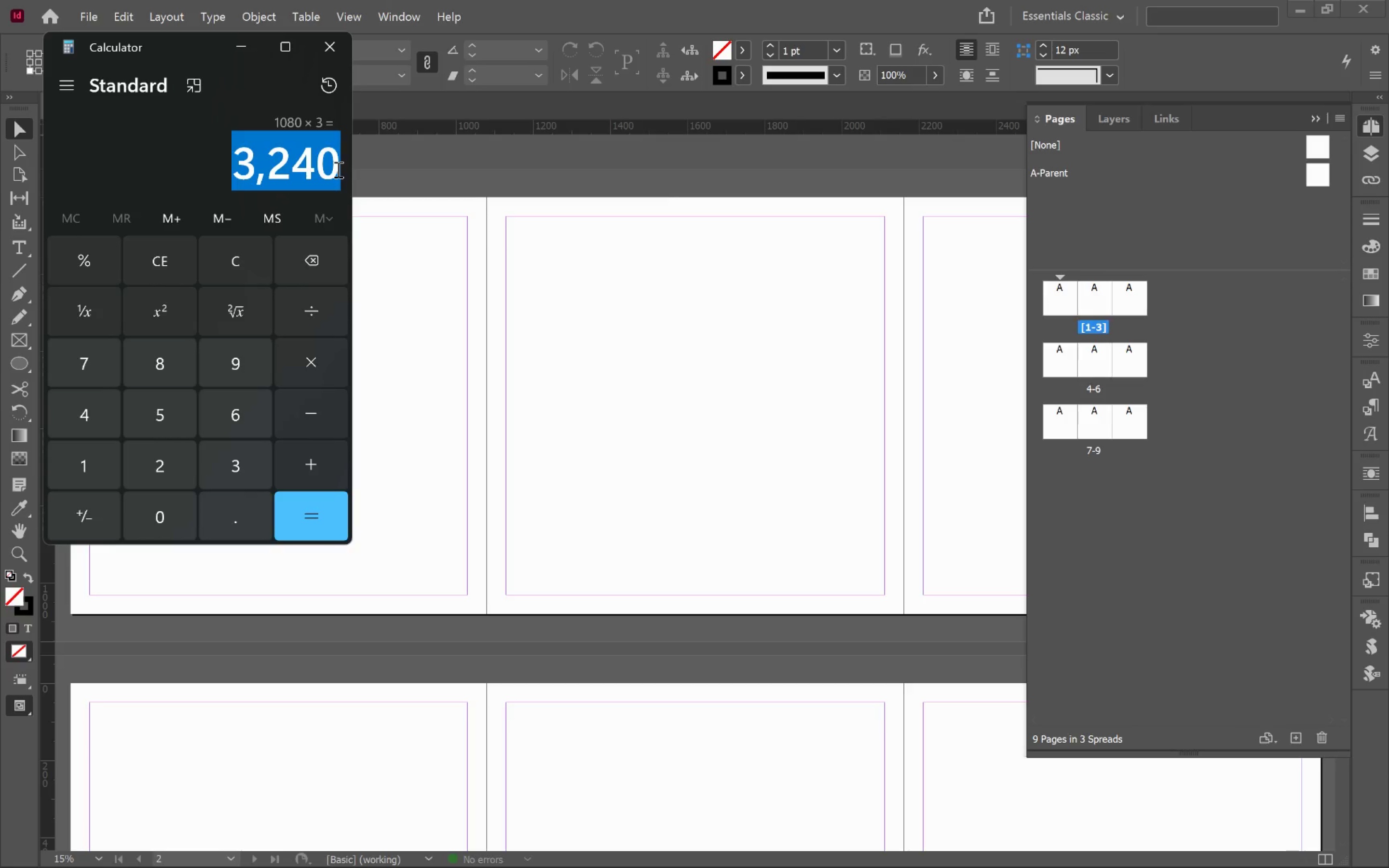 
key(Control+C)
 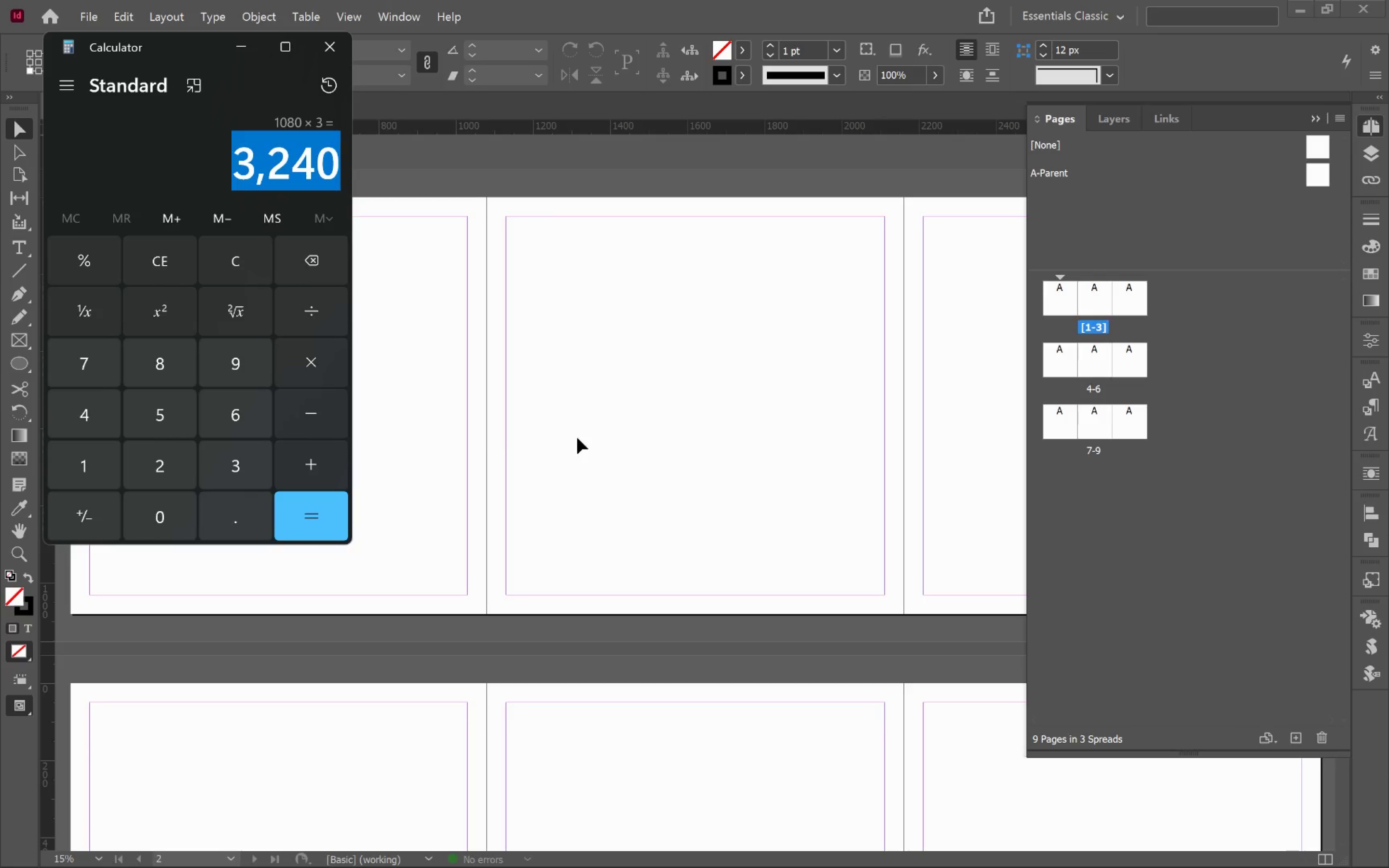 
left_click([580, 440])
 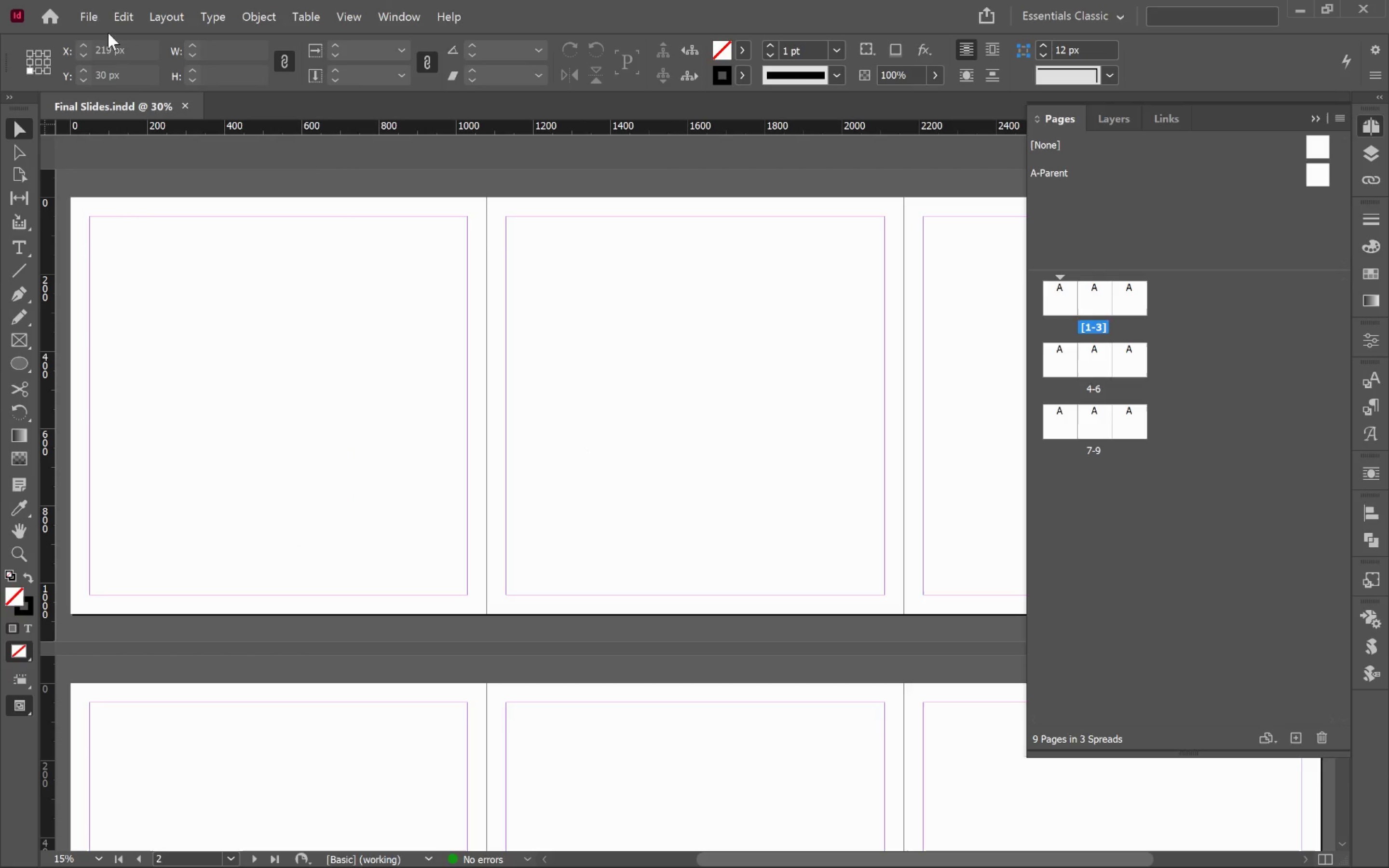 
left_click([95, 15])
 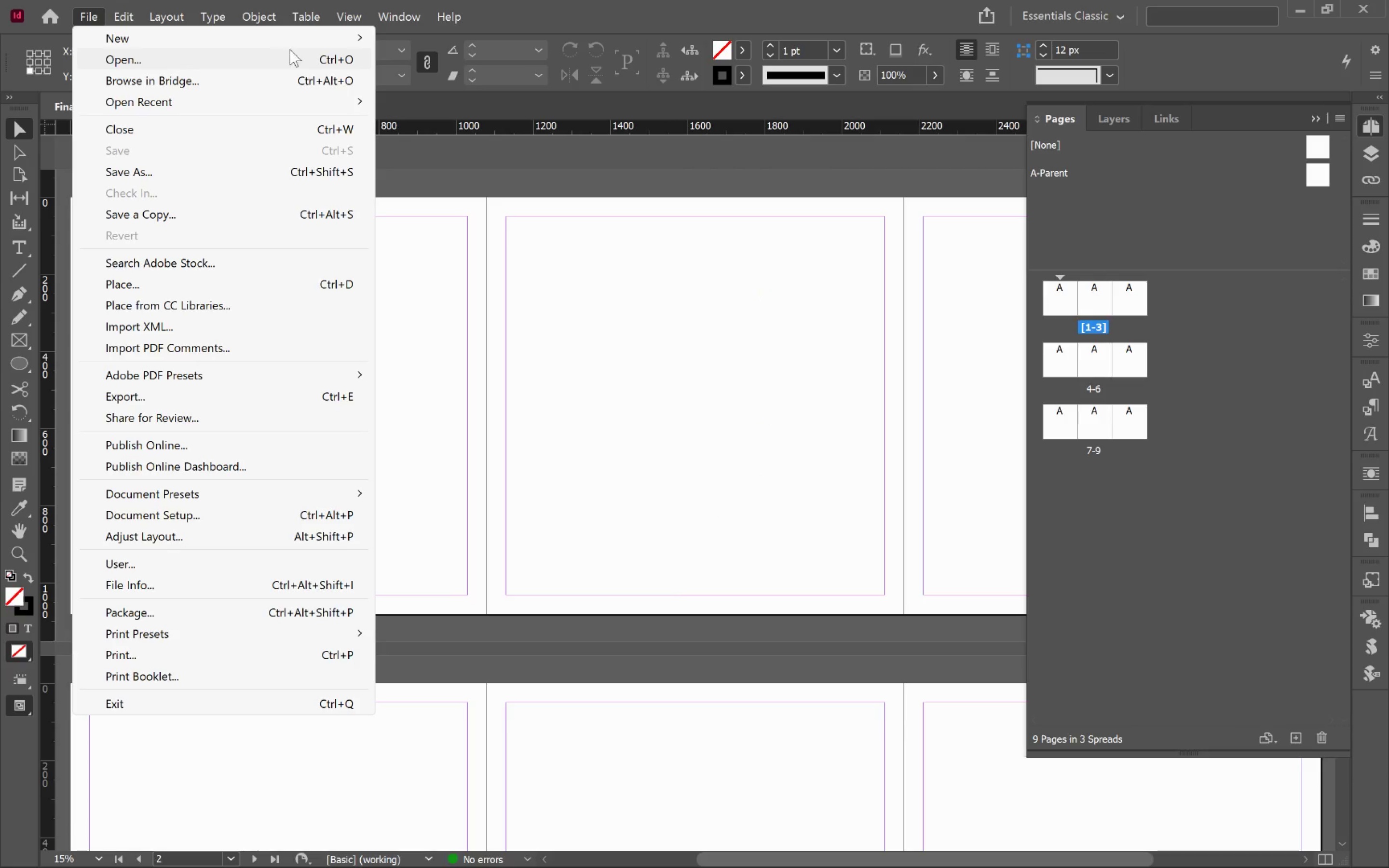 
left_click([441, 35])
 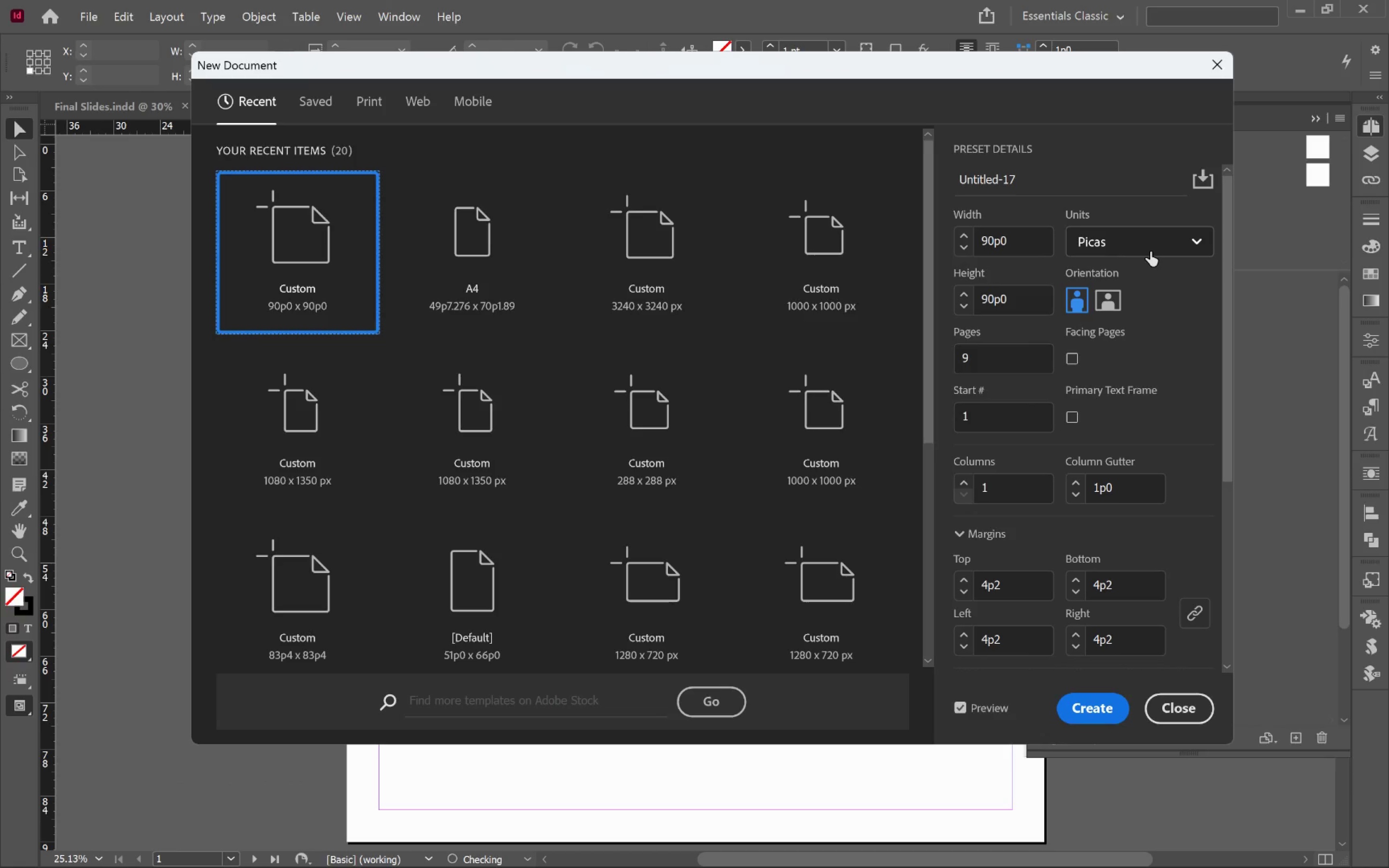 
left_click([1158, 249])
 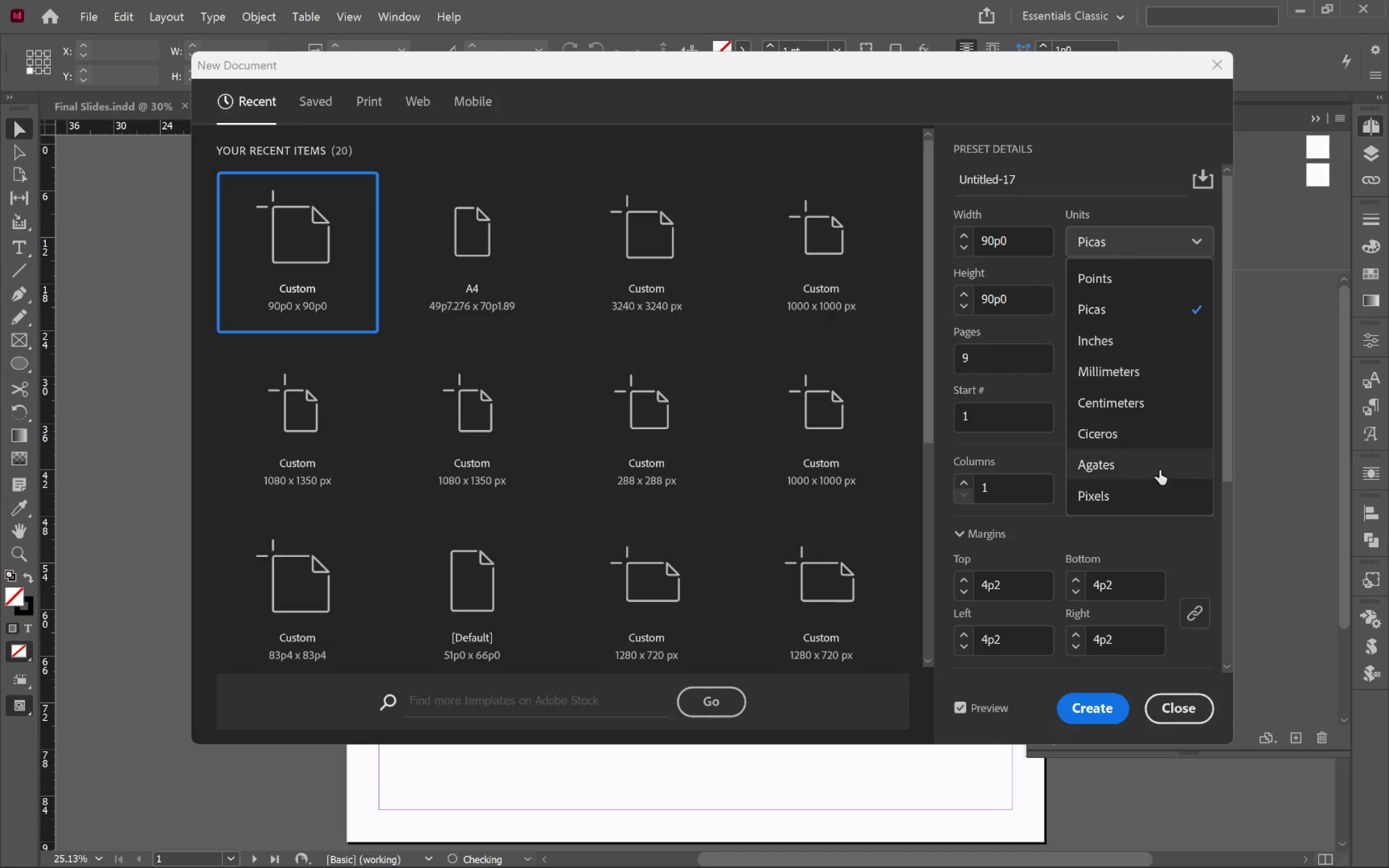 
left_click([1154, 495])
 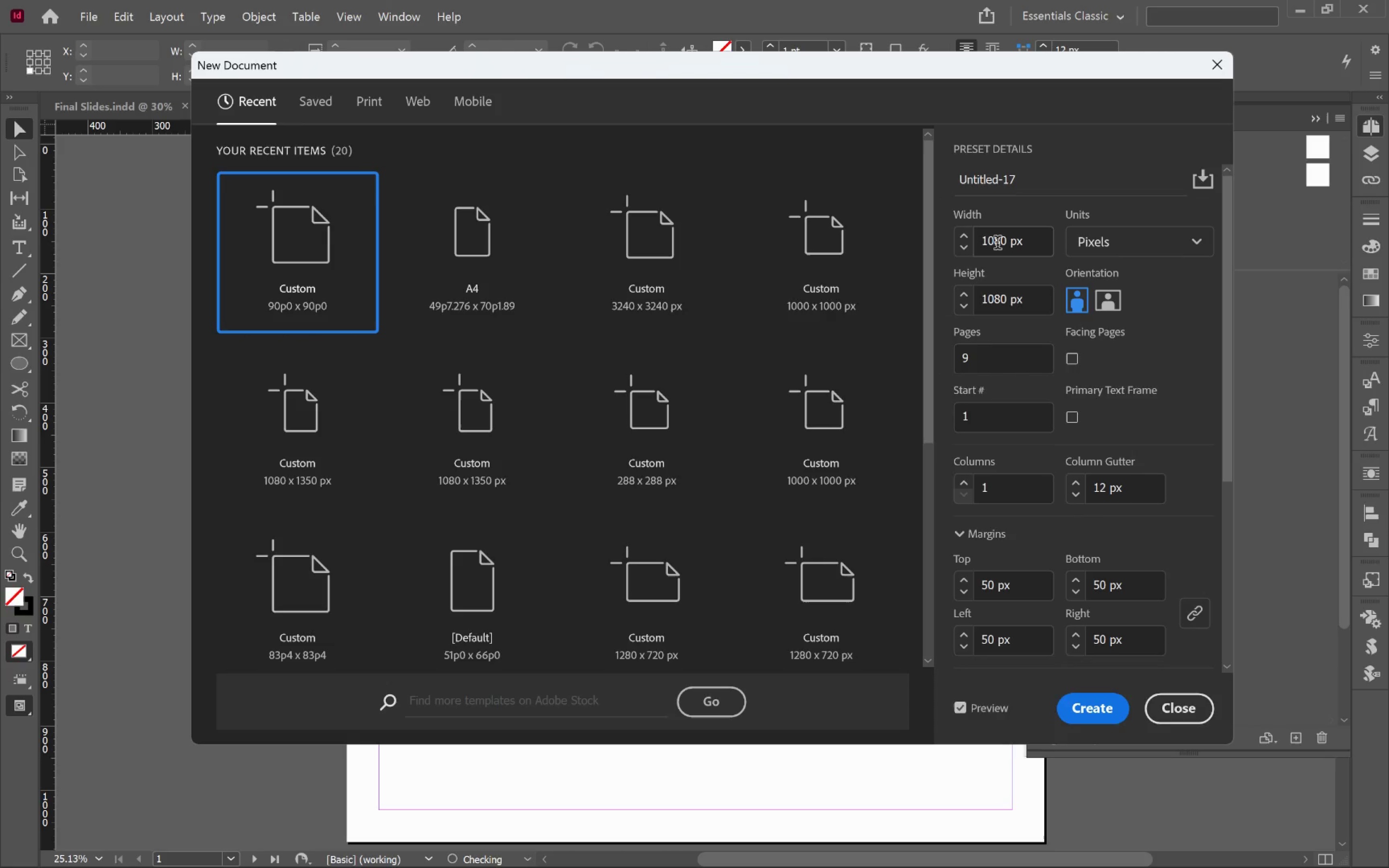 
double_click([997, 244])
 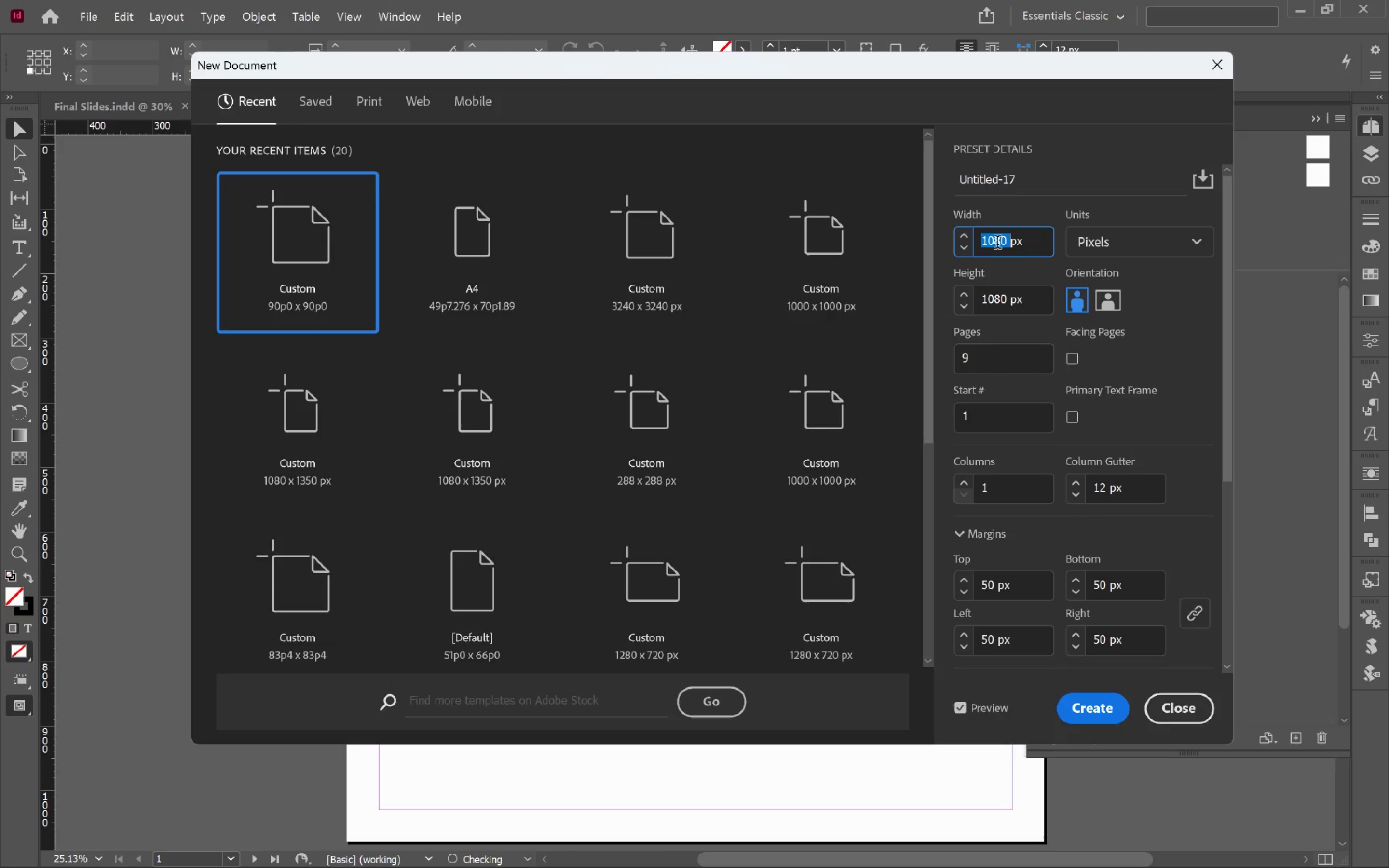 
key(Control+V)
 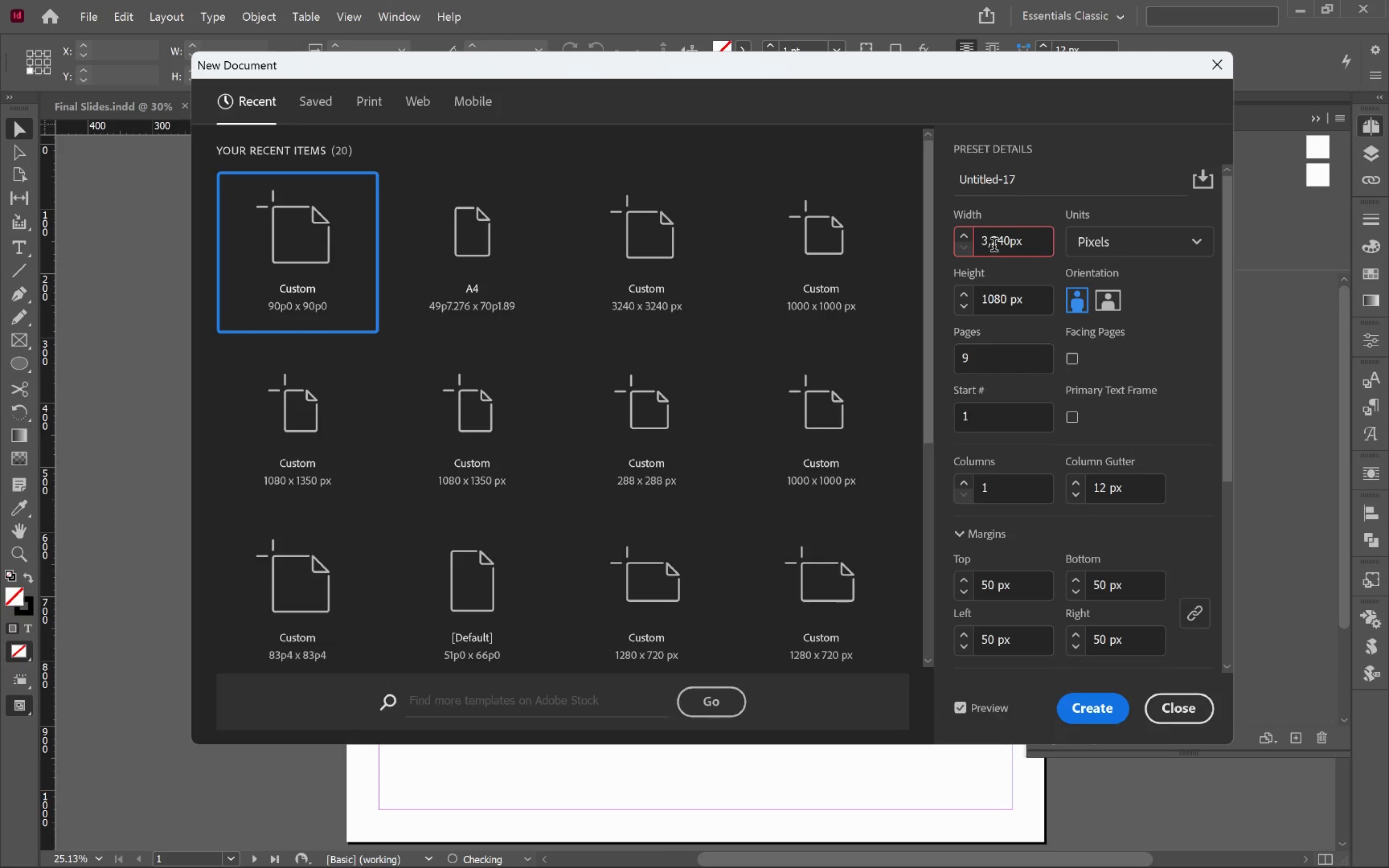 
left_click([993, 244])
 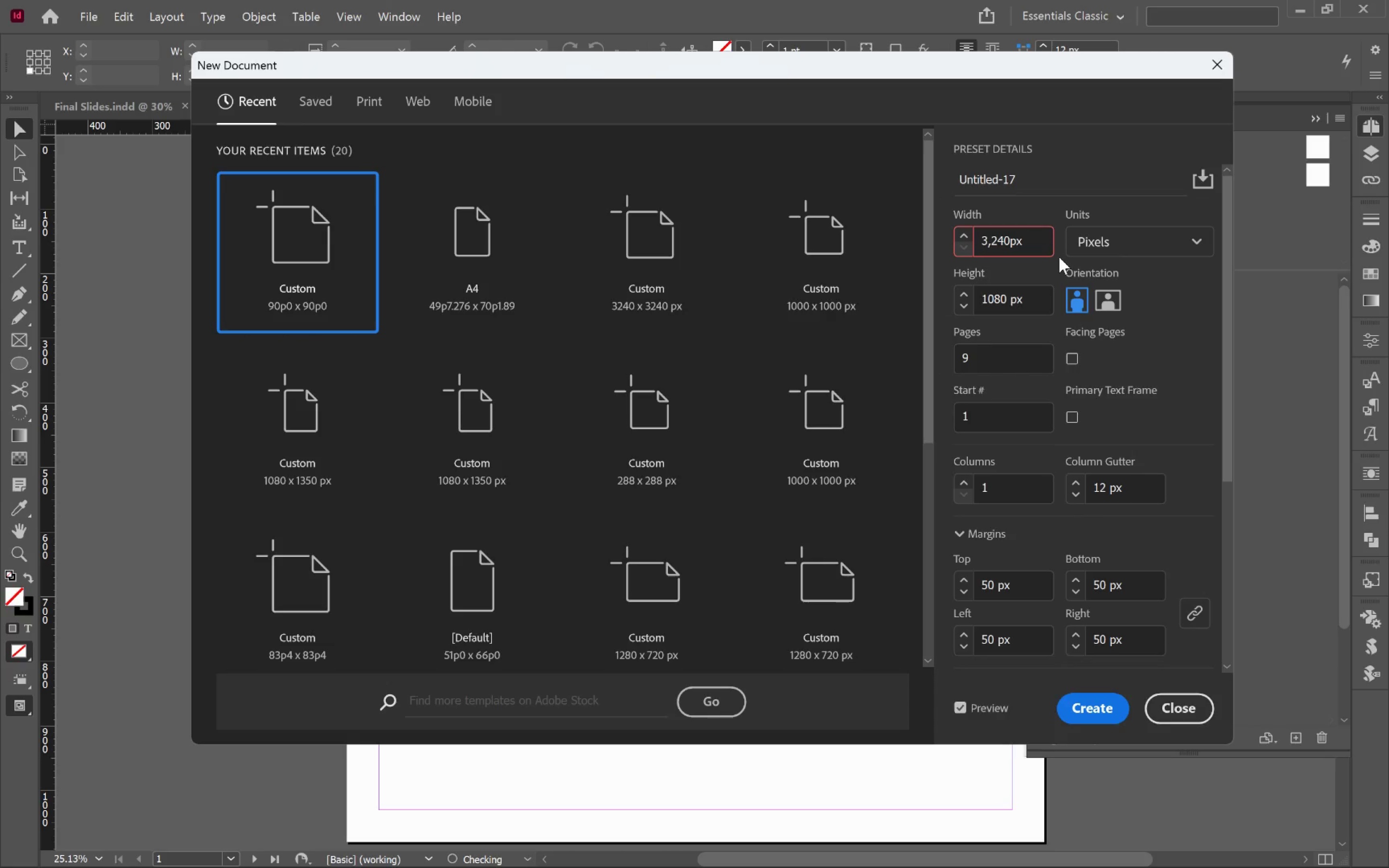 
key(Backspace)
 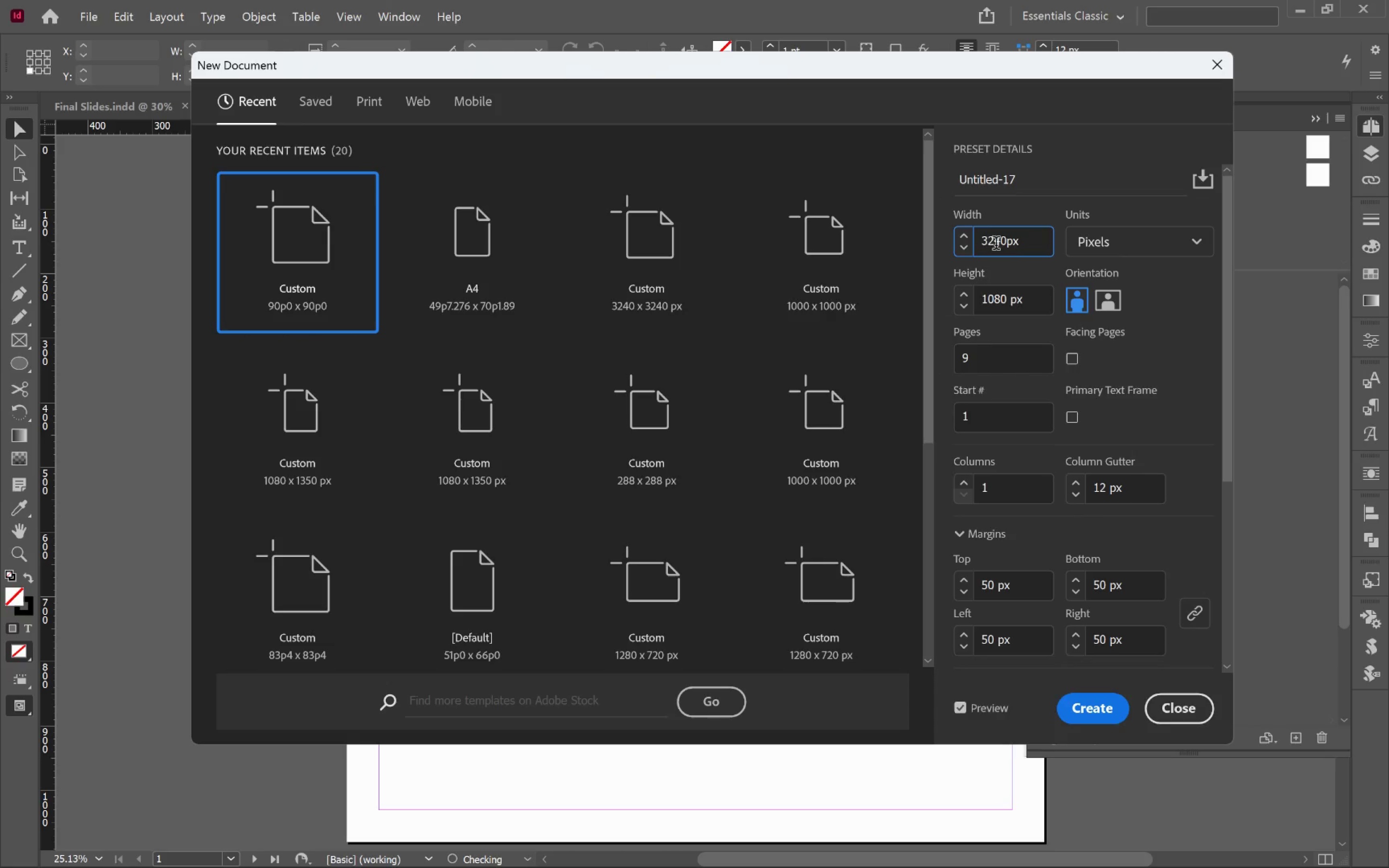 
double_click([996, 244])
 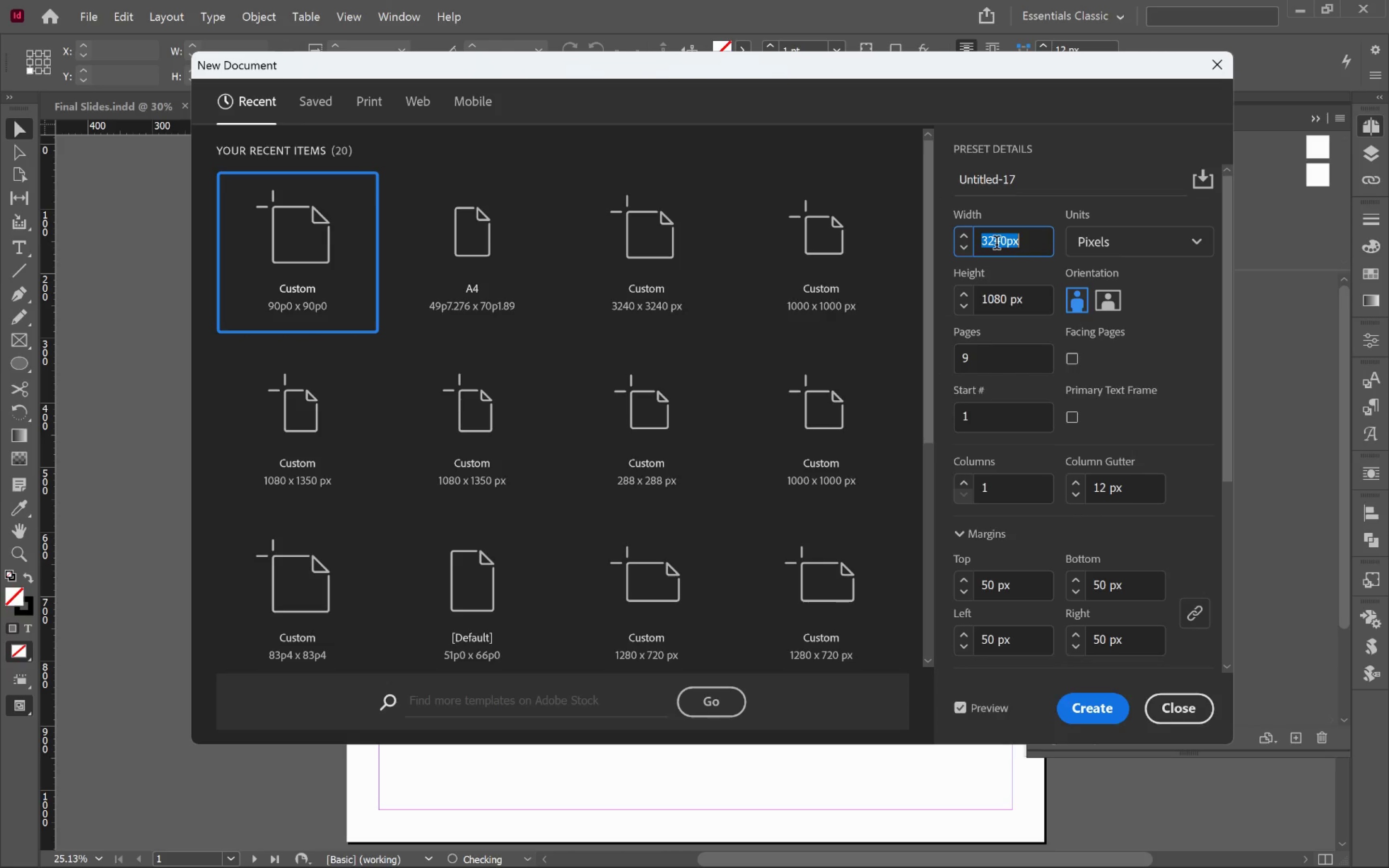 
key(Control+C)
 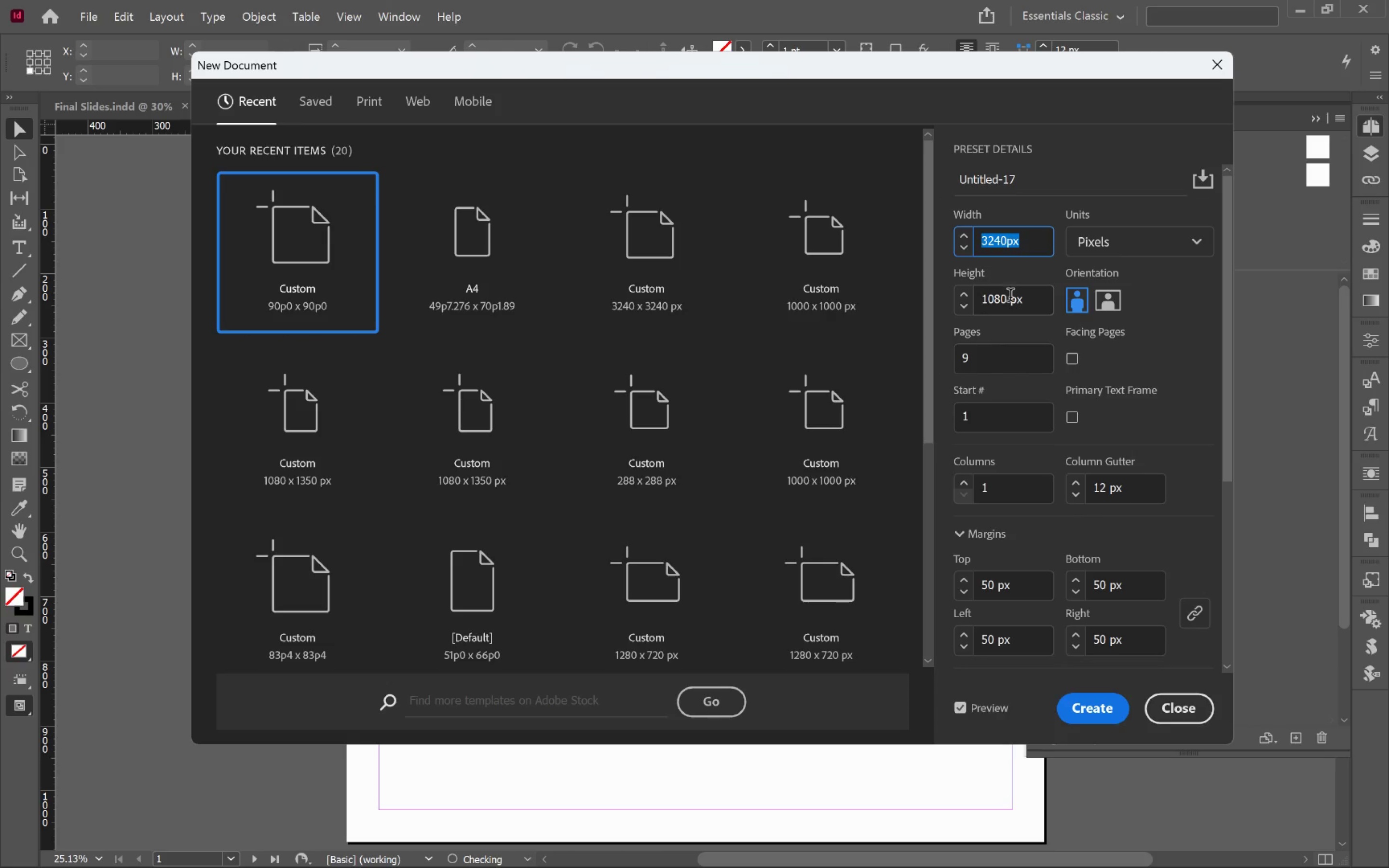 
key(Tab)
 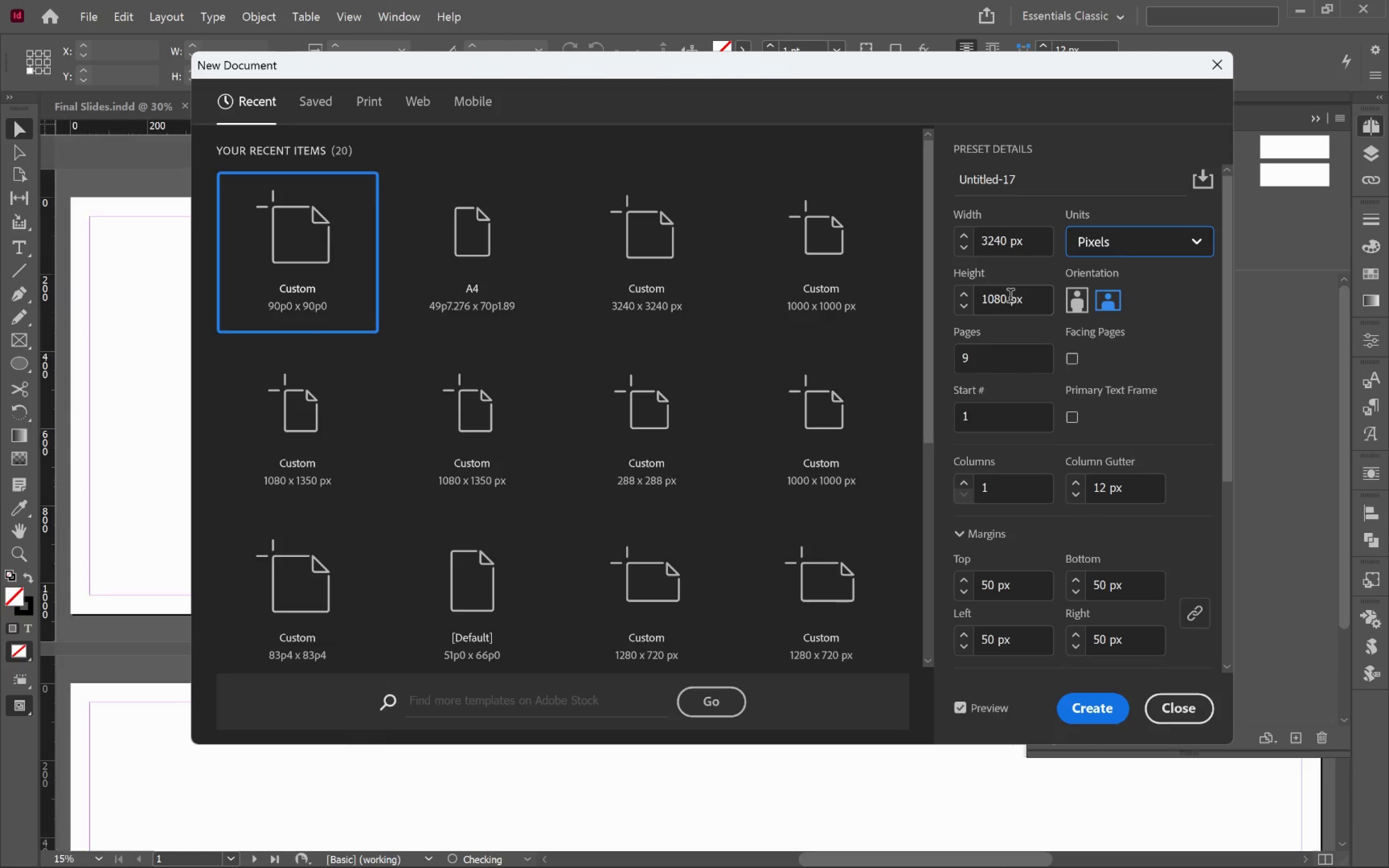 
key(Tab)
 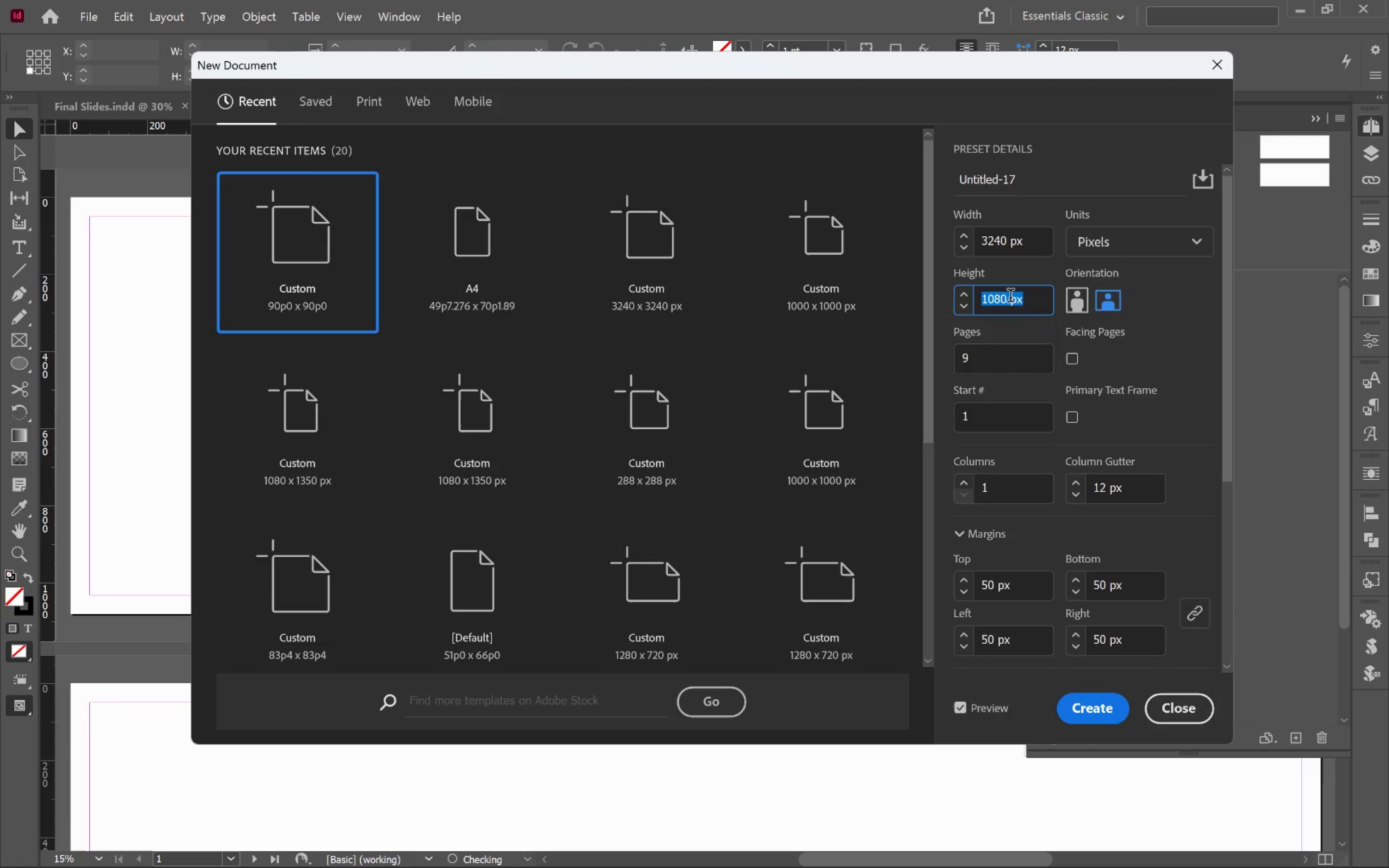 
key(Control+V)
 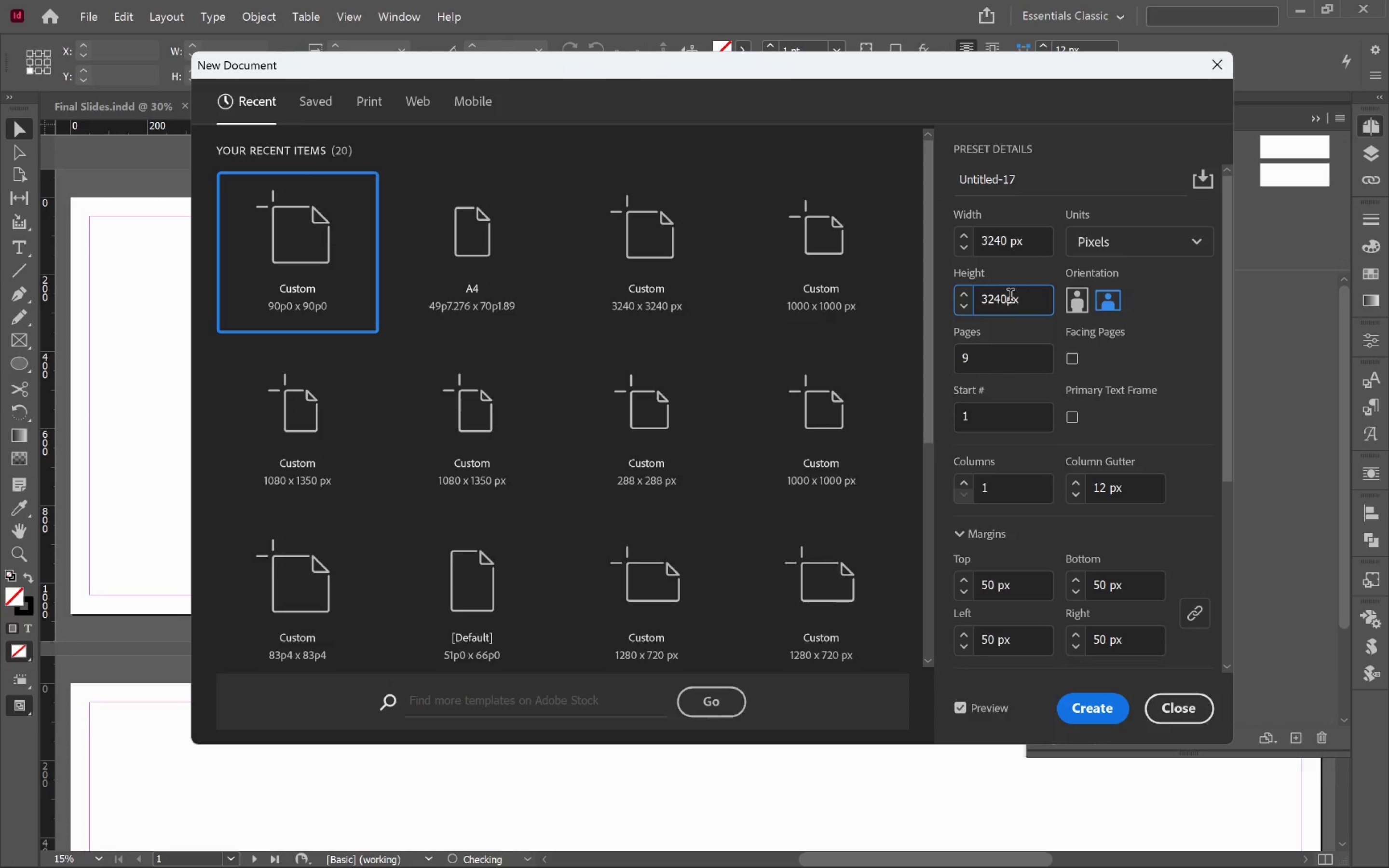 
key(Tab)
 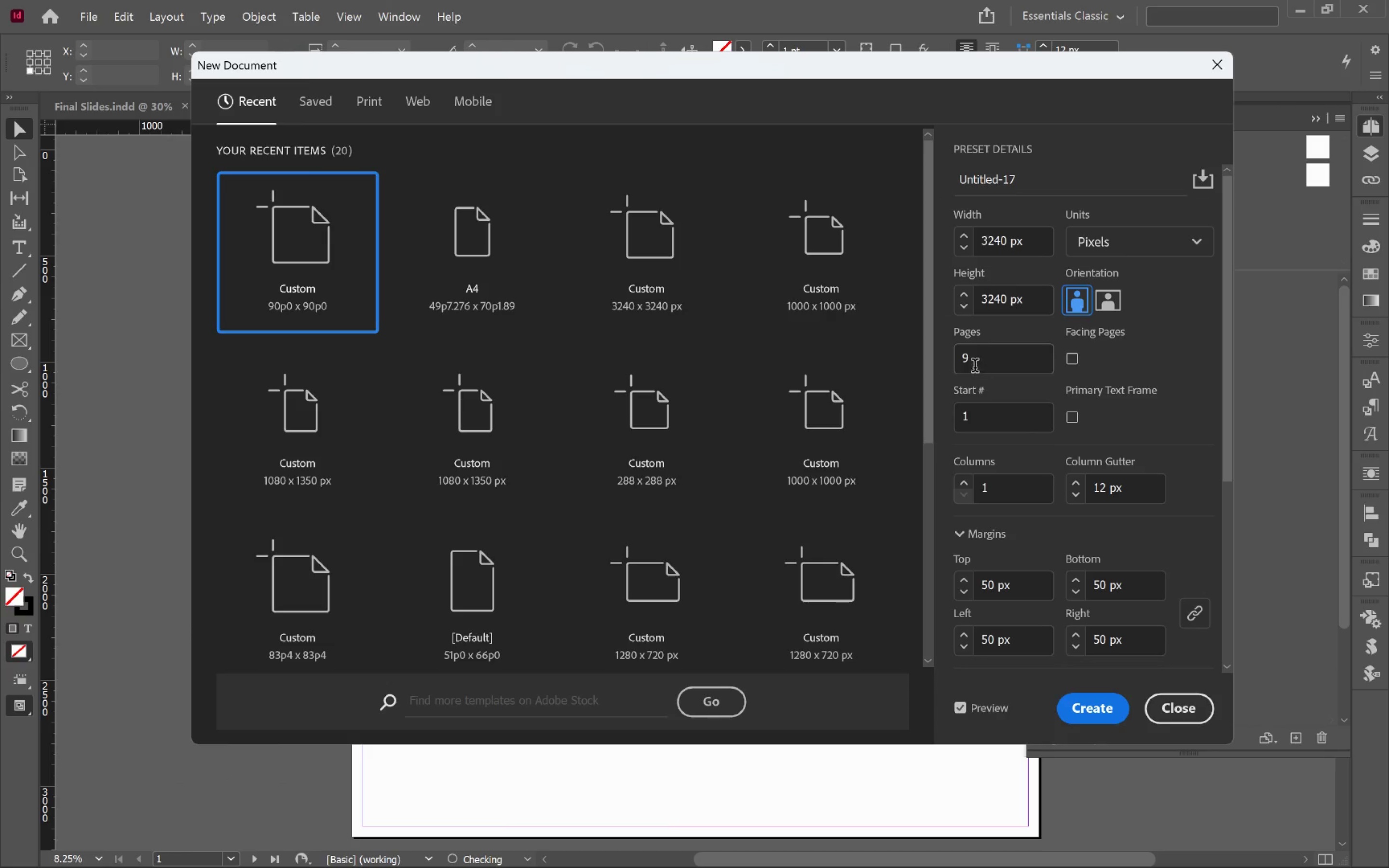 
double_click([975, 364])
 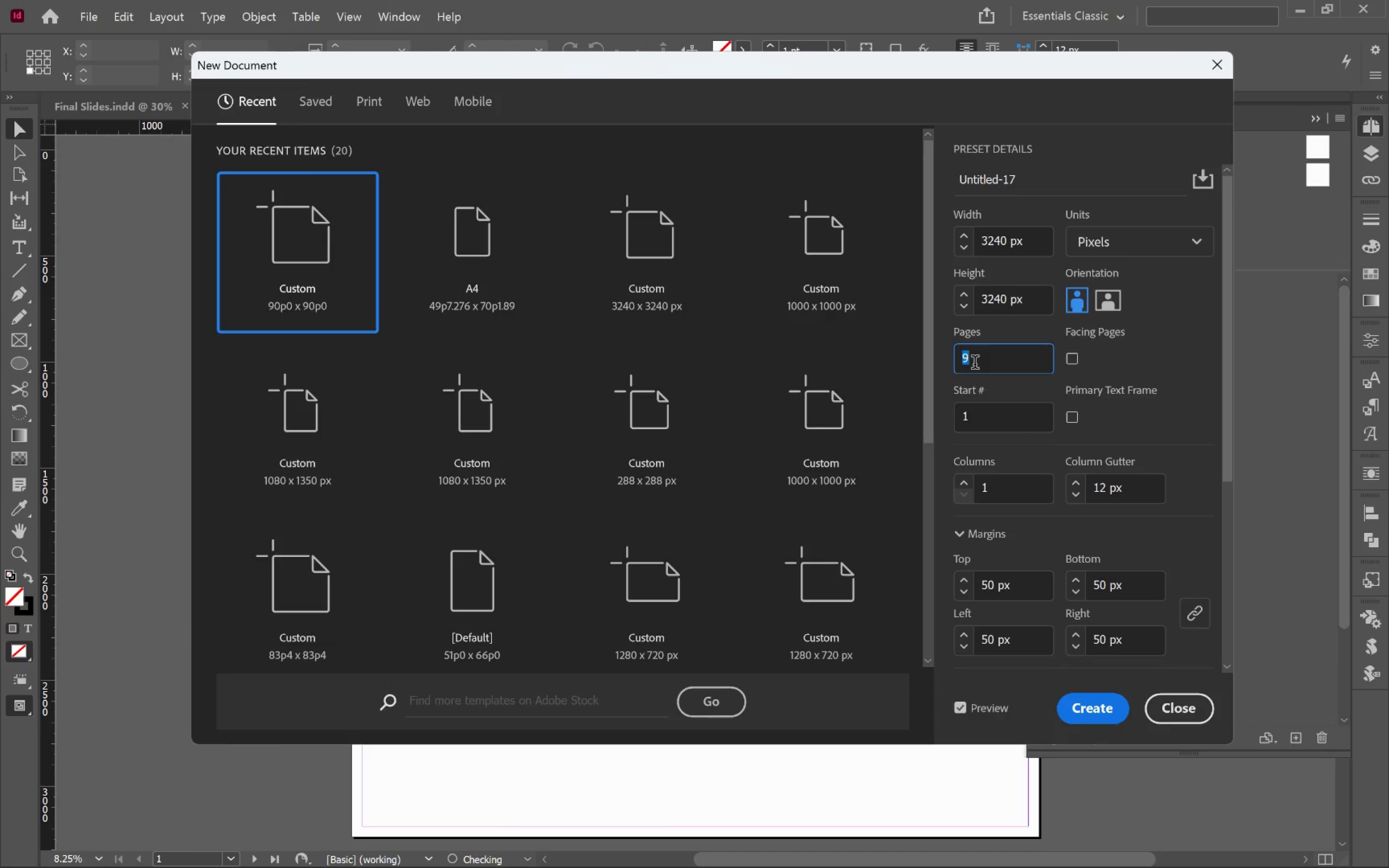 
key(1)
 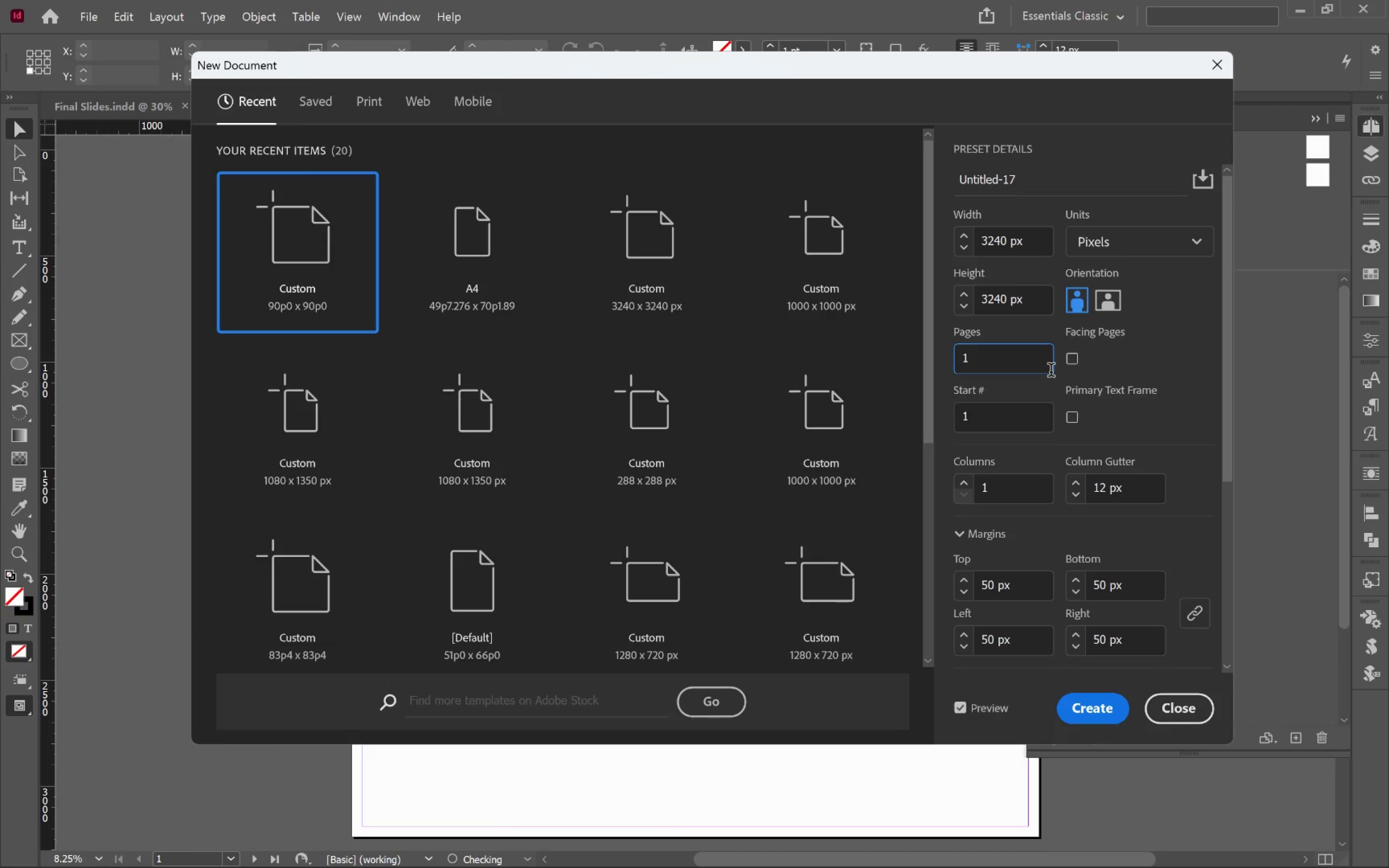 
key(Tab)
 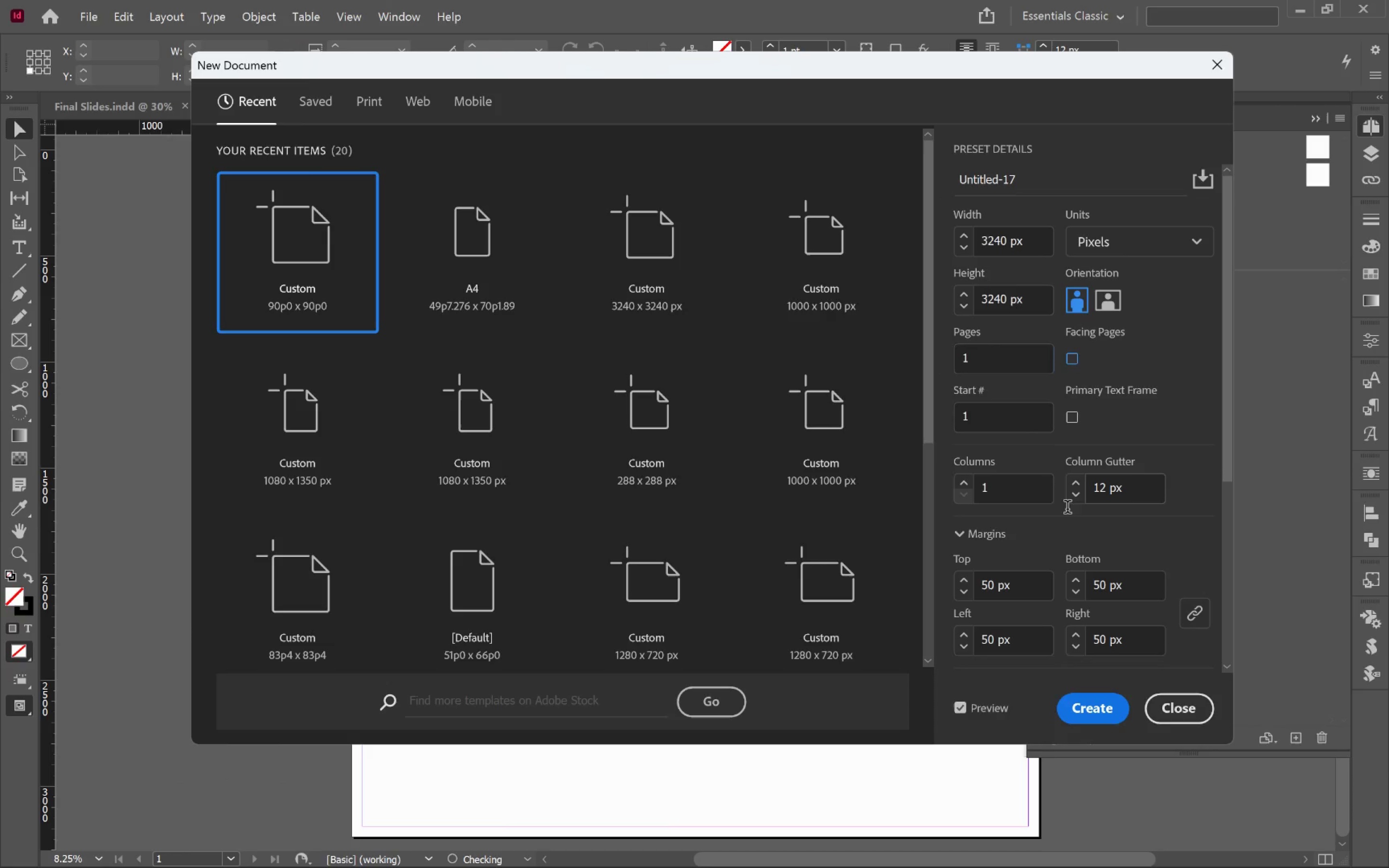 
hold_key(key=ShiftLeft, duration=2.76)
double_click([966, 595])
 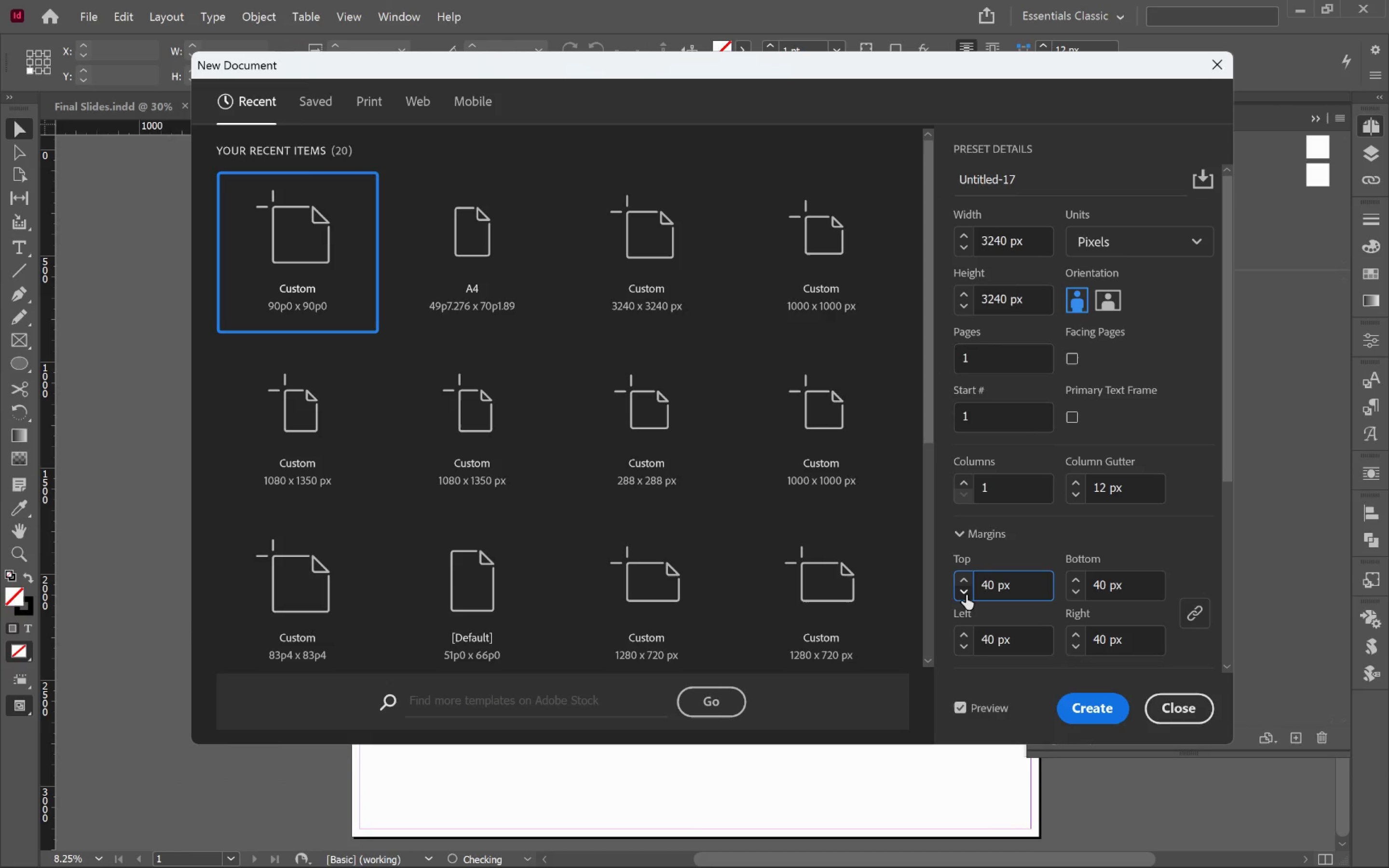 
triple_click([966, 595])
 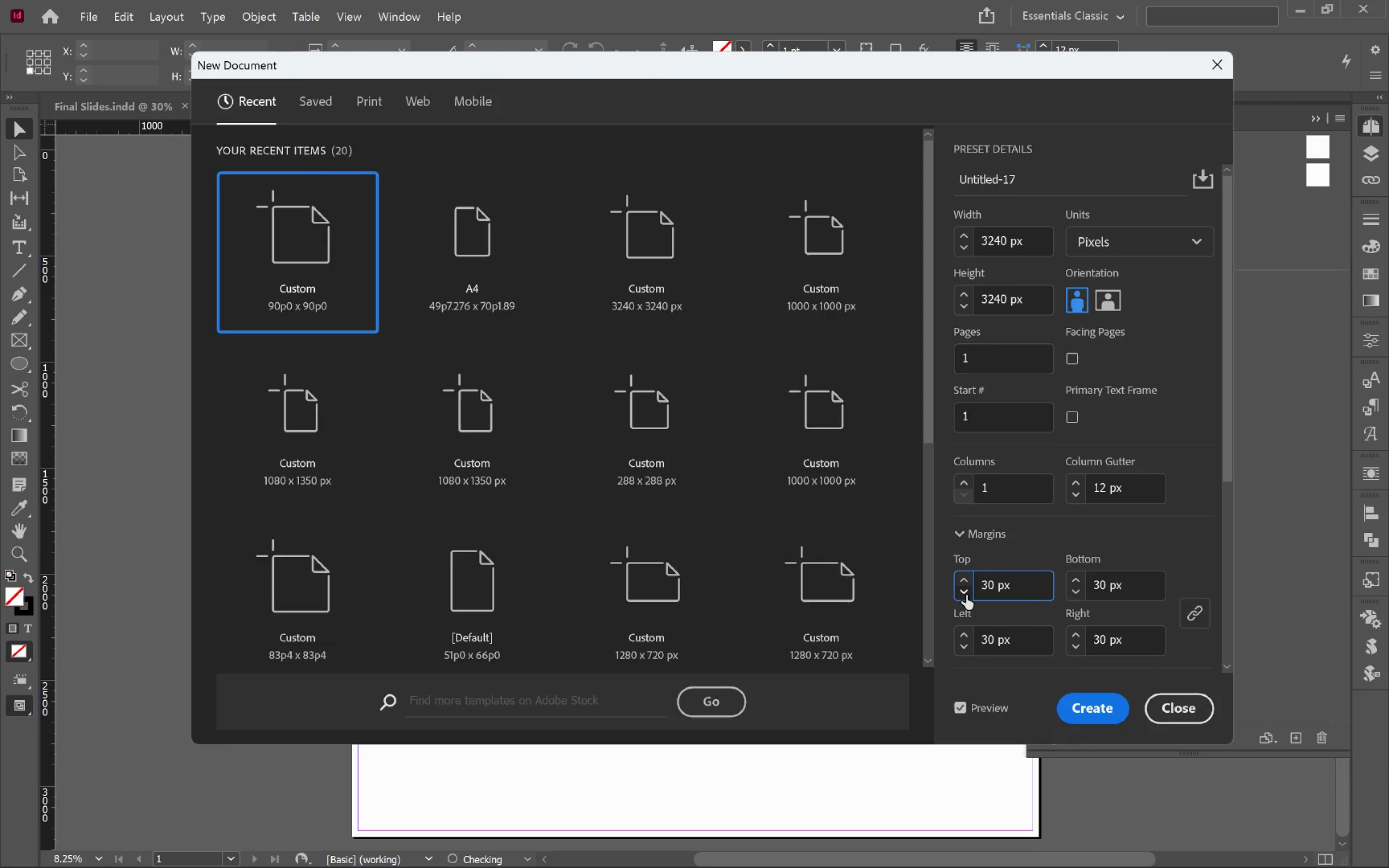 
triple_click([966, 595])
 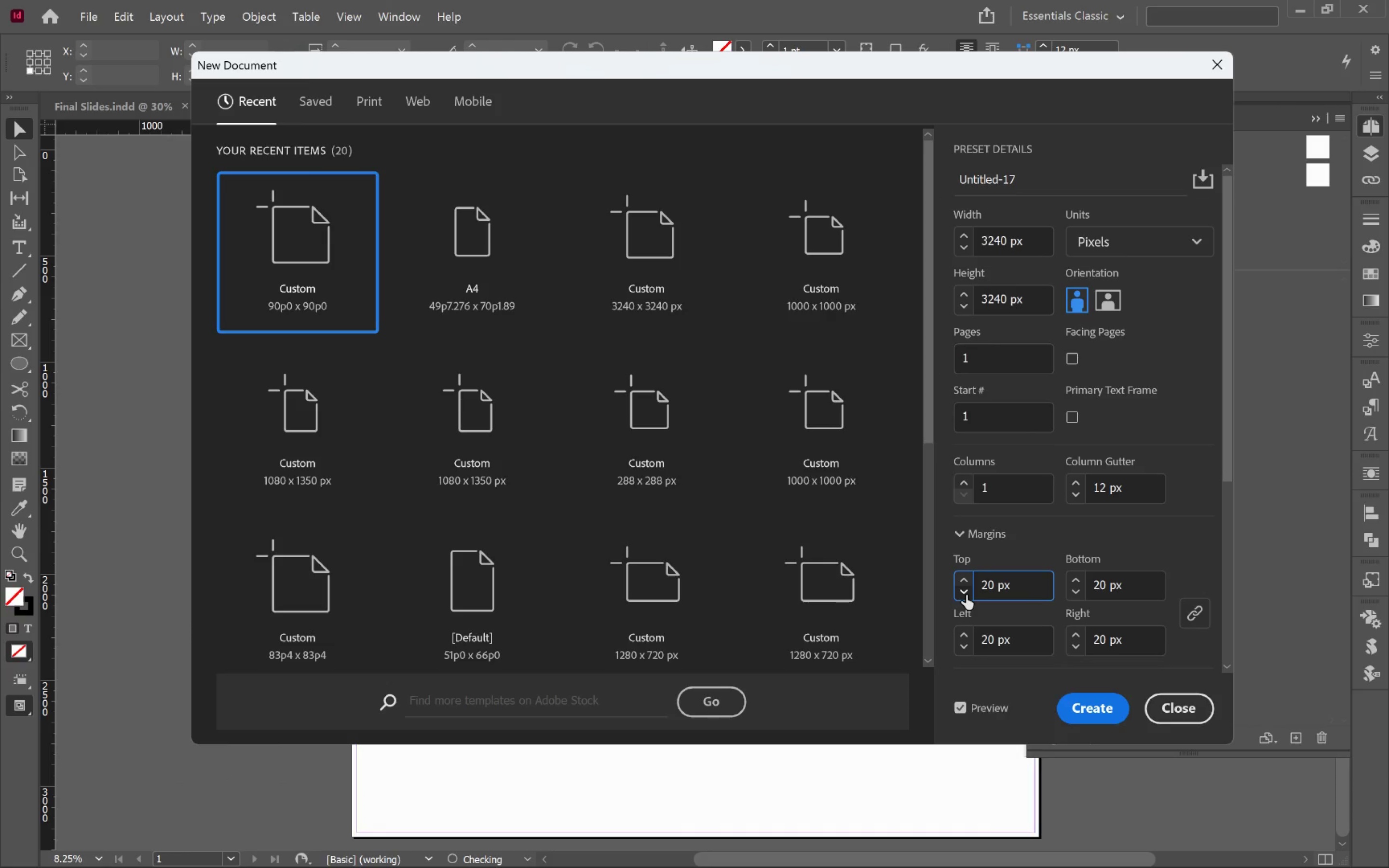 
triple_click([966, 595])
 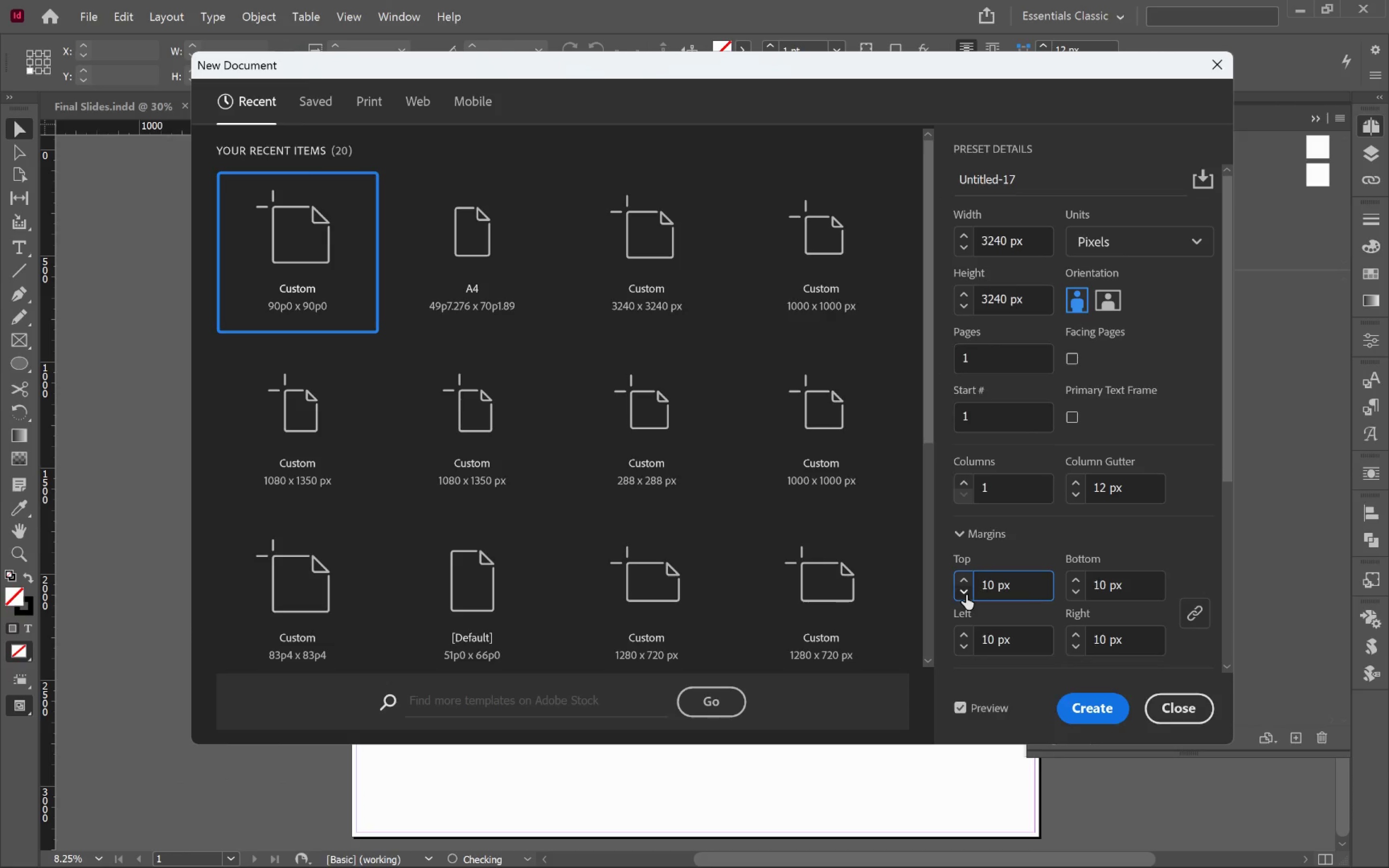 
triple_click([966, 595])
 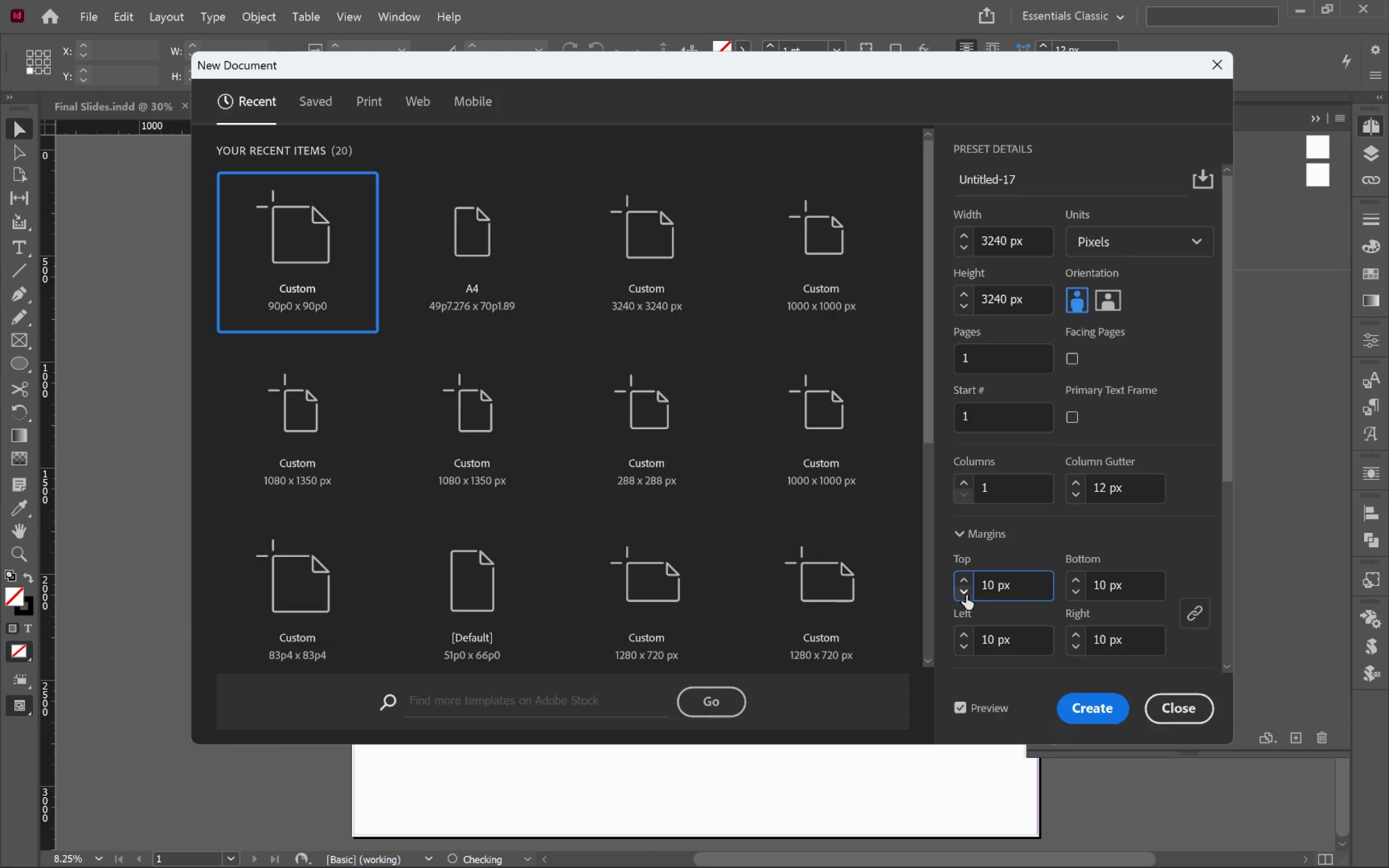 
triple_click([966, 595])
 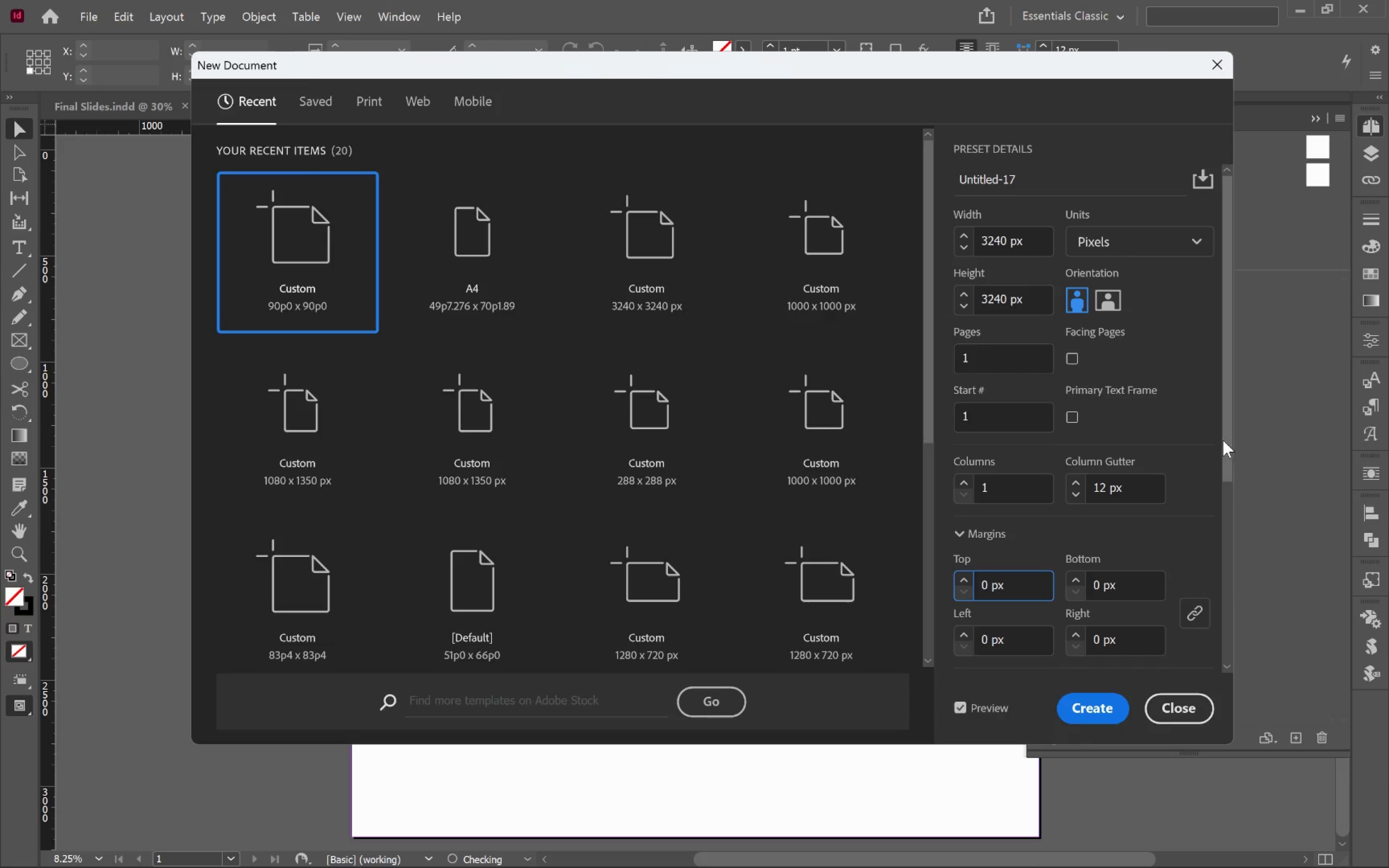 
left_click_drag(start_coordinate=[1228, 423], to_coordinate=[1231, 469])
 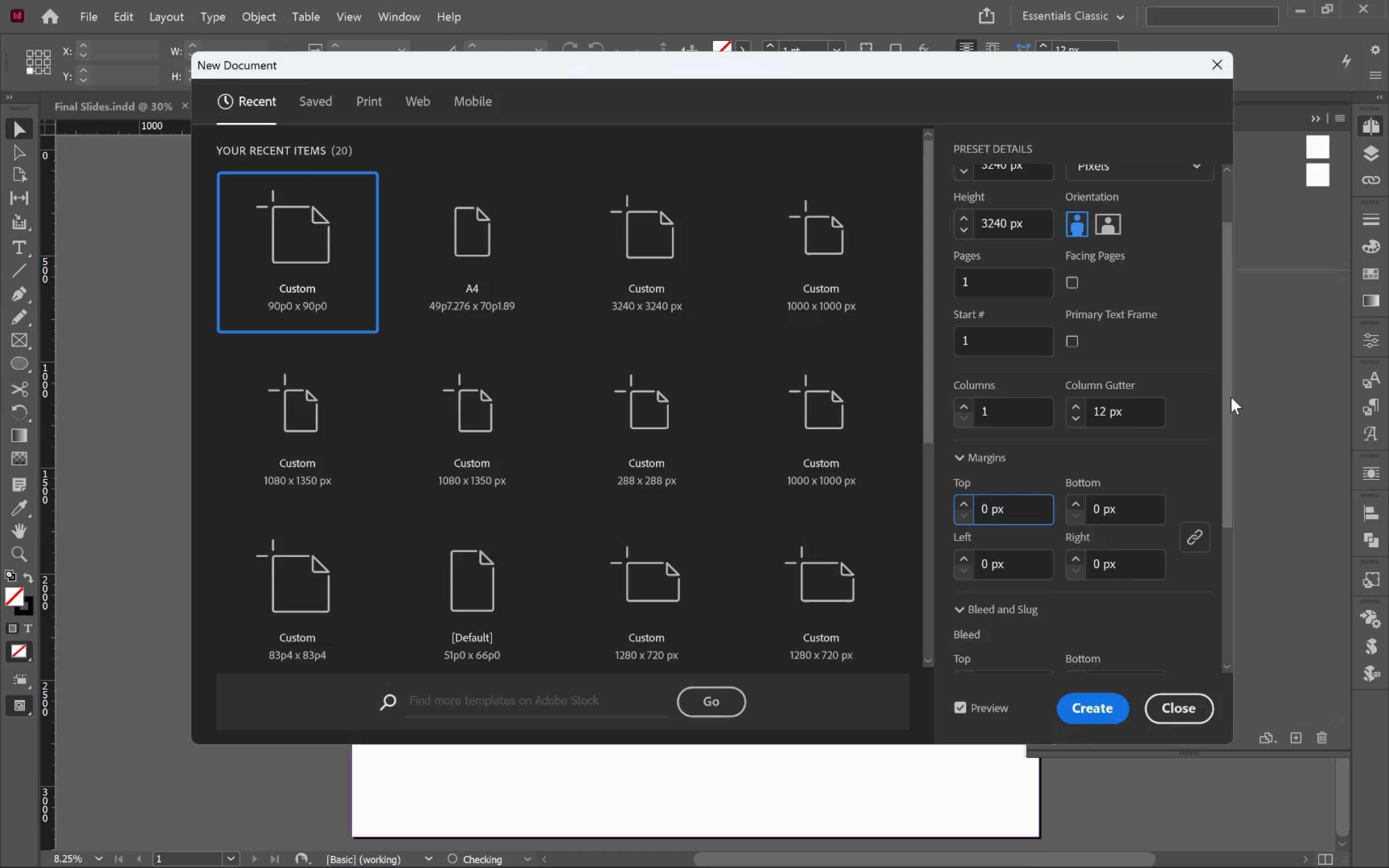 
left_click([968, 405])
 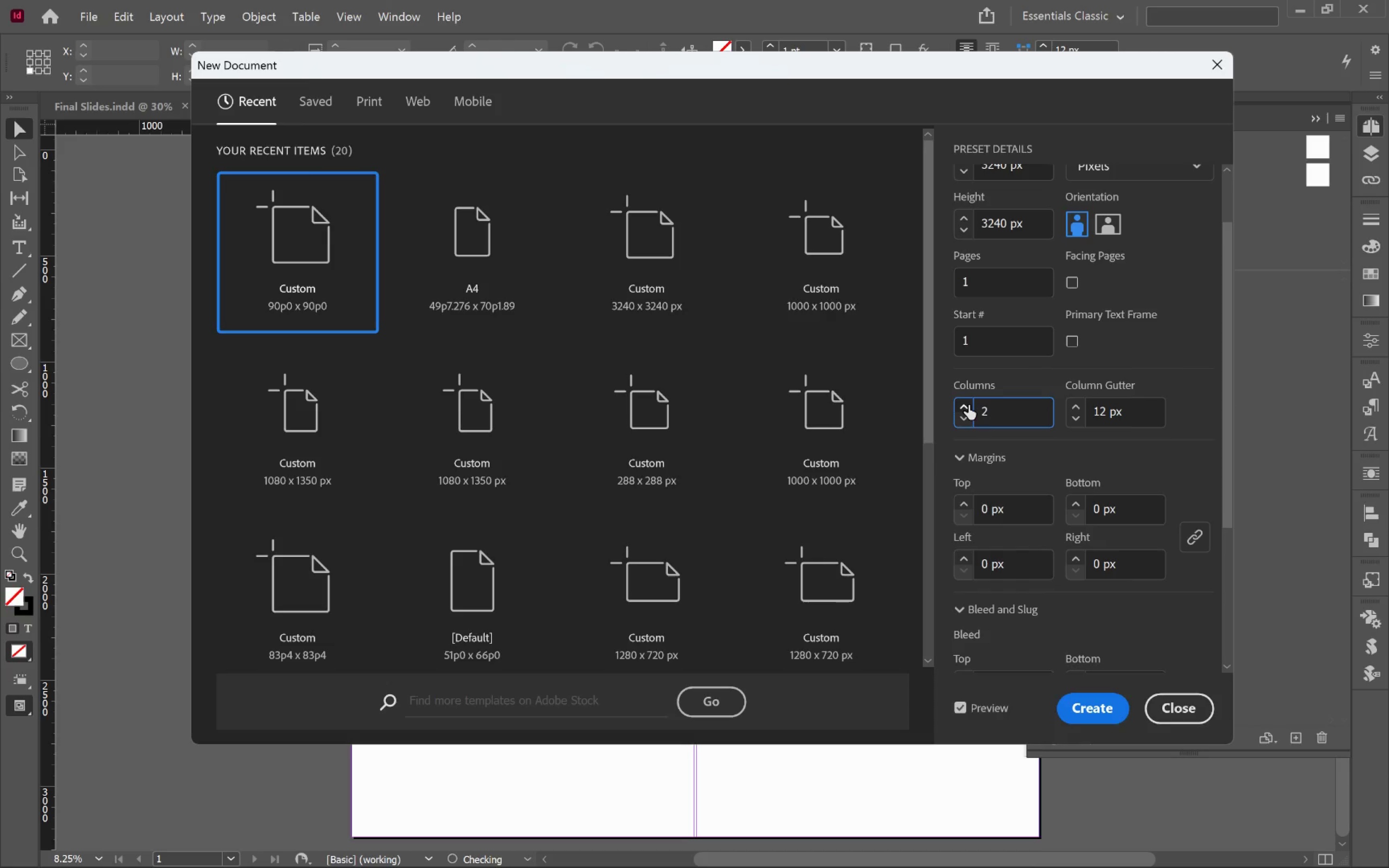 
left_click([968, 405])
 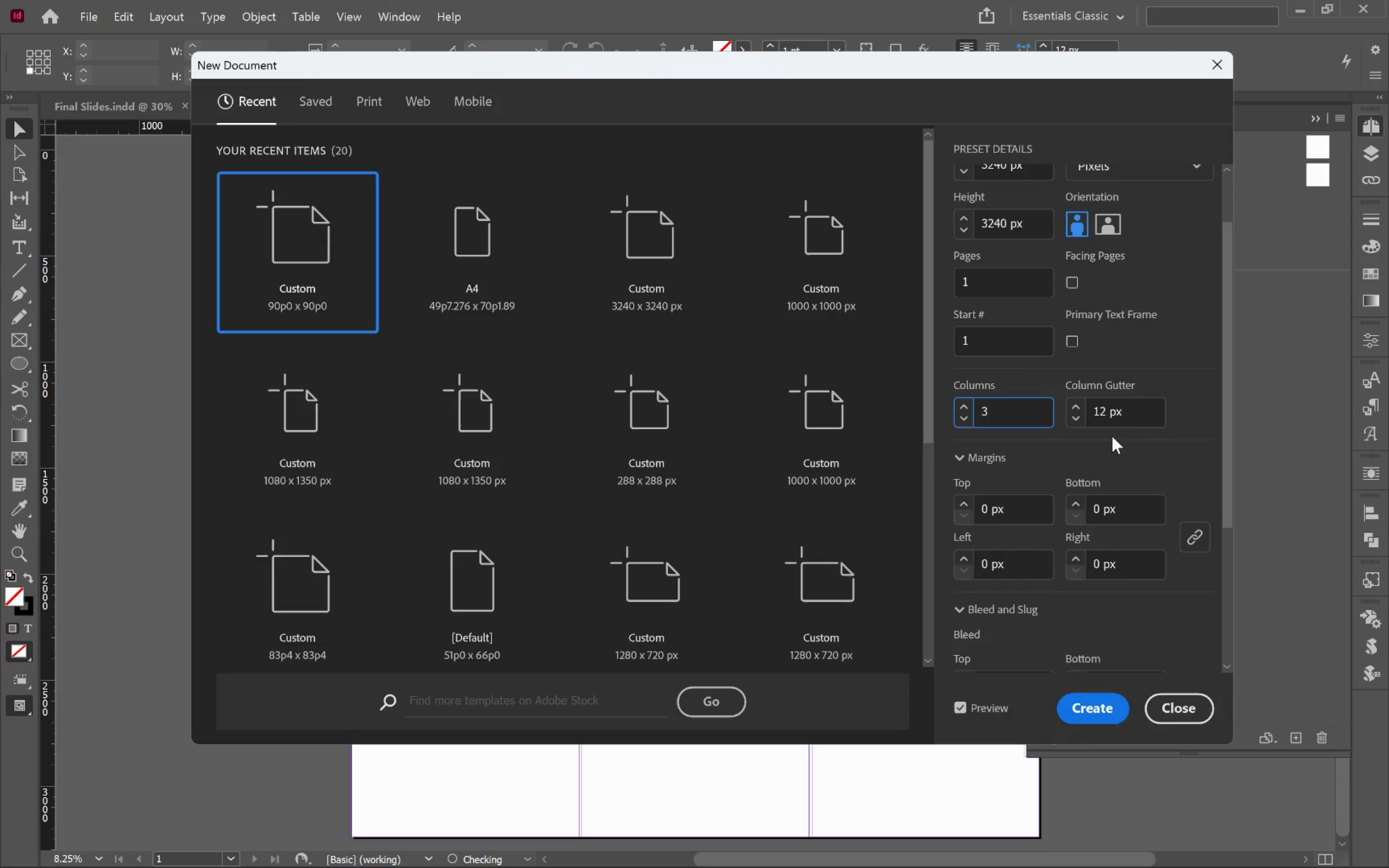 
hold_key(key=ShiftLeft, duration=3.38)
left_click([1077, 421])
 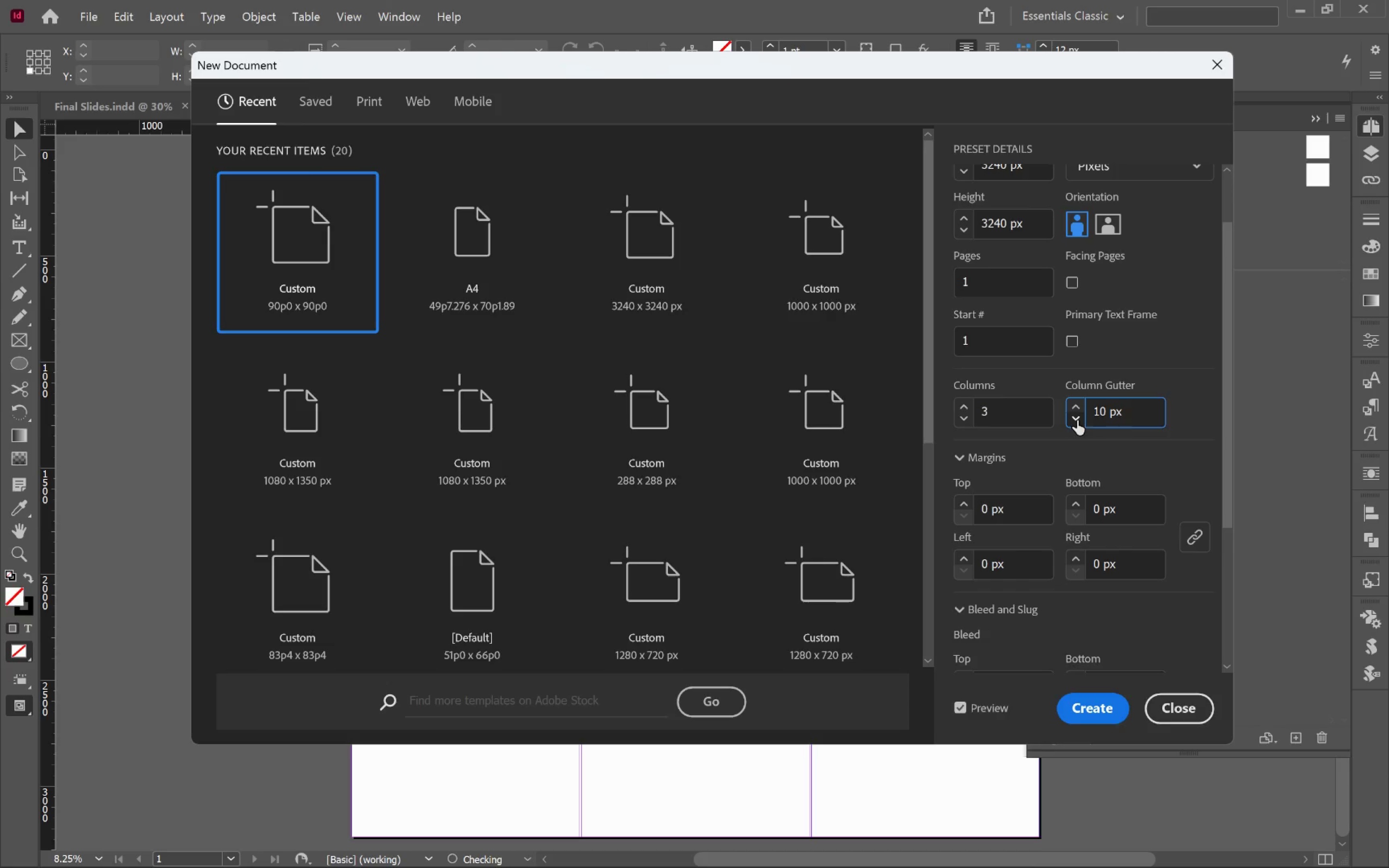 
left_click([1077, 420])
 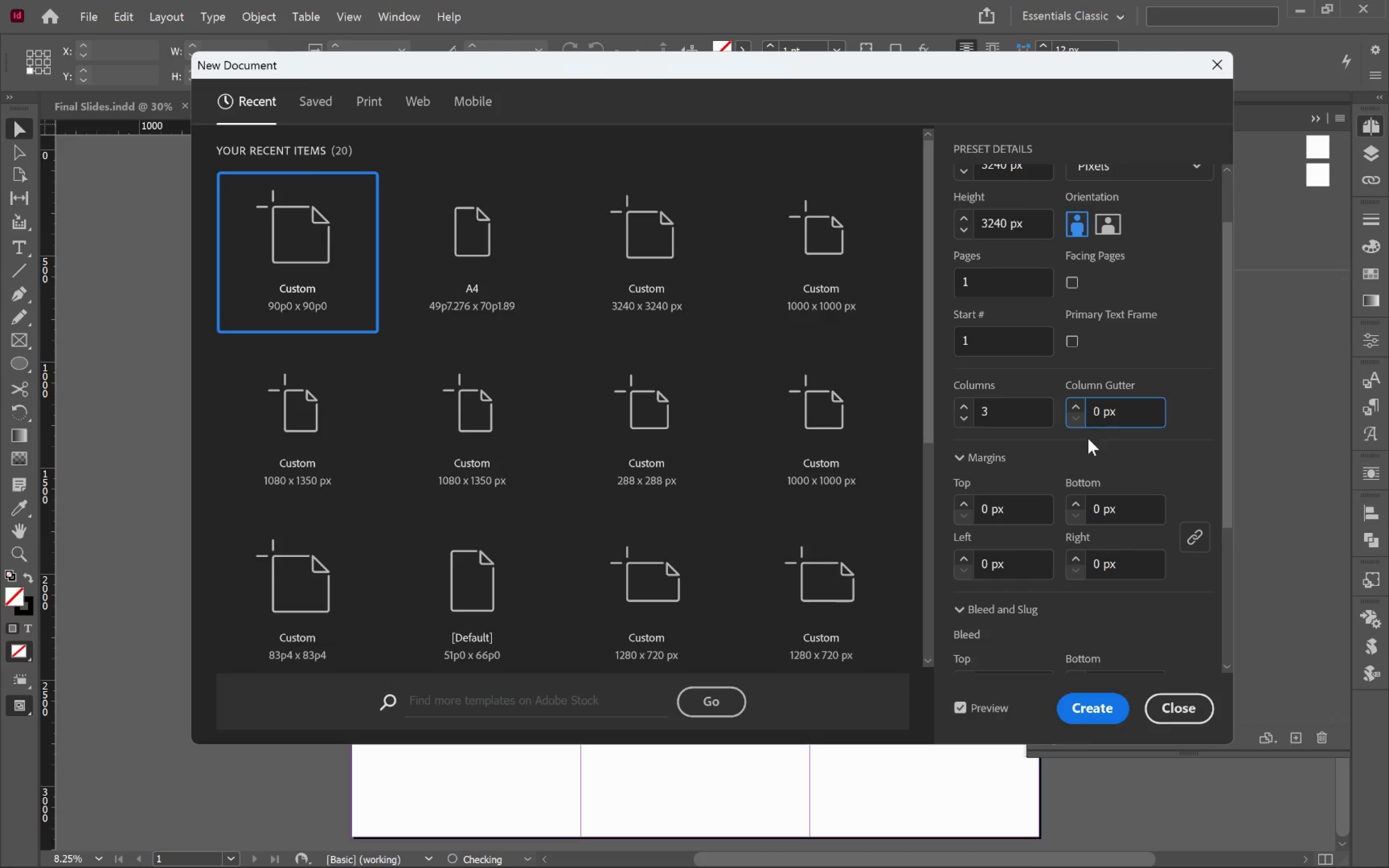 
left_click([1098, 714])
 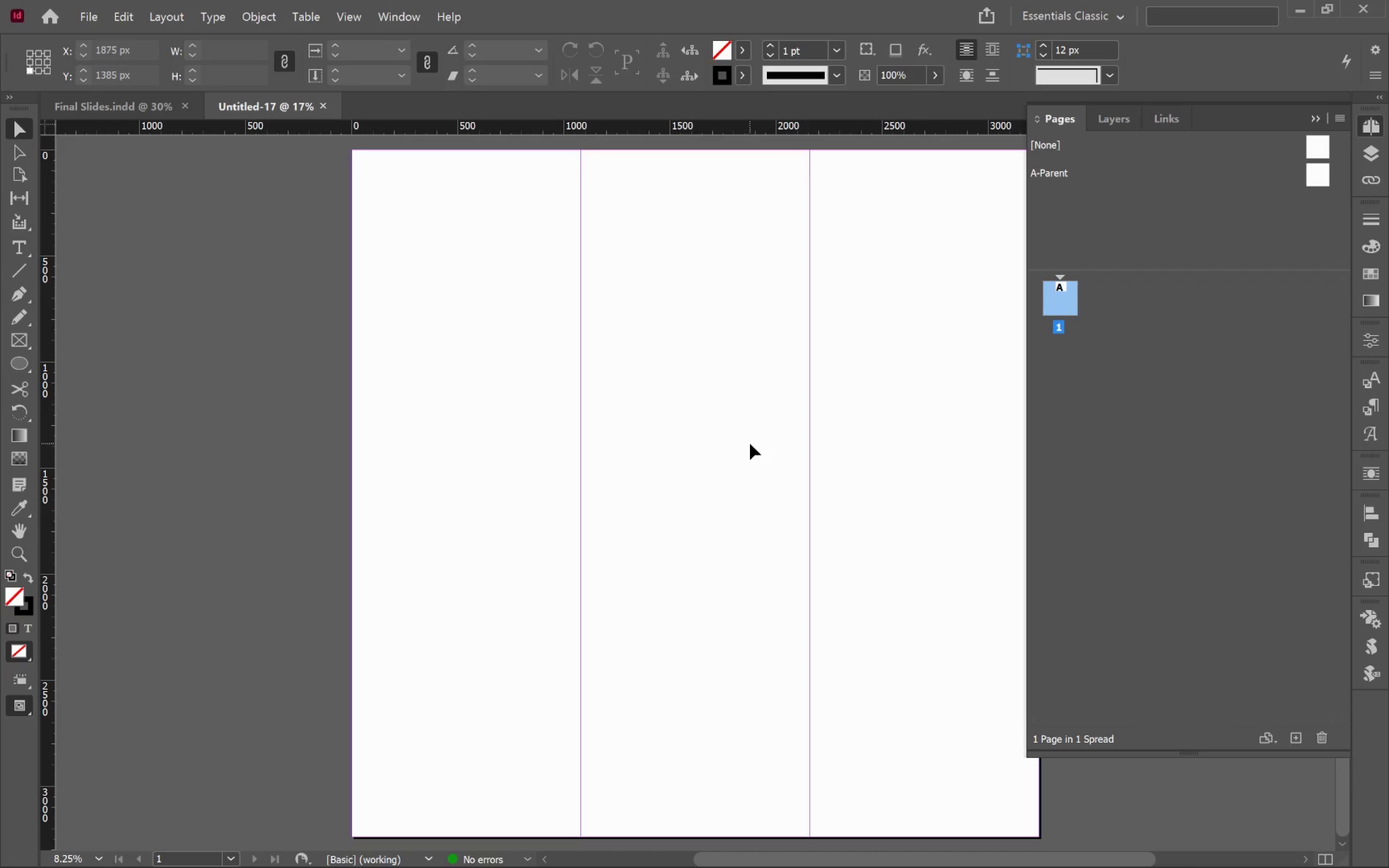 
left_click([528, 344])
 